 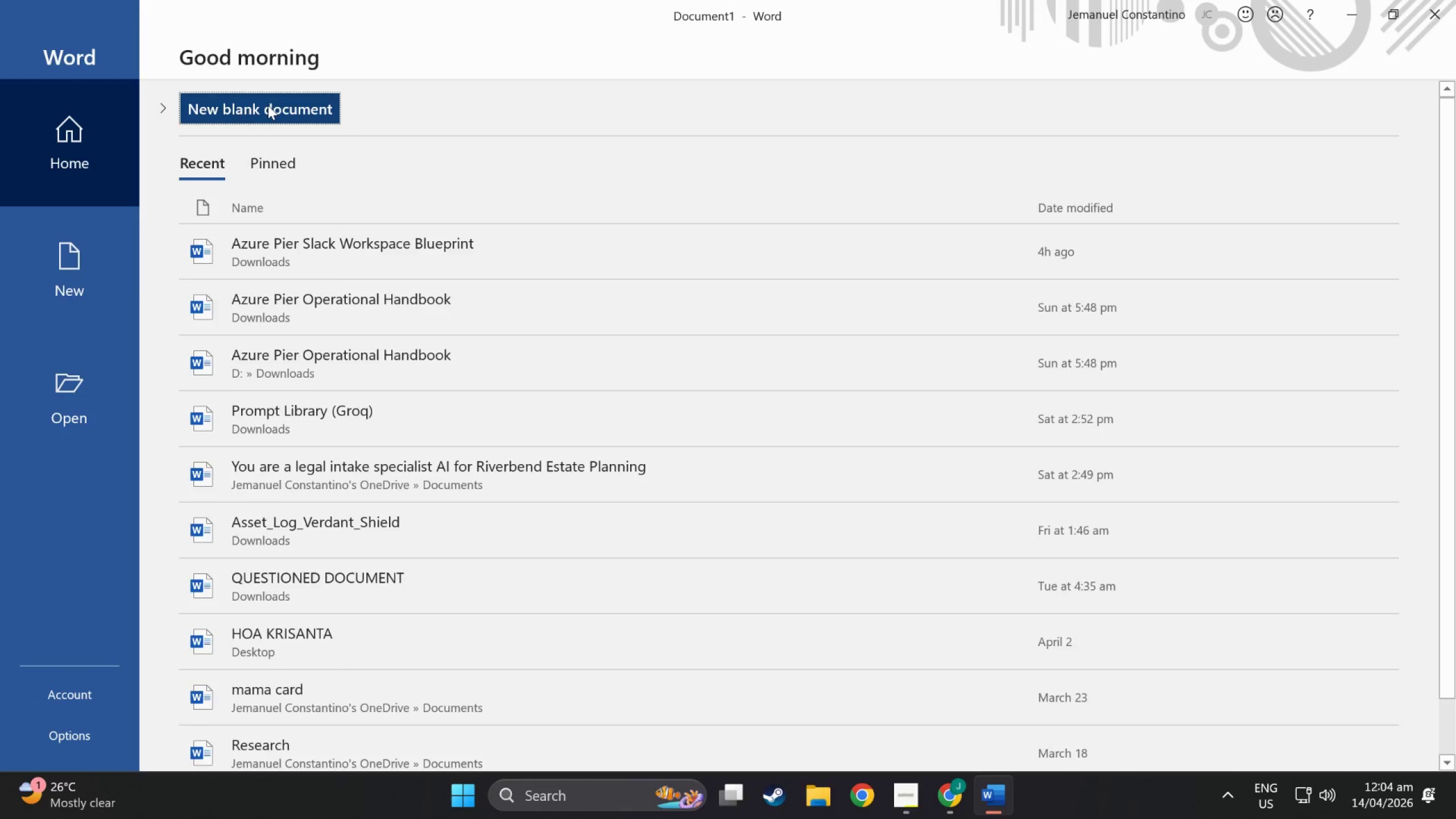 
key(Control+E)
 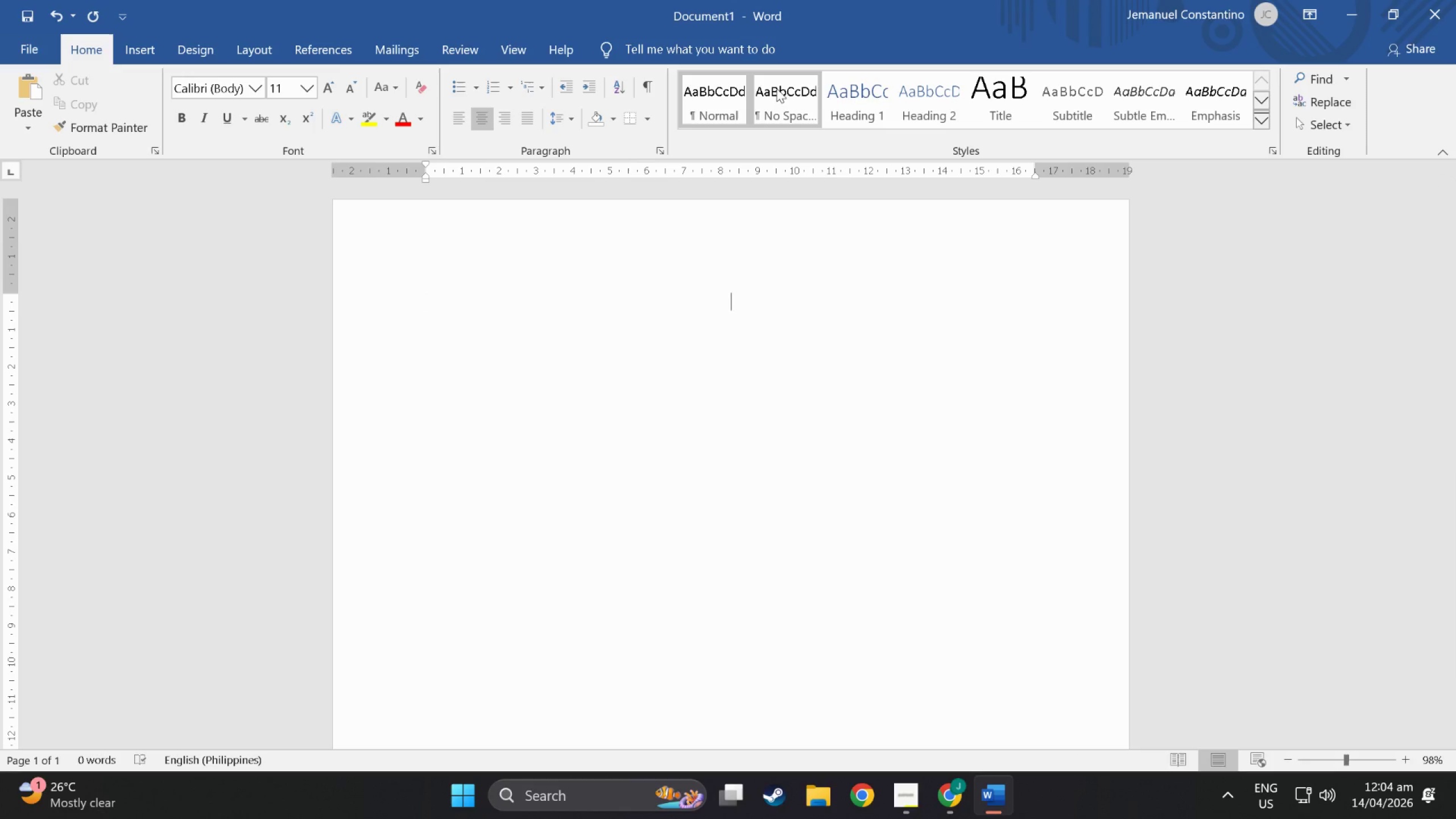 
left_click([867, 96])
 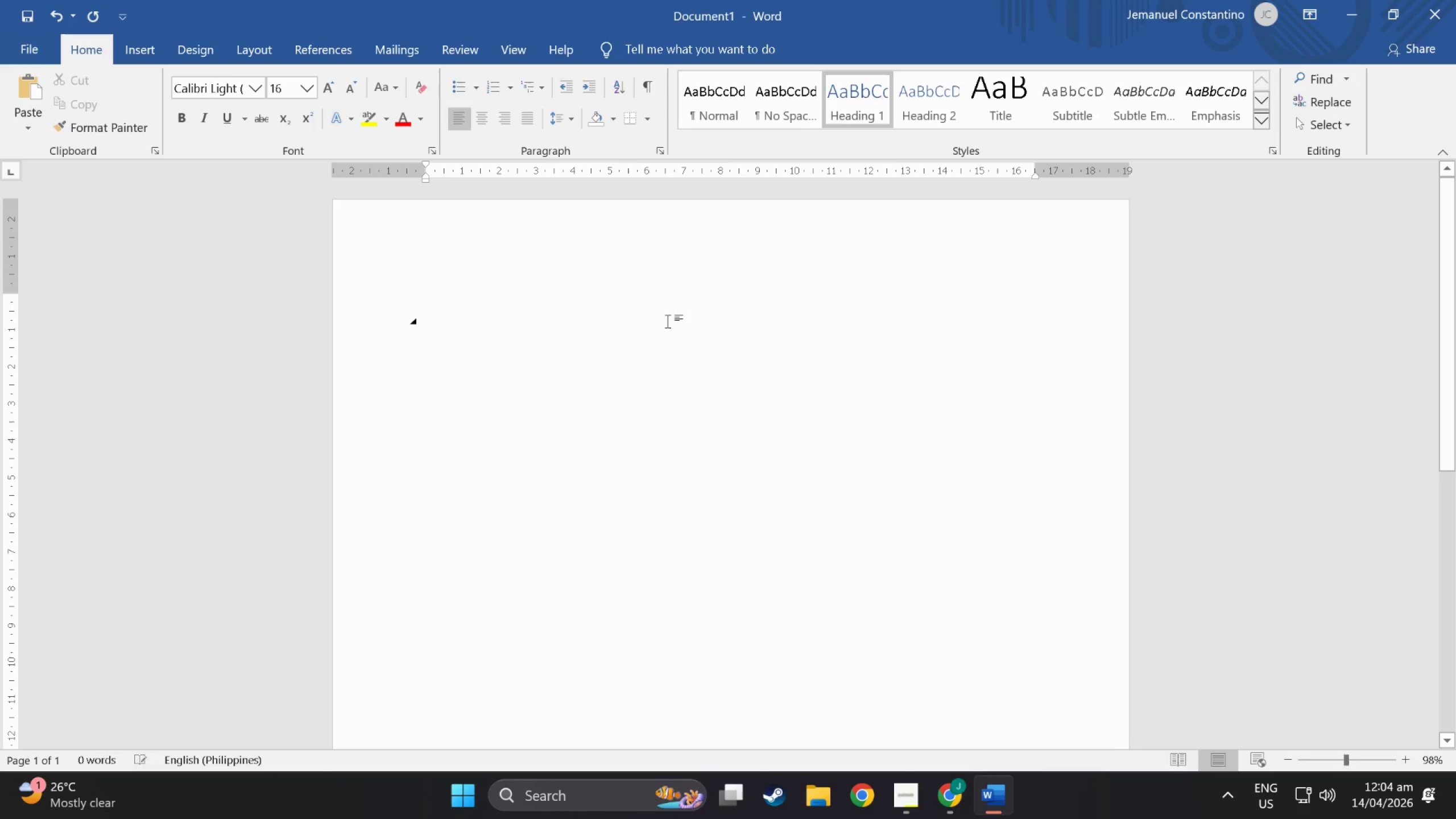 
key(Control+ControlLeft)
 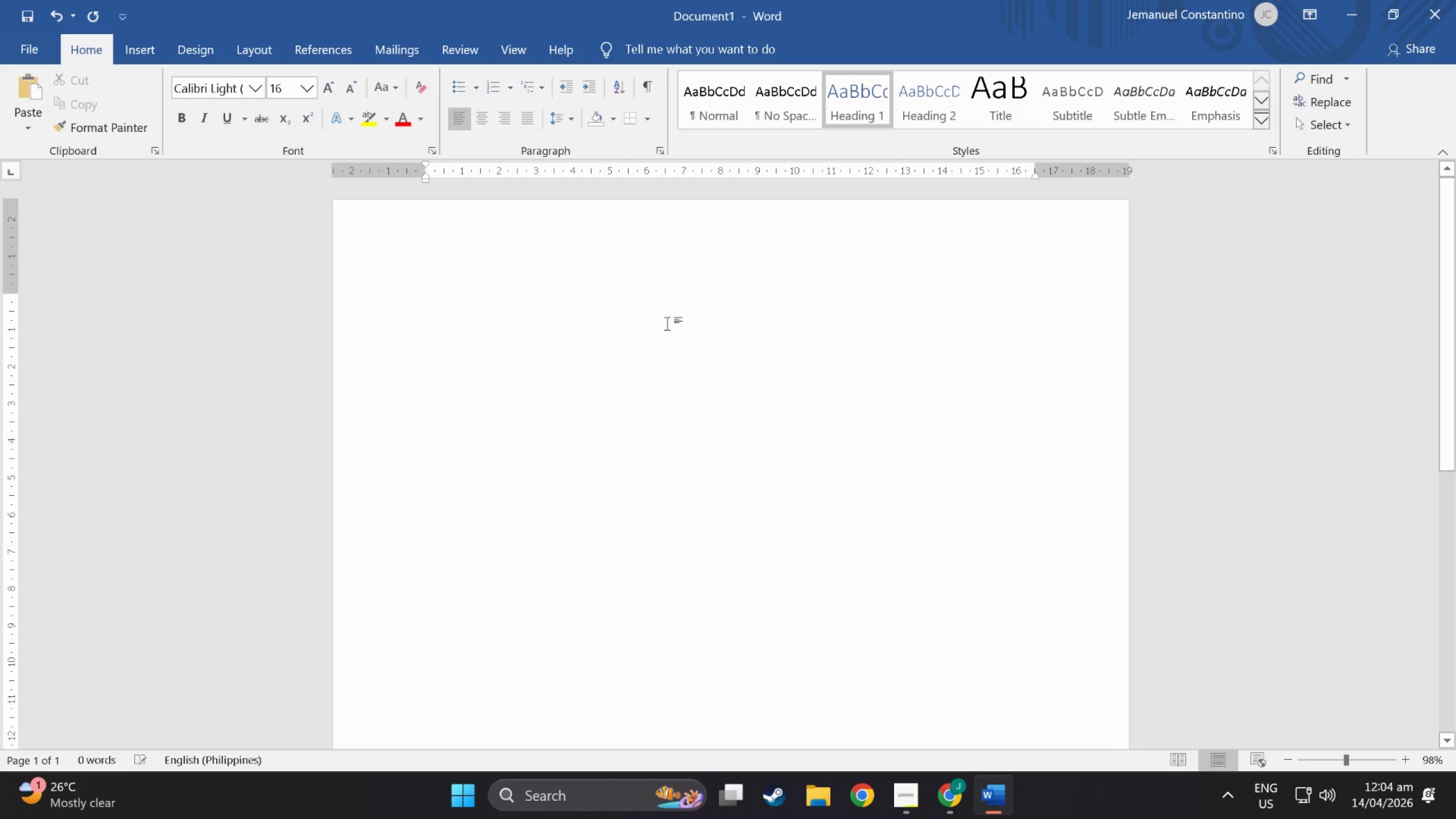 
key(Control+E)
 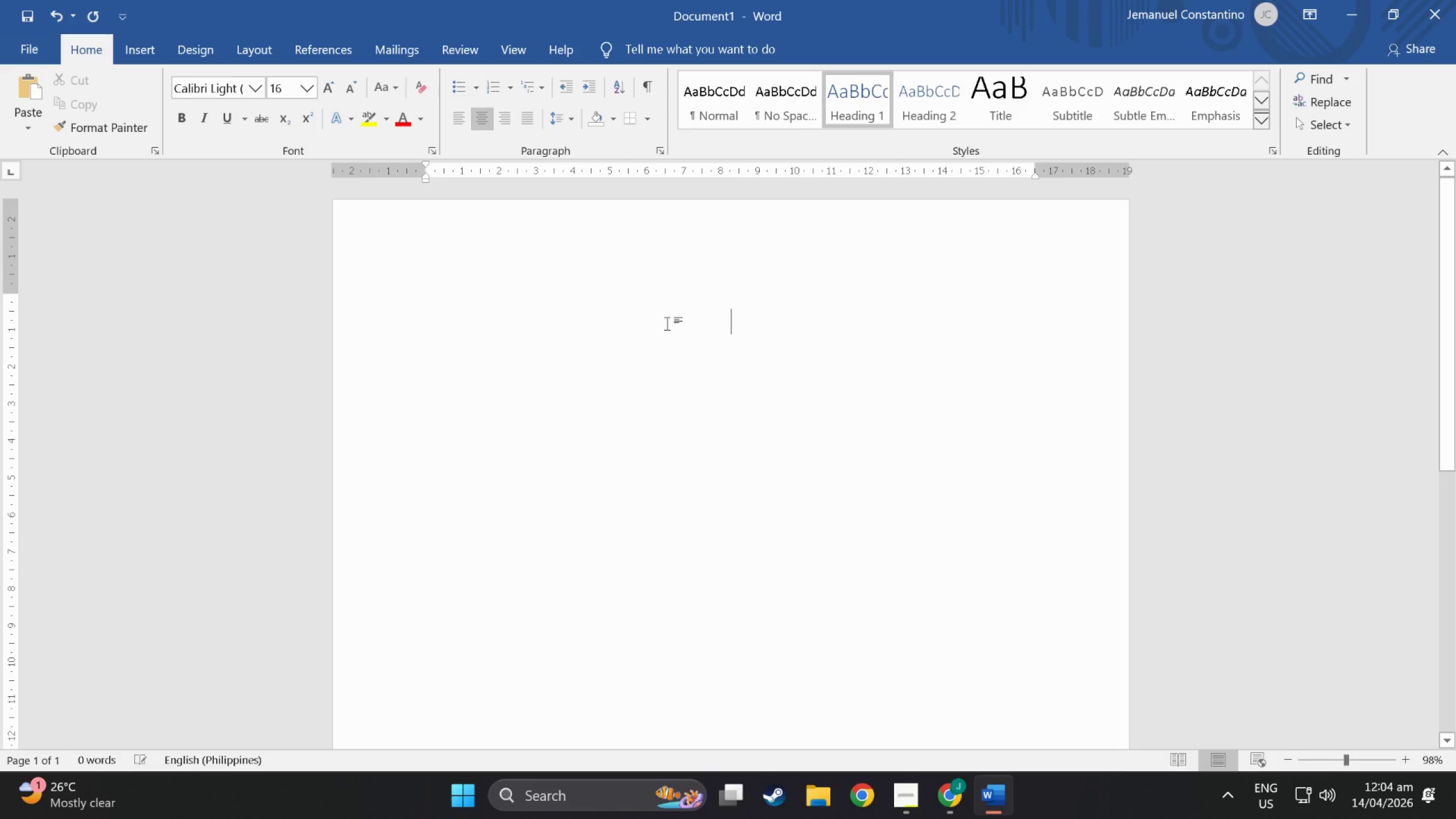 
key(Shift+A)
 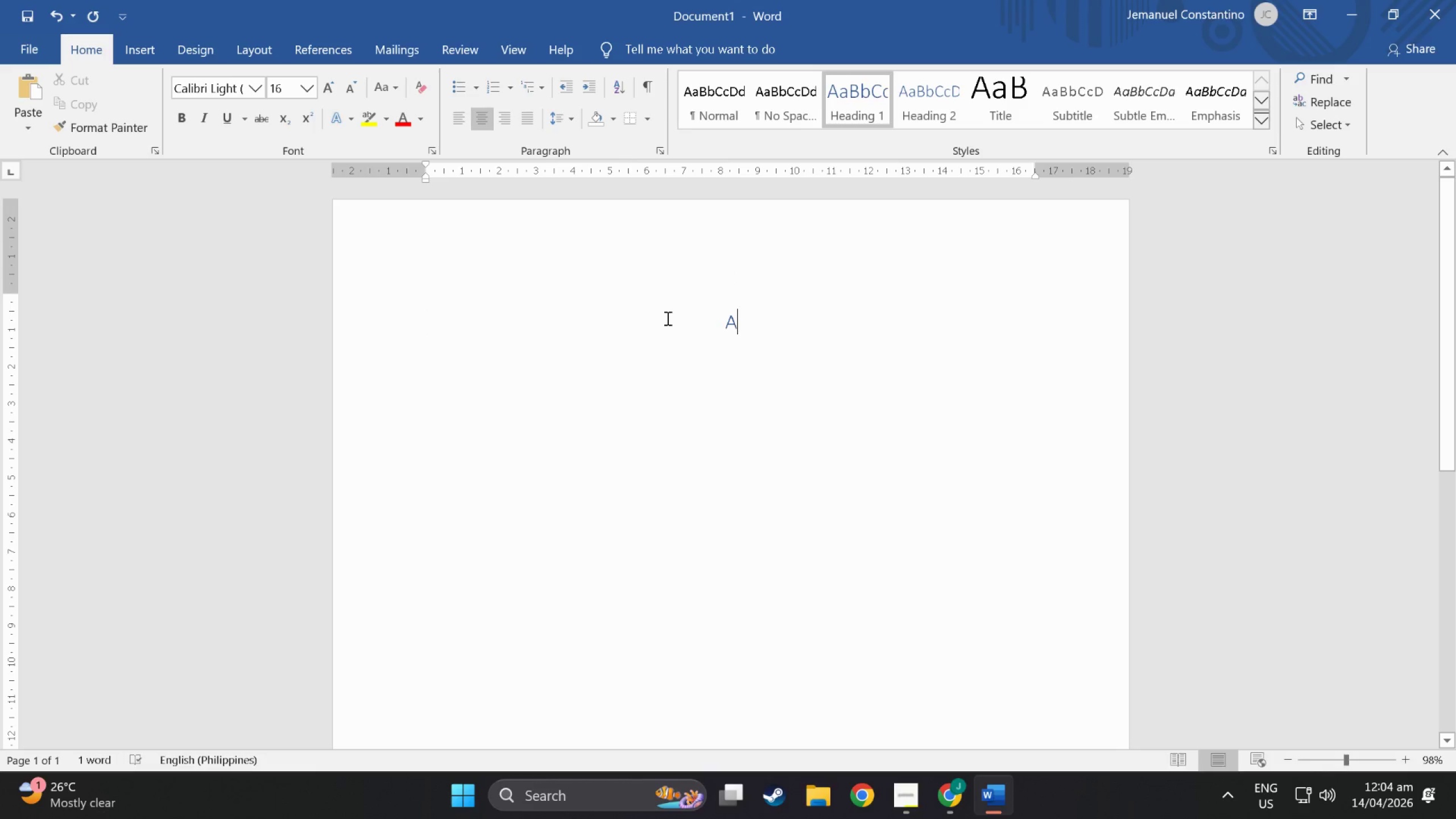 
type(Zure)
key(Backspace)
key(Backspace)
key(Backspace)
type(UI)
key(Backspace)
type(RE PIER OPERATIONS HANDBOOK)
 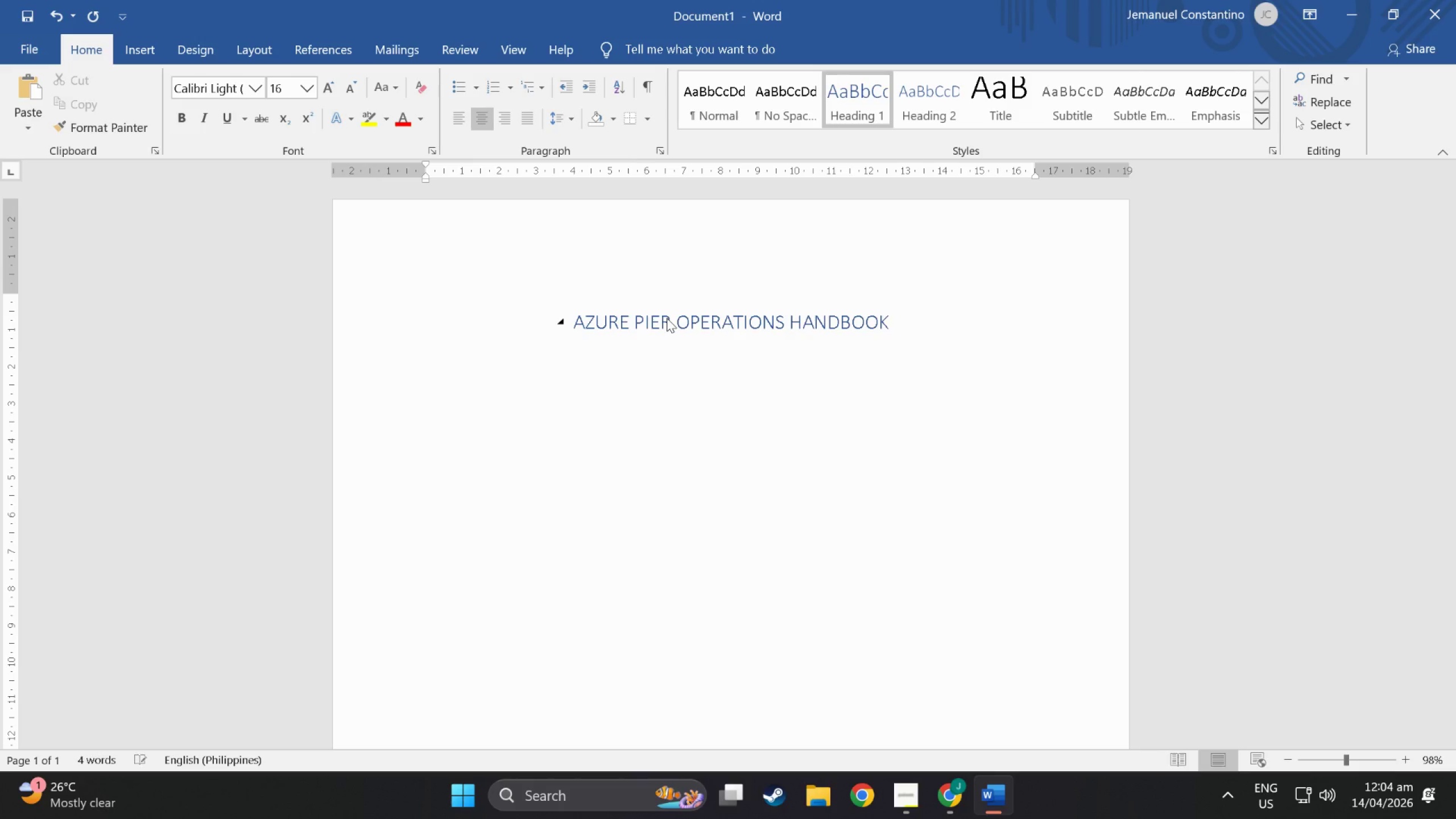 
wait(5.36)
 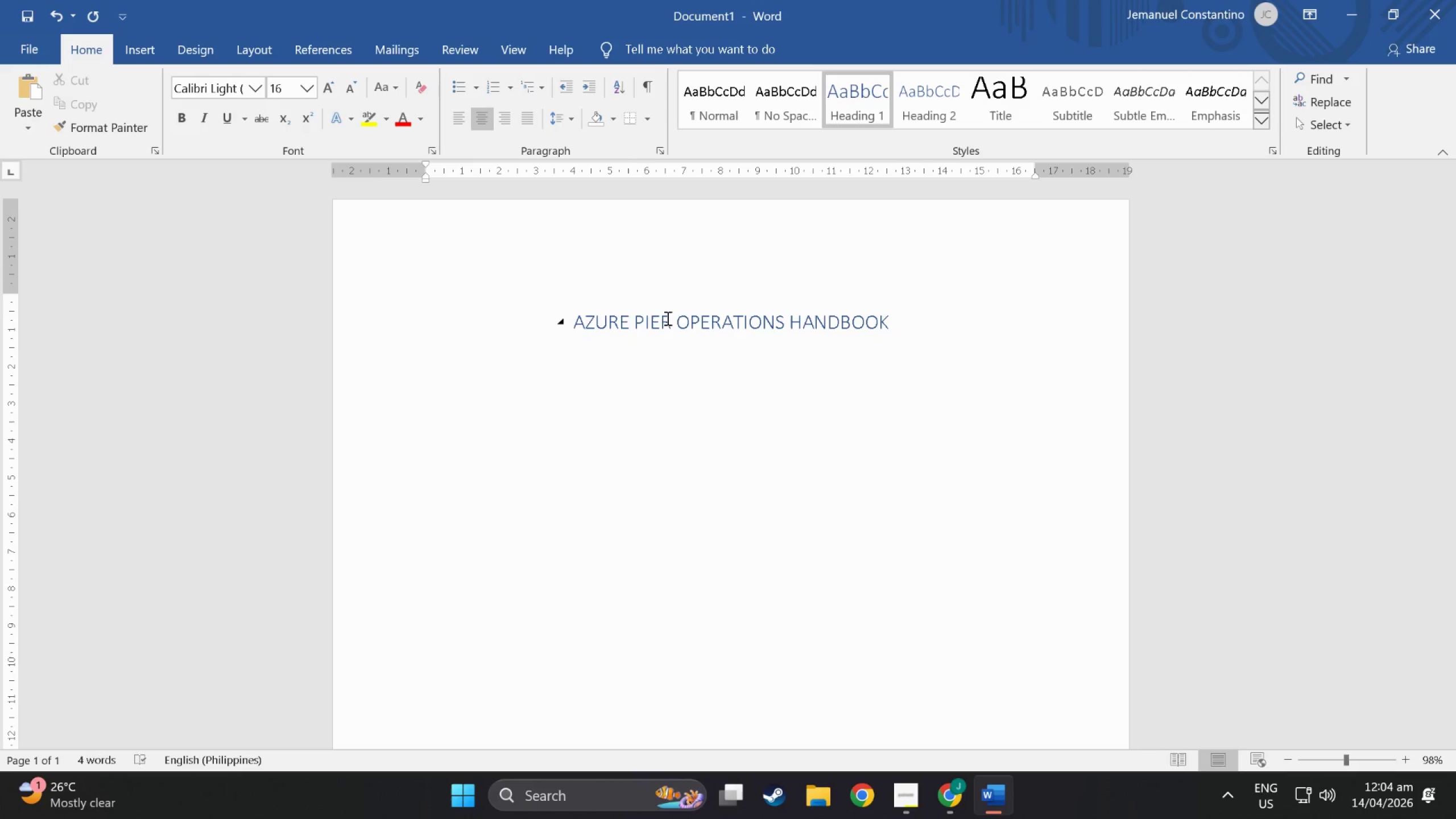 
key(Enter)
 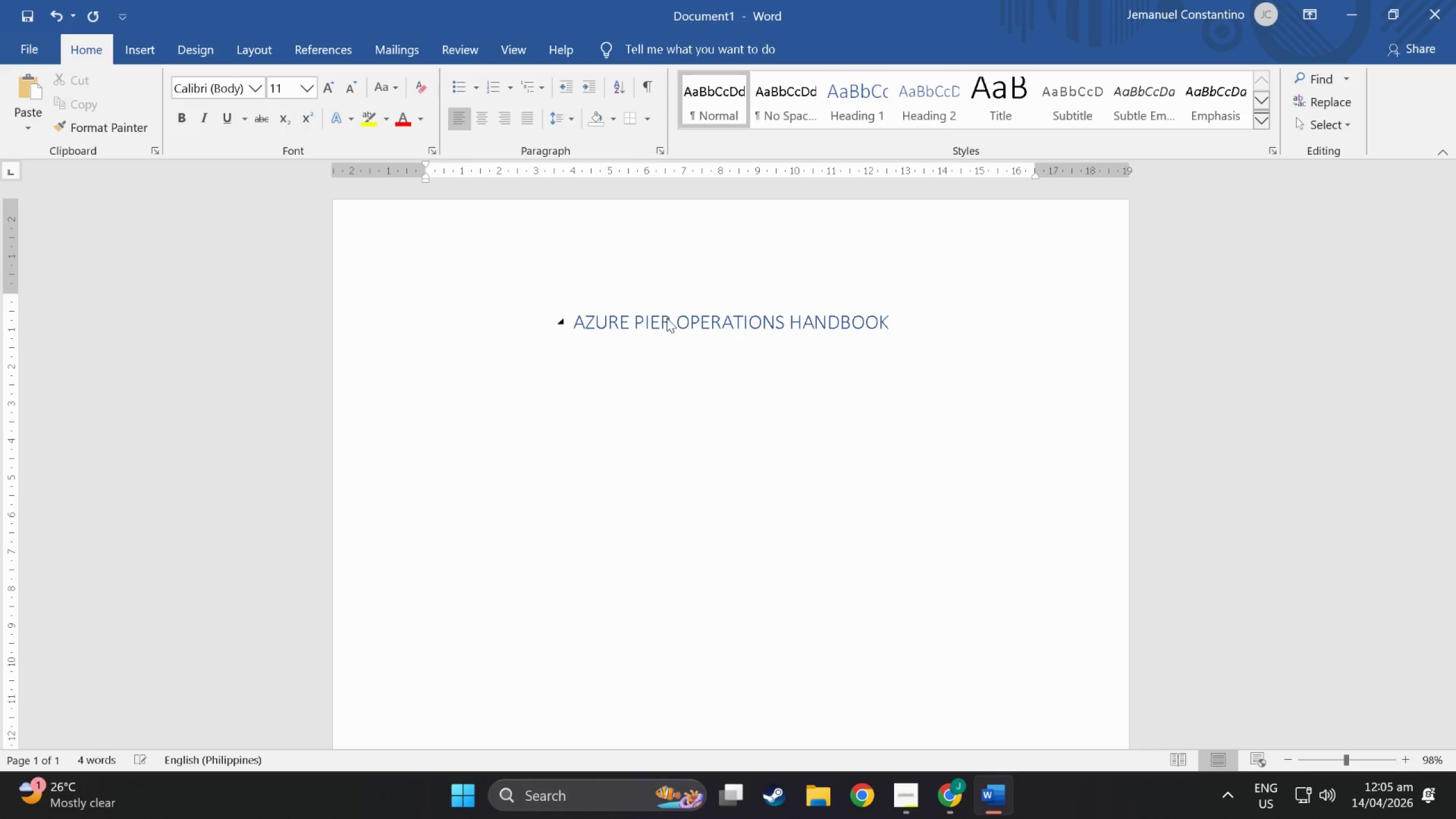 
key(Enter)
 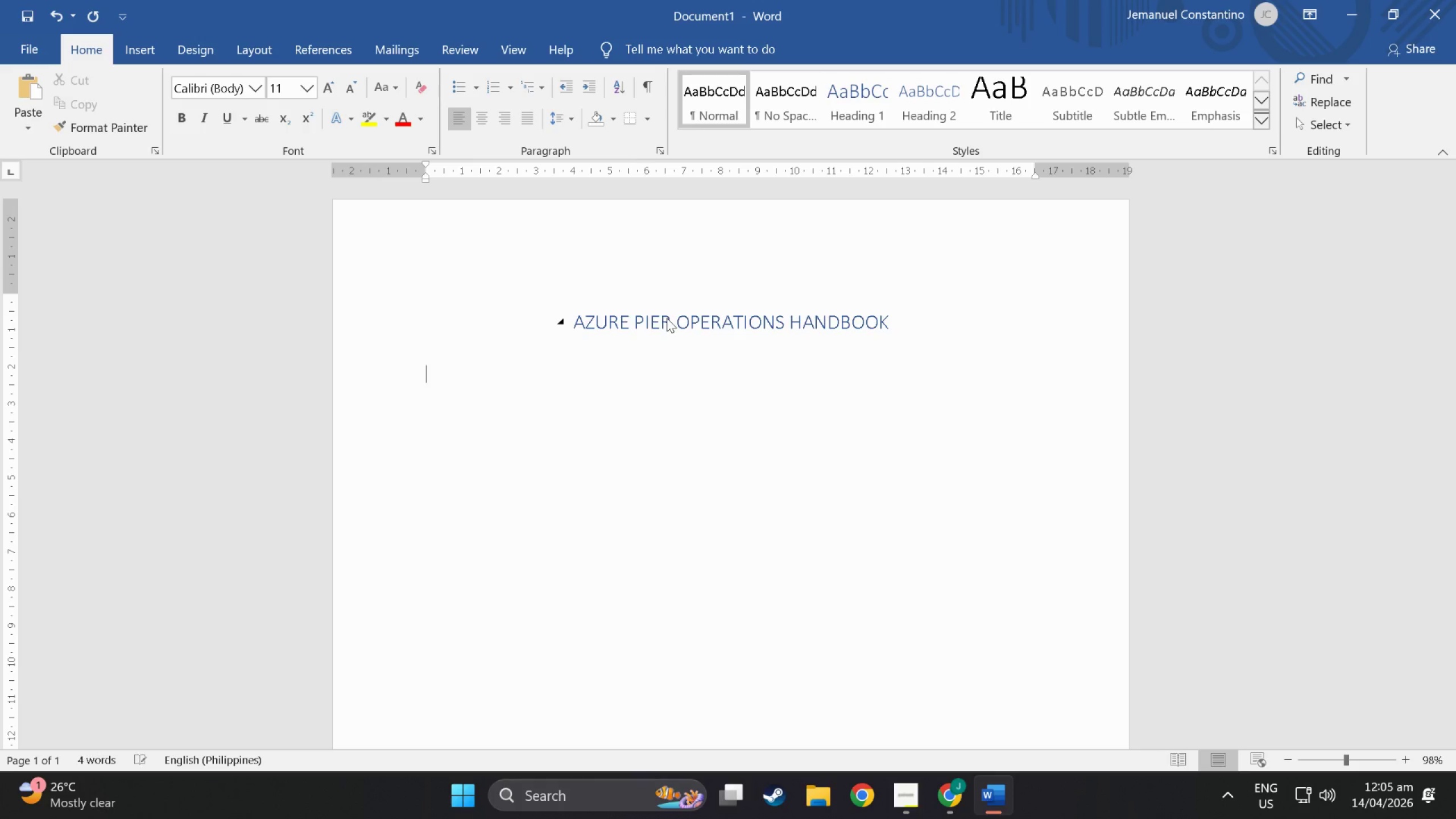 
type(How to add a new marina:)
 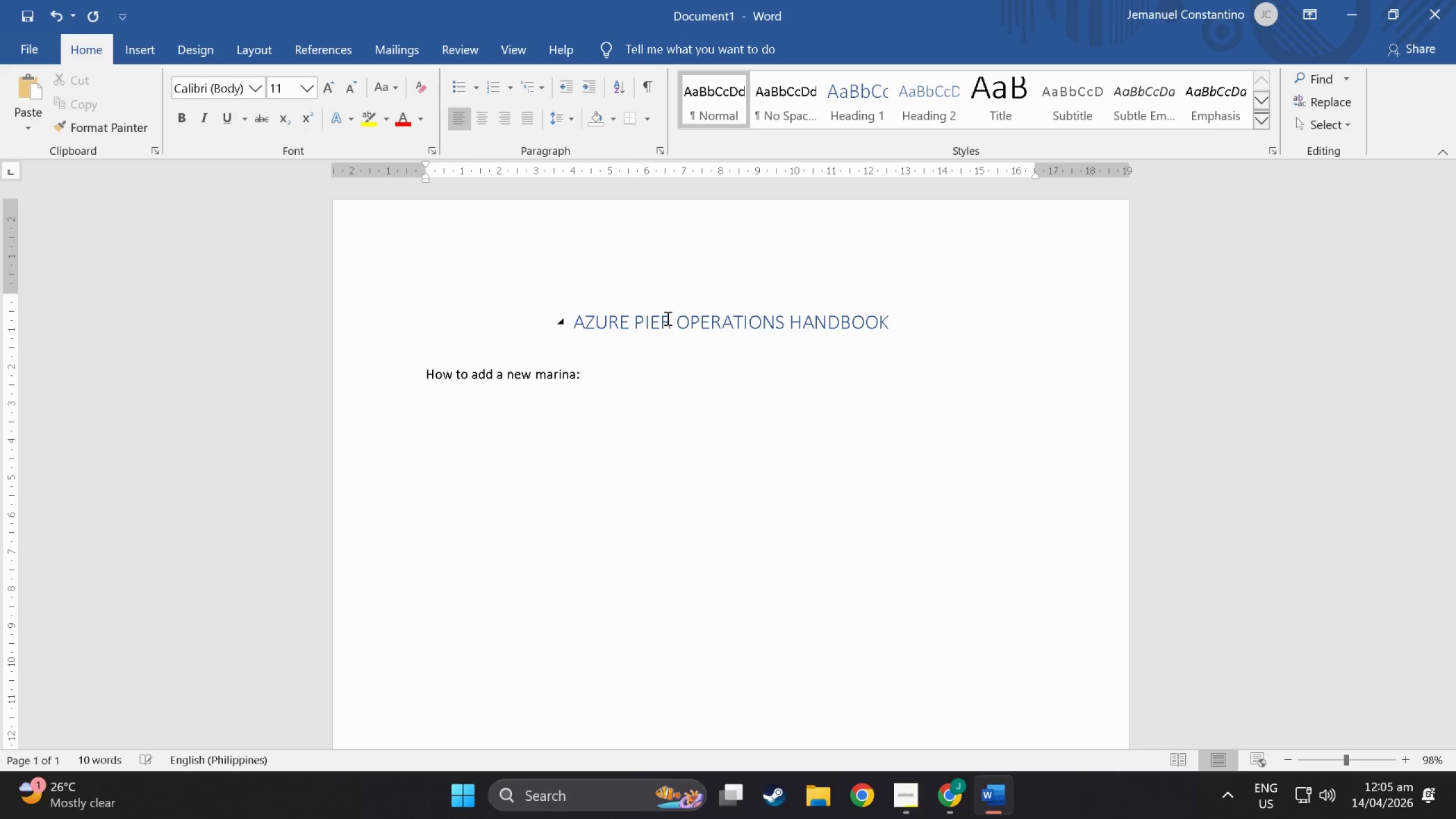 
left_click_drag(start_coordinate=[582, 373], to_coordinate=[417, 374])
 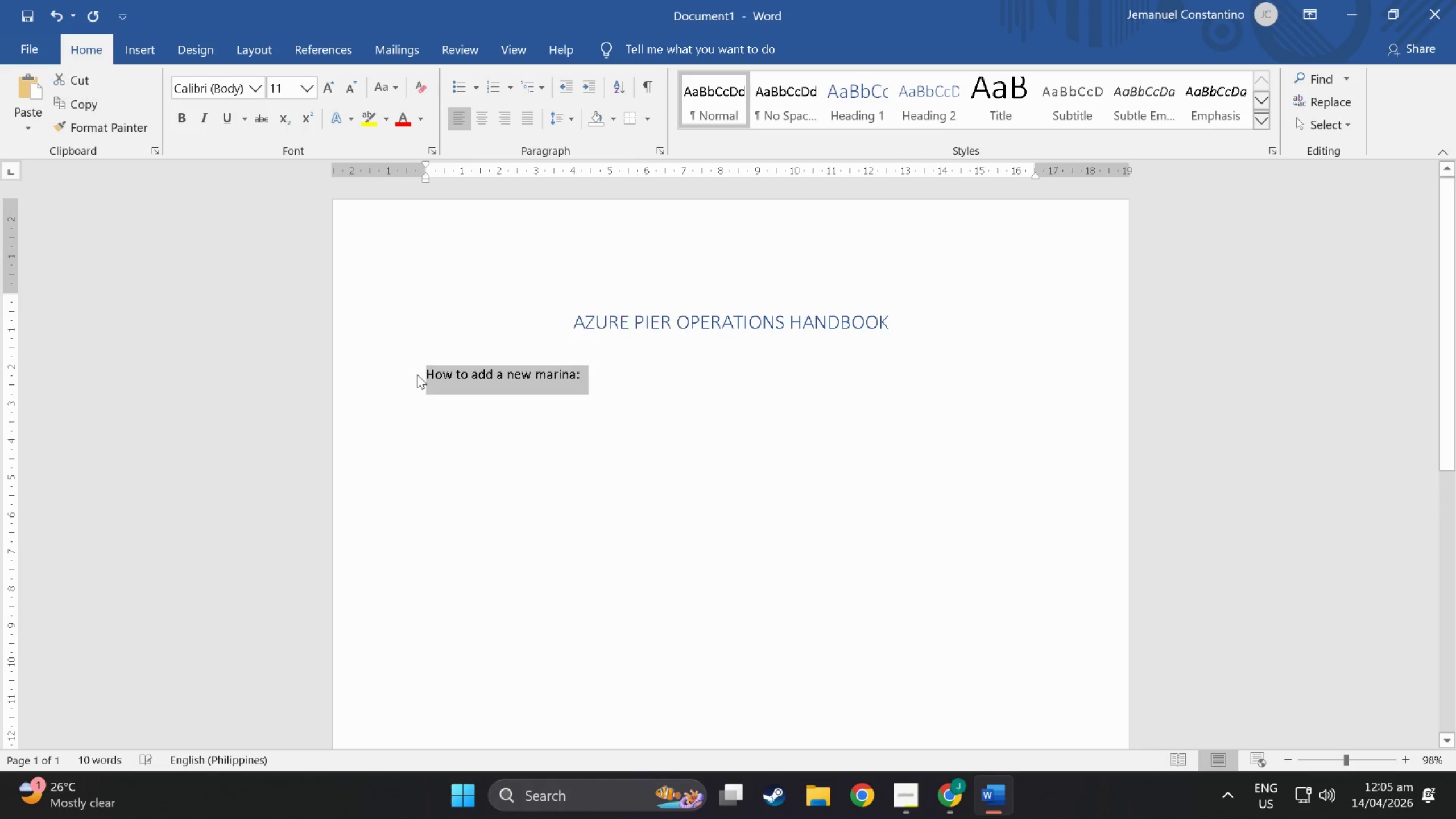 
key(Control+B)
 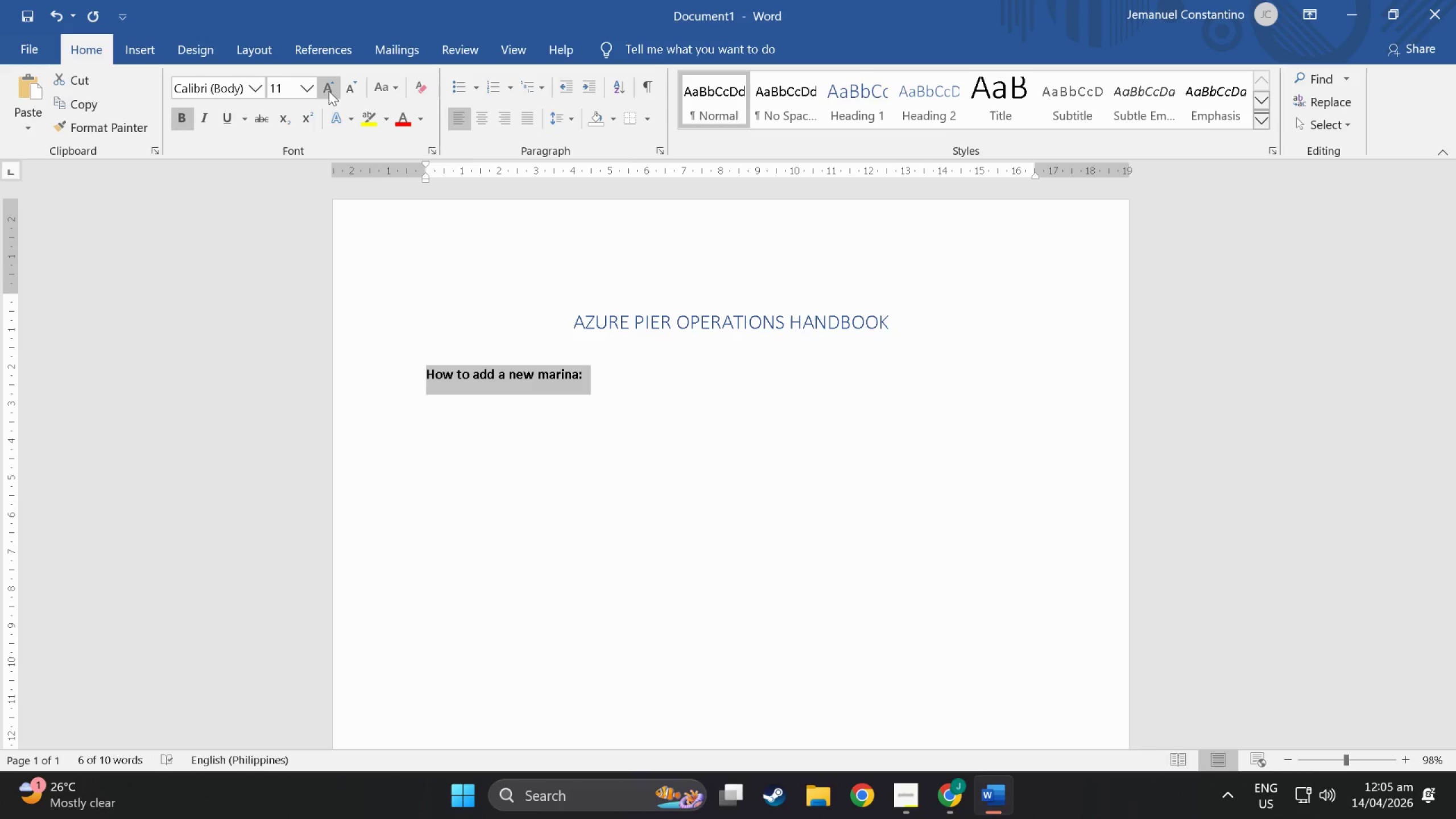 
left_click([329, 91])
 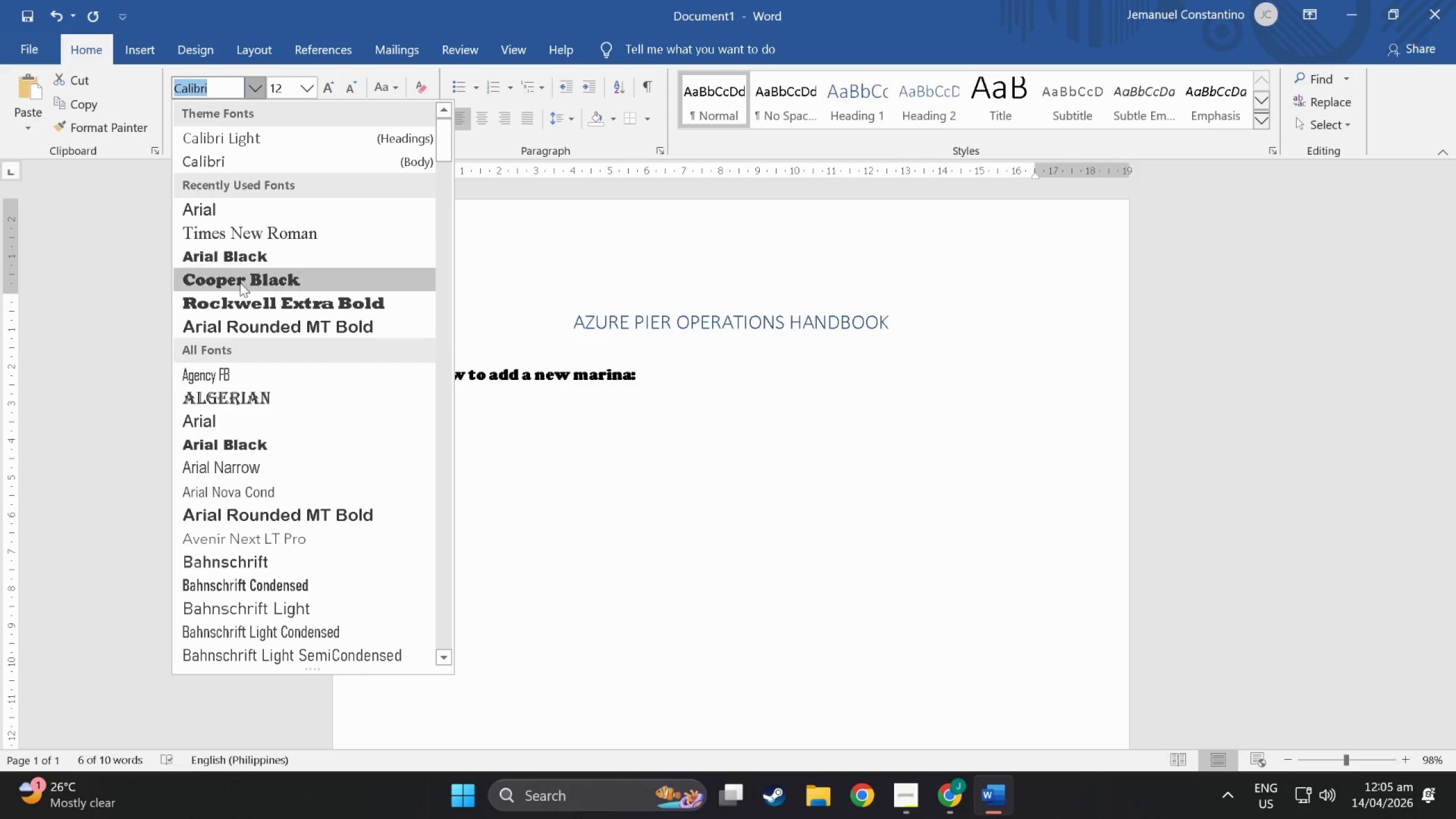 
left_click([238, 214])
 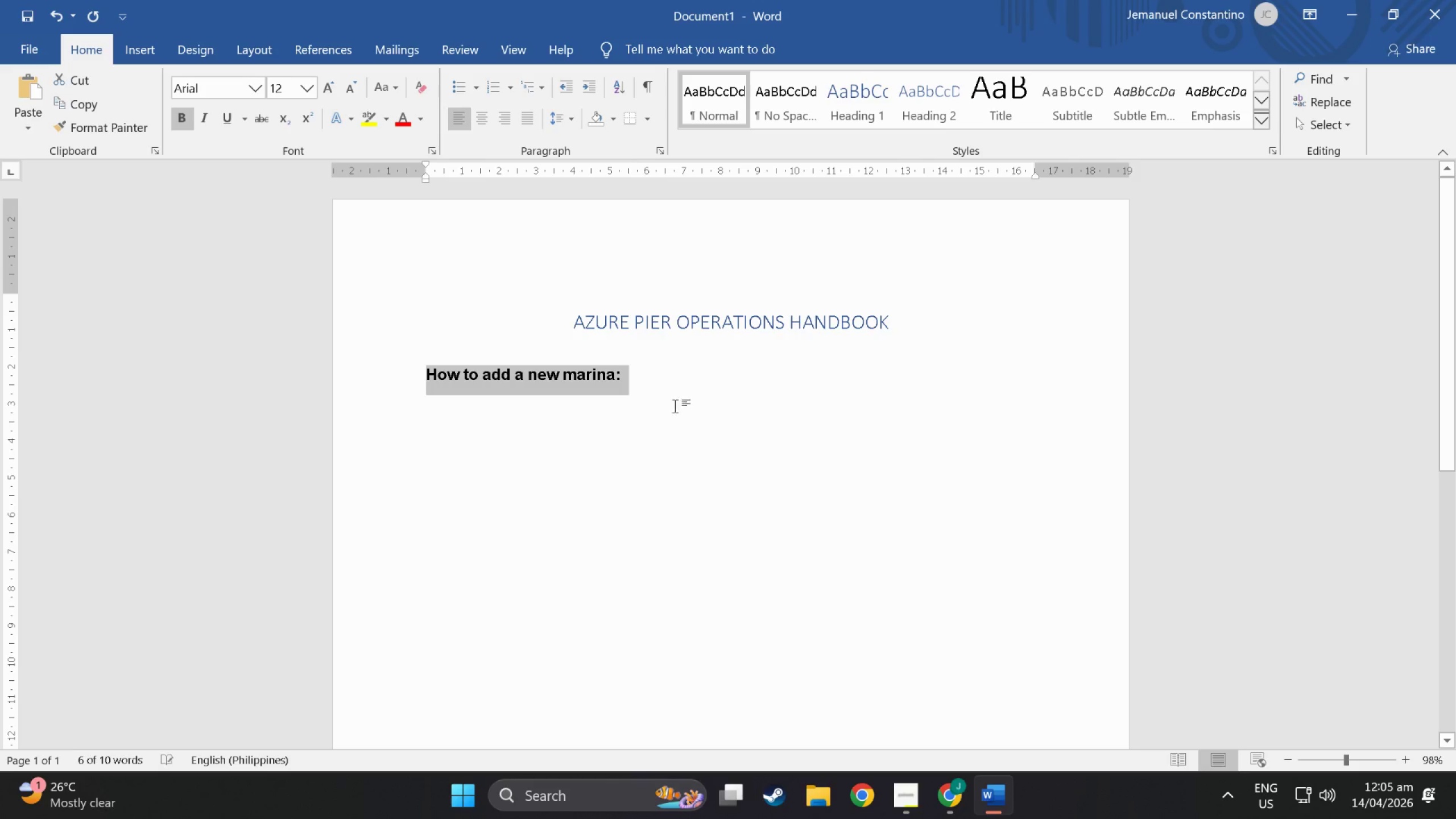 
left_click([697, 386])
 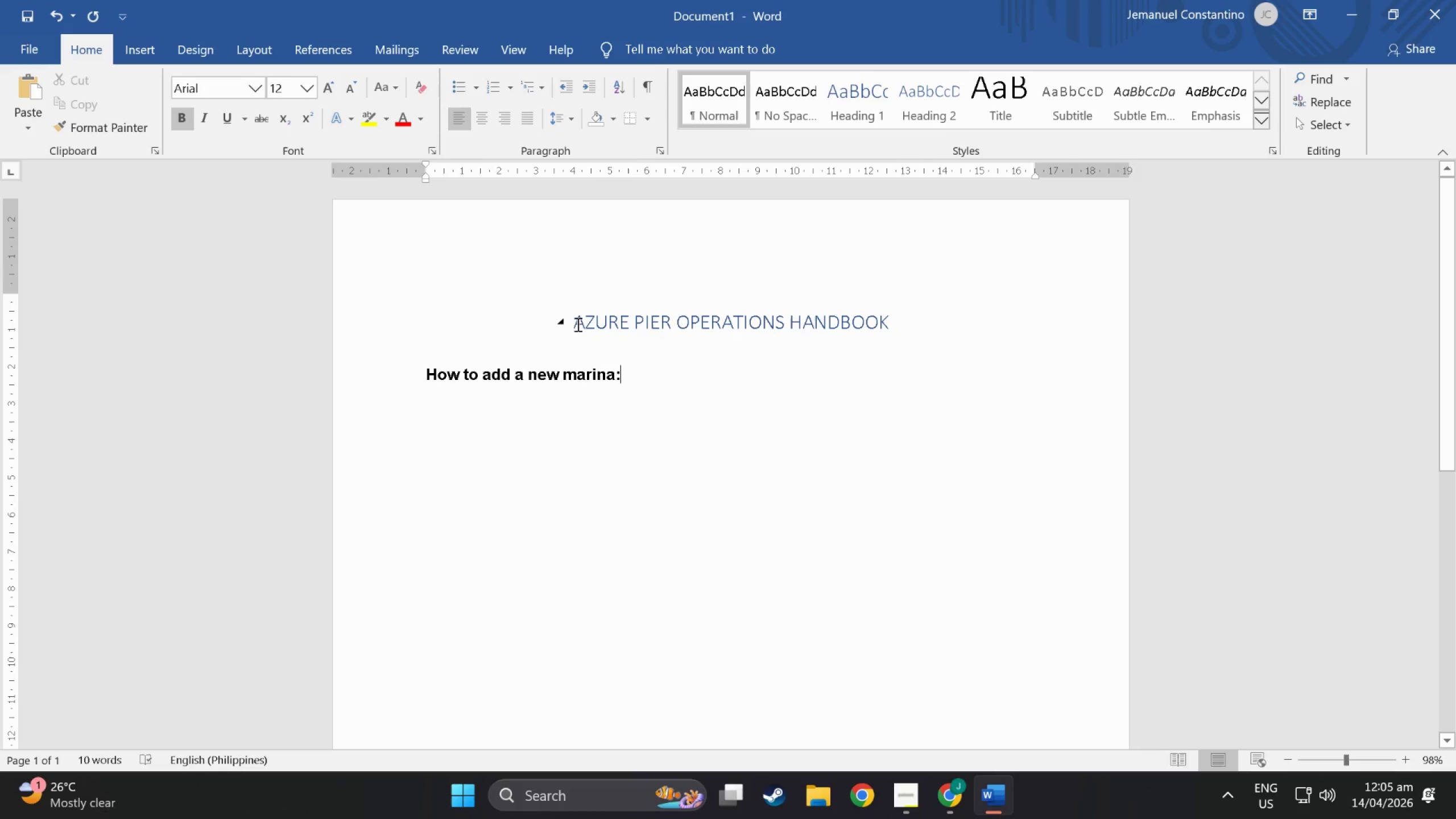 
left_click_drag(start_coordinate=[575, 324], to_coordinate=[968, 317])
 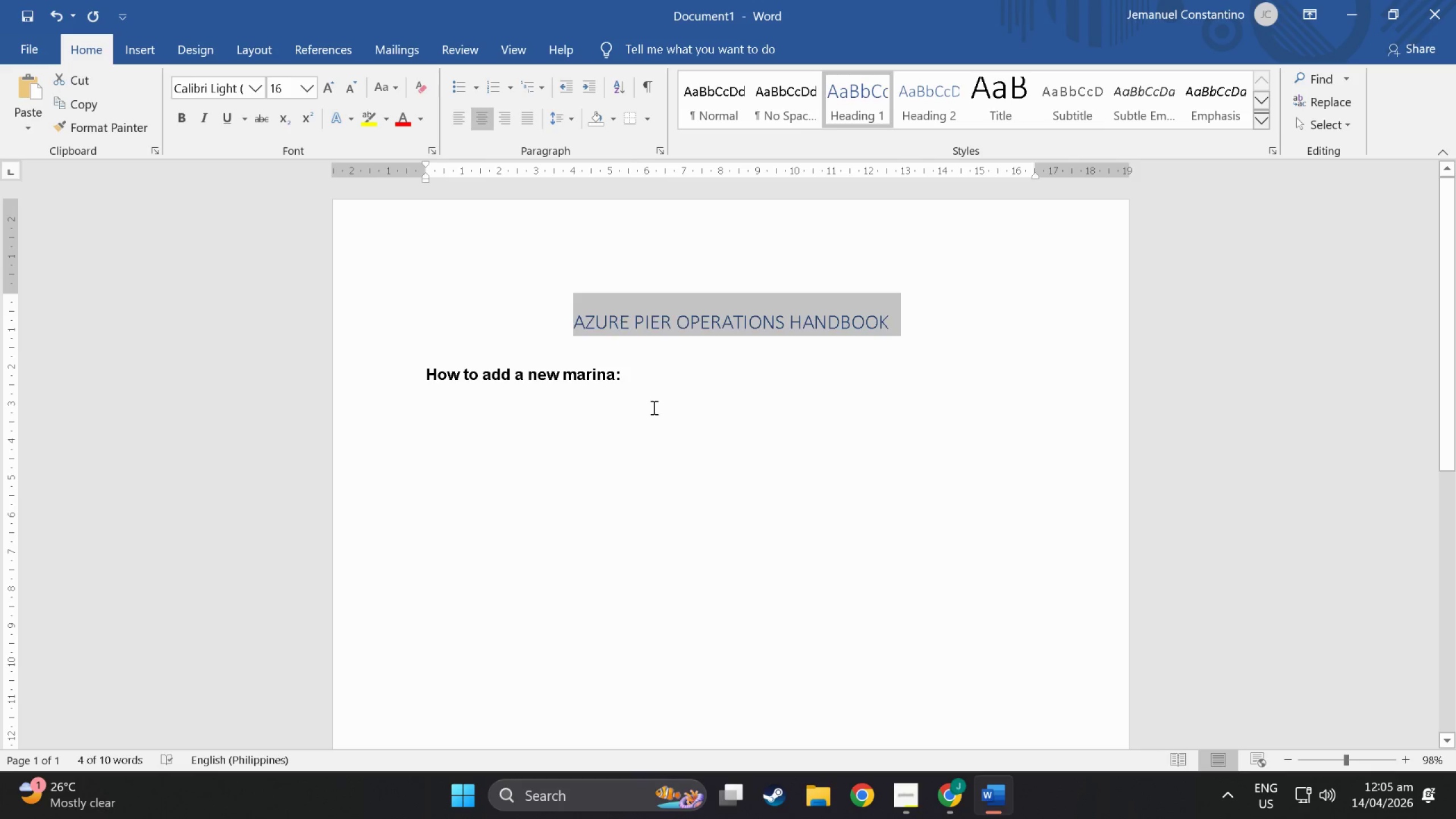 
double_click([647, 369])
 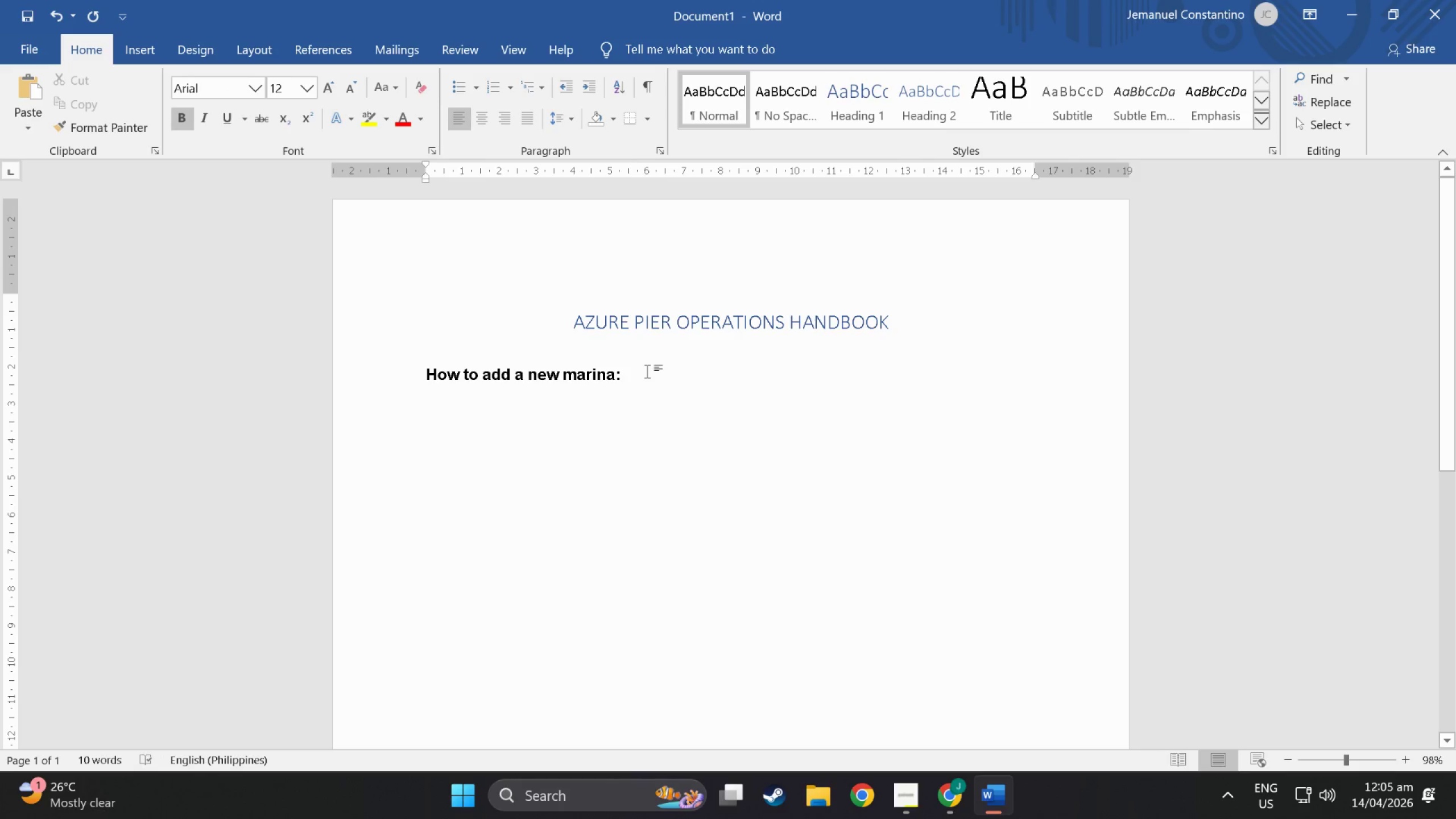 
key(NumpadEnter)
 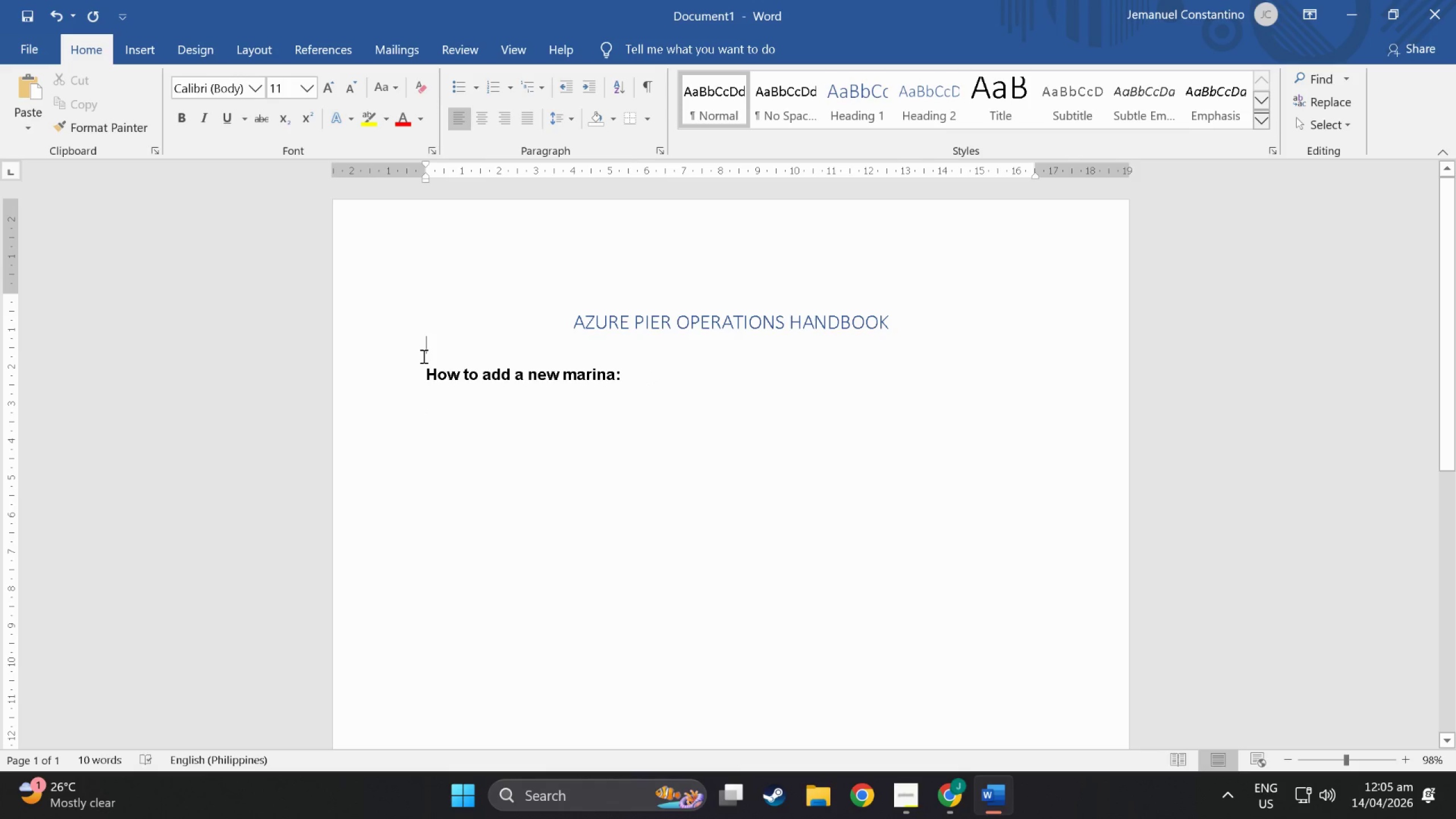 
key(Enter)
 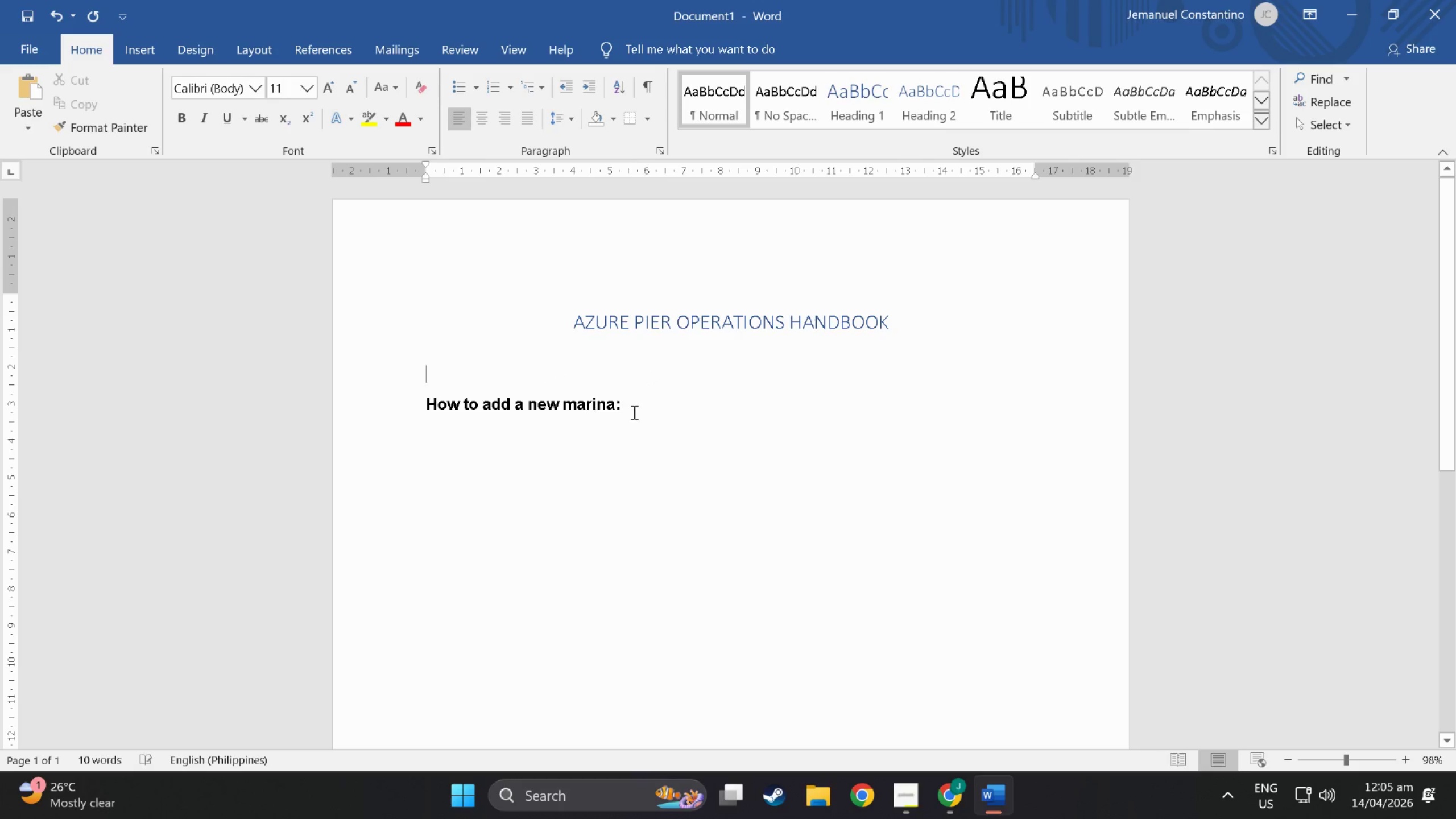 
left_click([636, 412])
 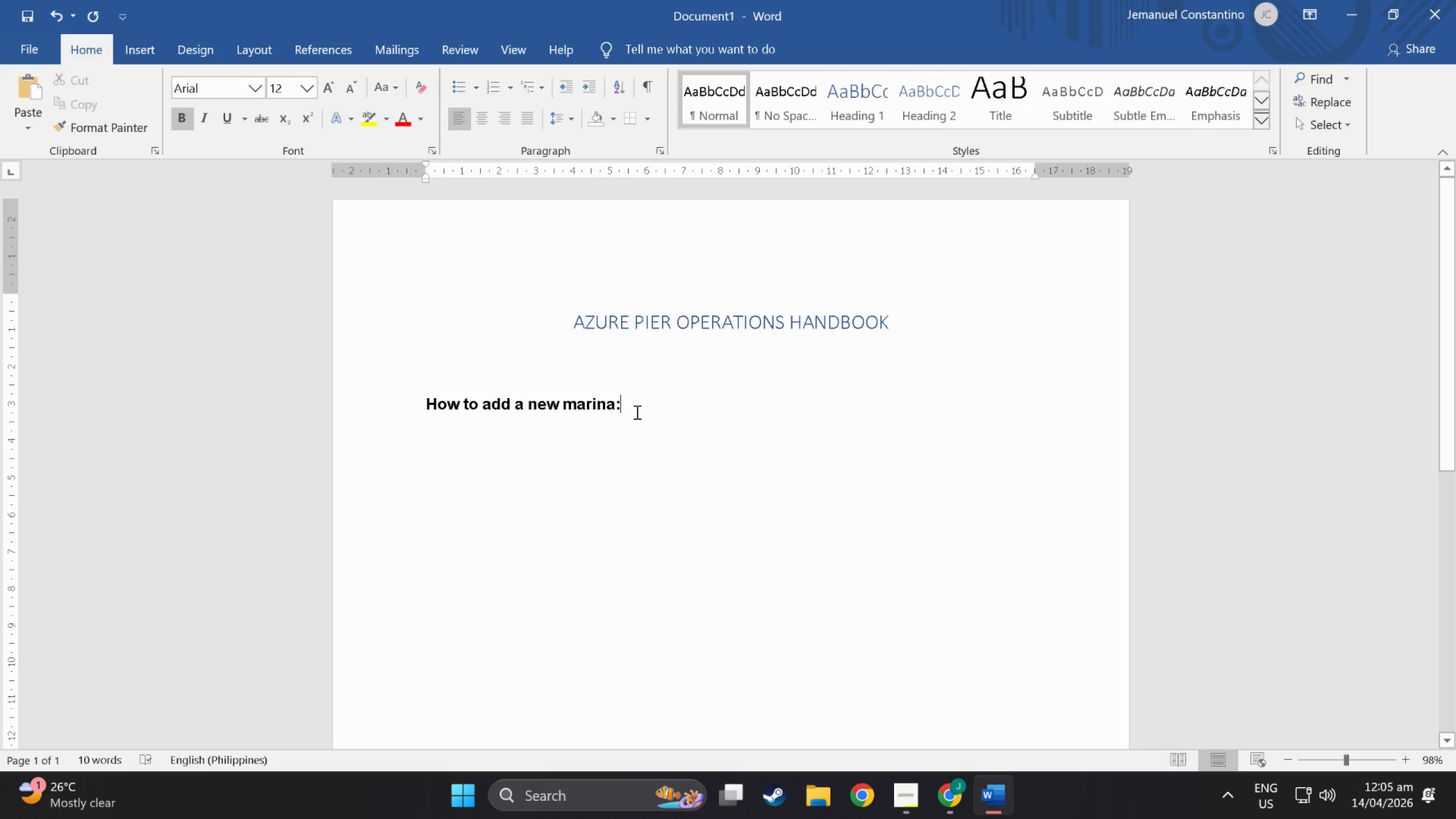 
key(NumpadEnter)
 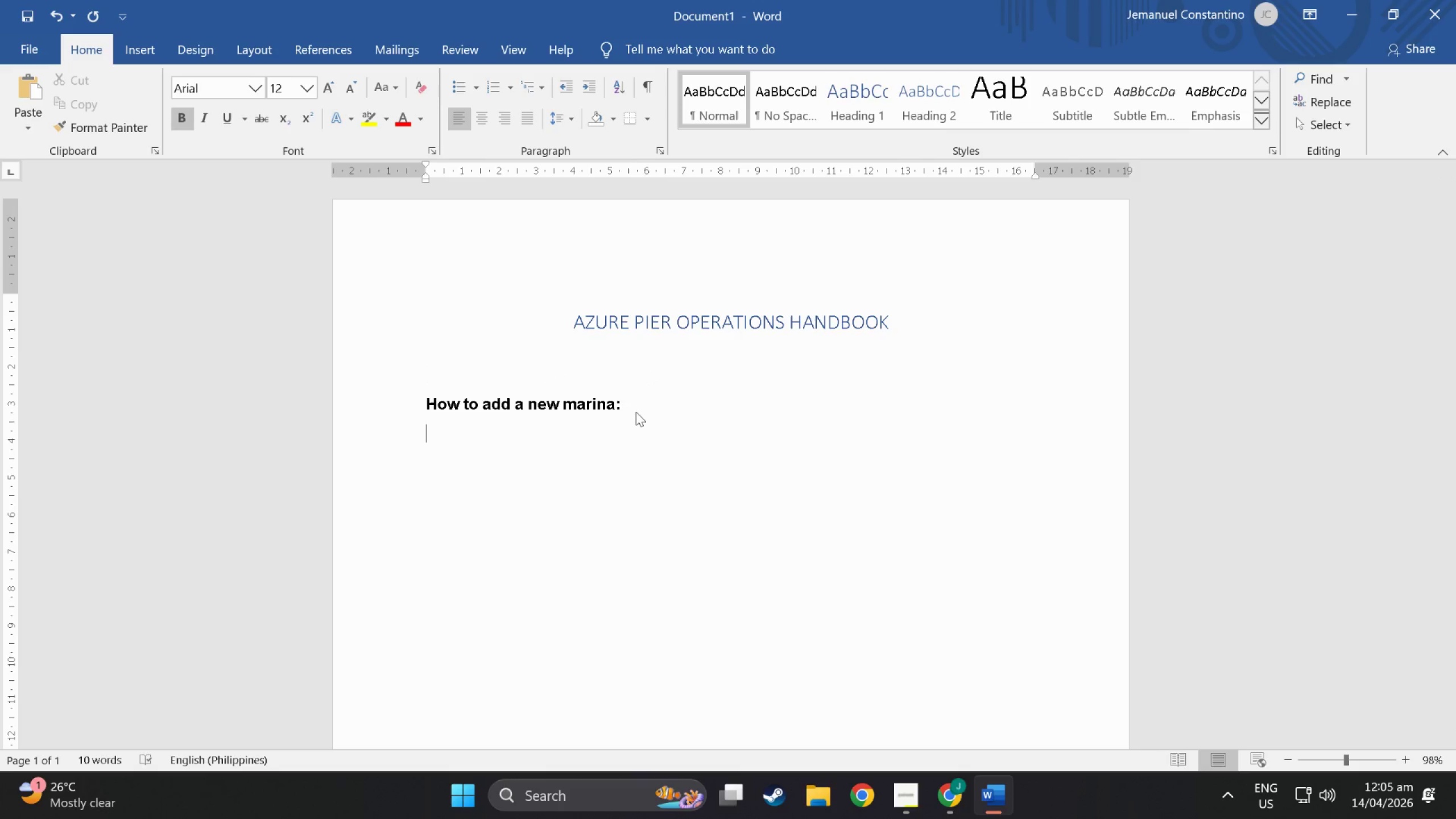 
hold_key(key=ShiftLeft, duration=0.96)
 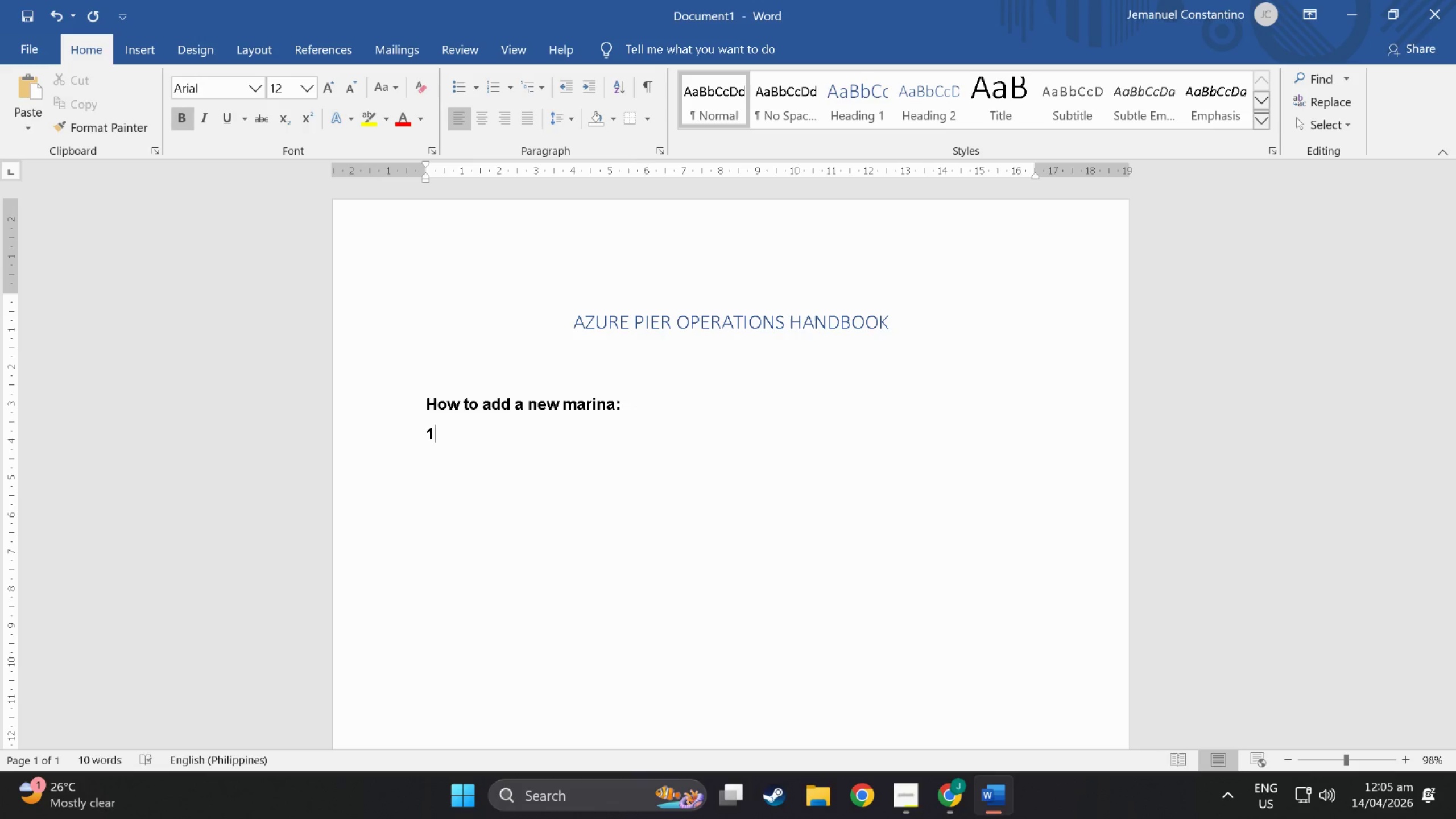 
key(1)
 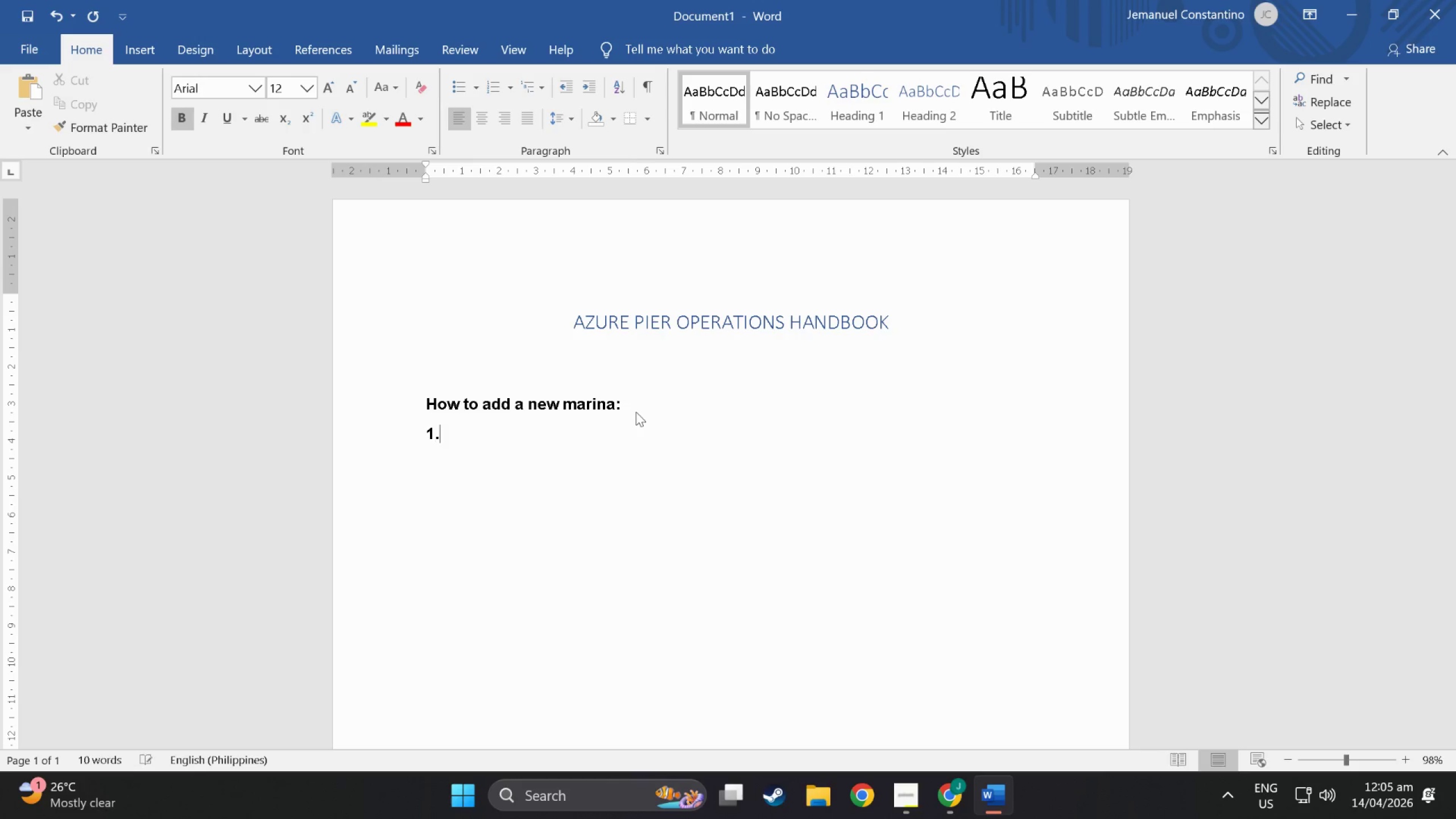 
key(Period)
 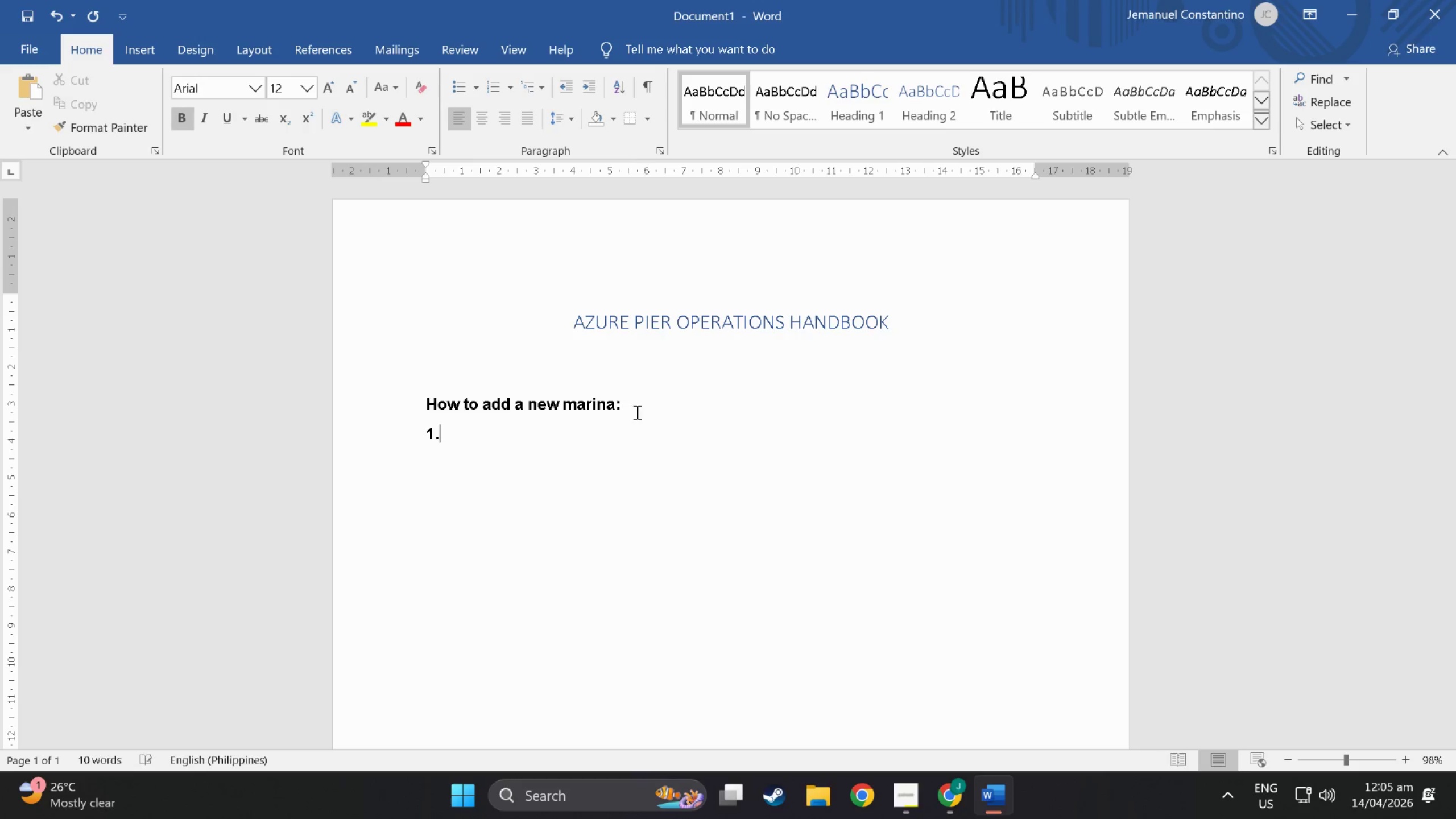 
hold_key(key=ShiftLeft, duration=0.43)
 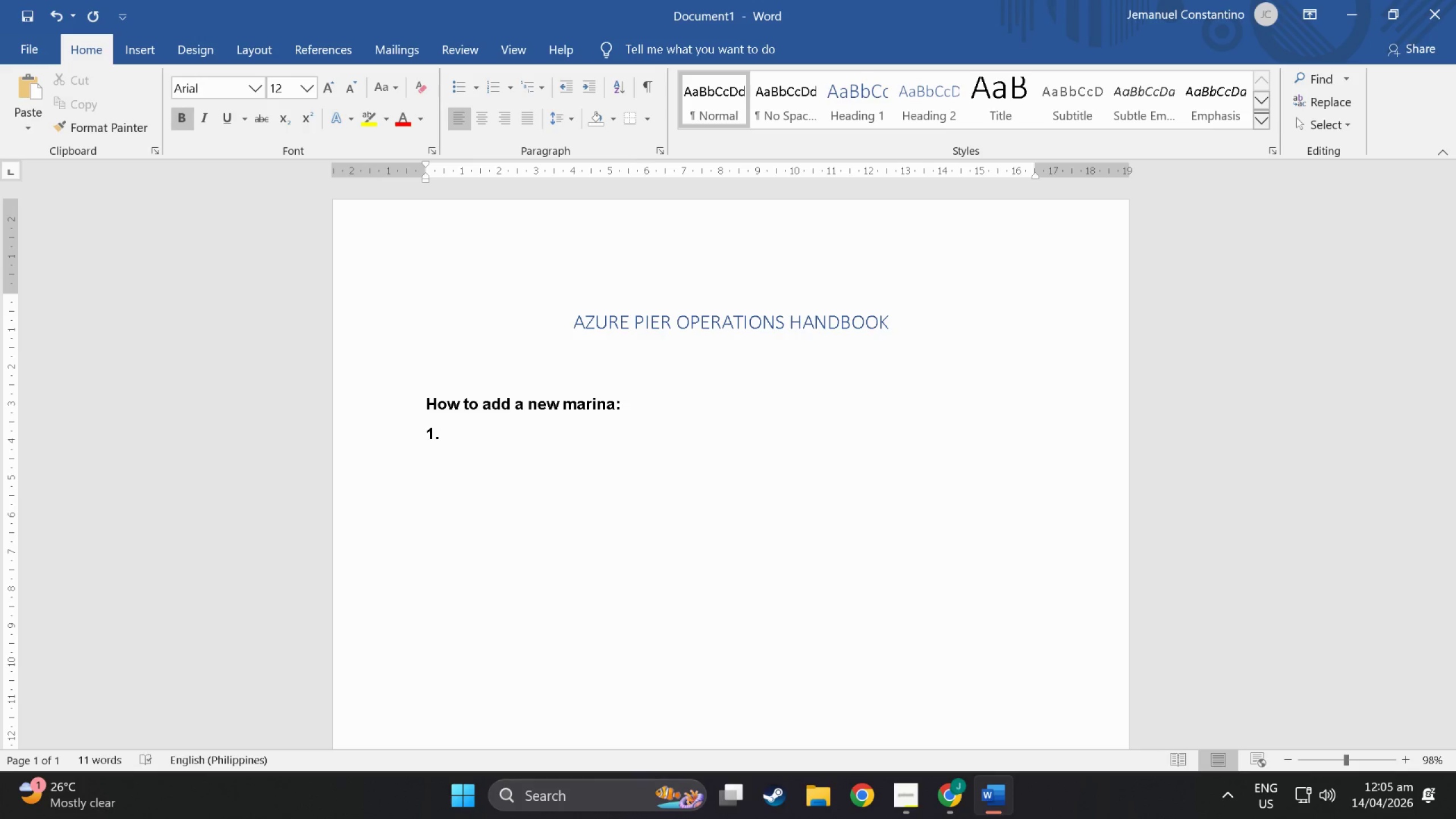 
key(Backspace)
 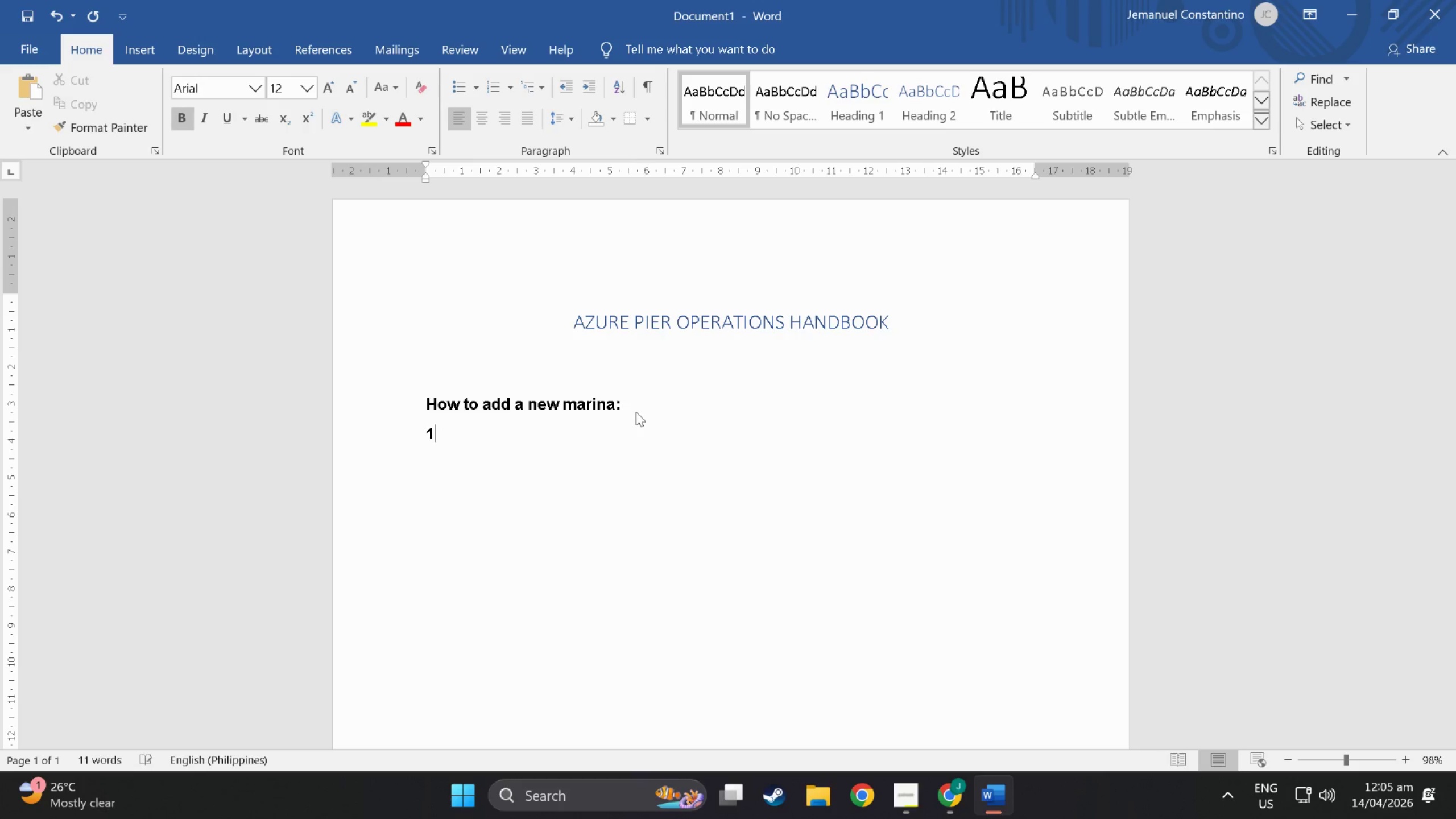 
key(Backspace)
 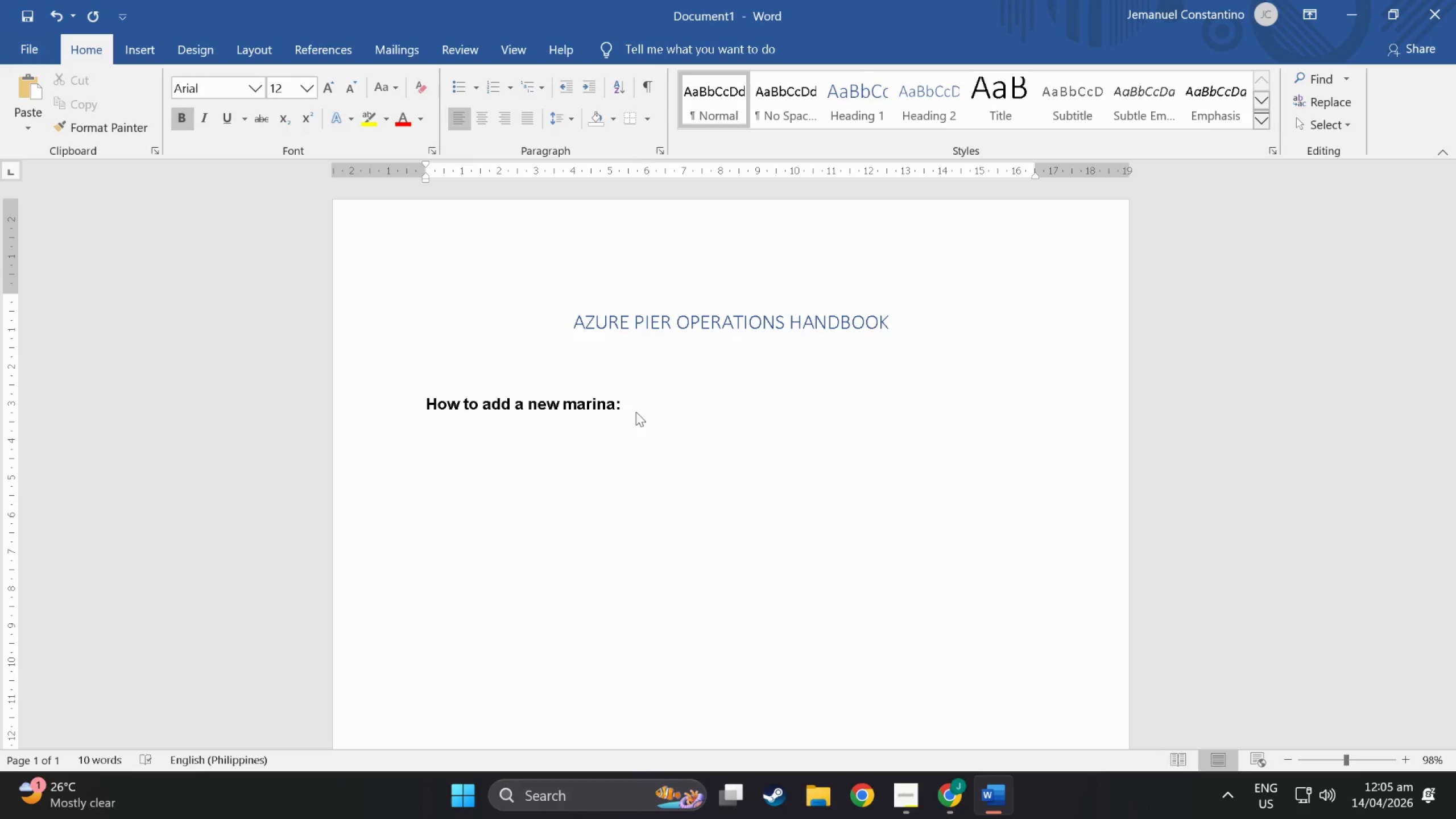 
key(Control+B)
 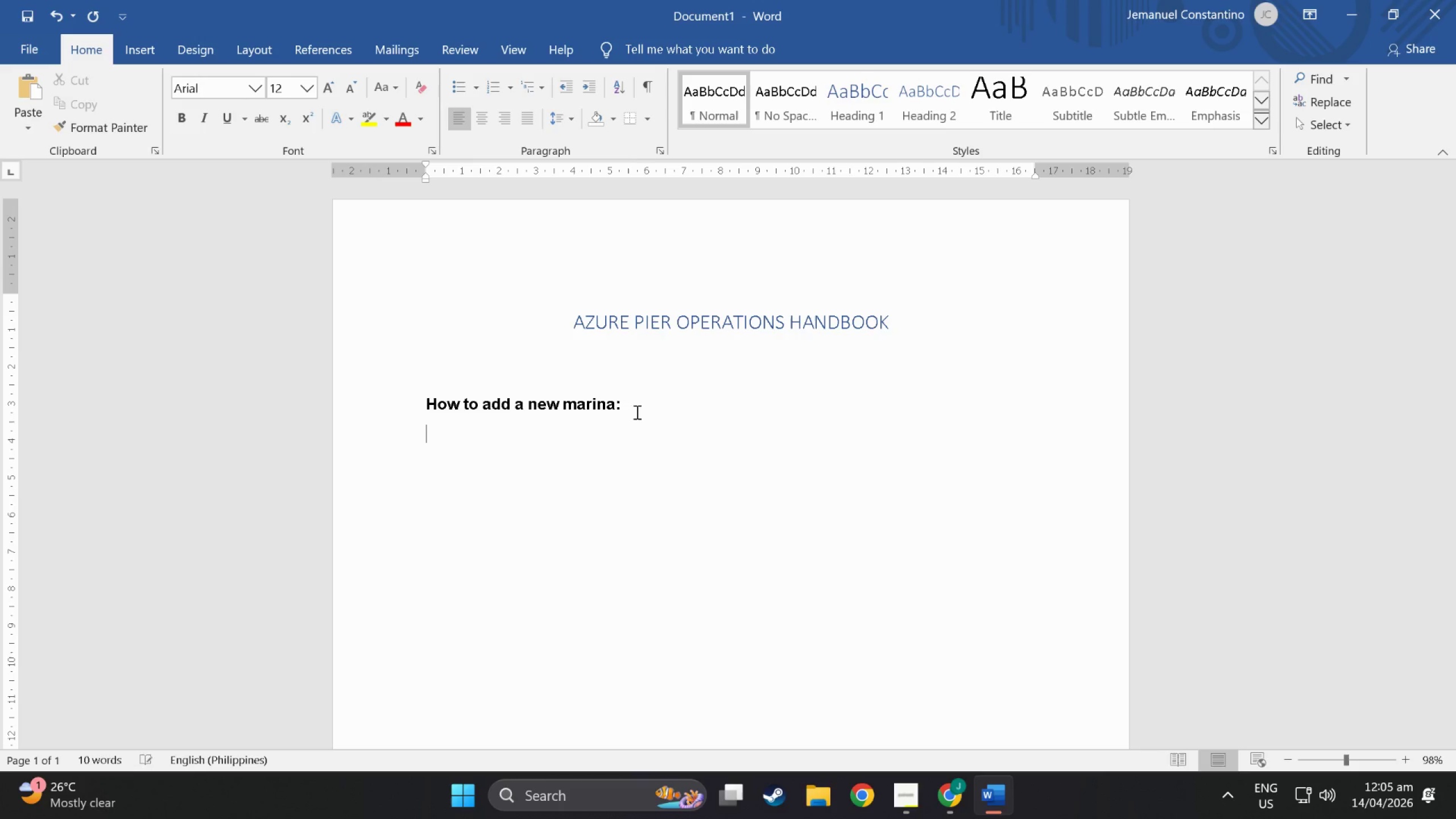 
type(21)
key(Backspace)
type(. Add a new channel in SlackL)
key(Backspace)
type(:)
 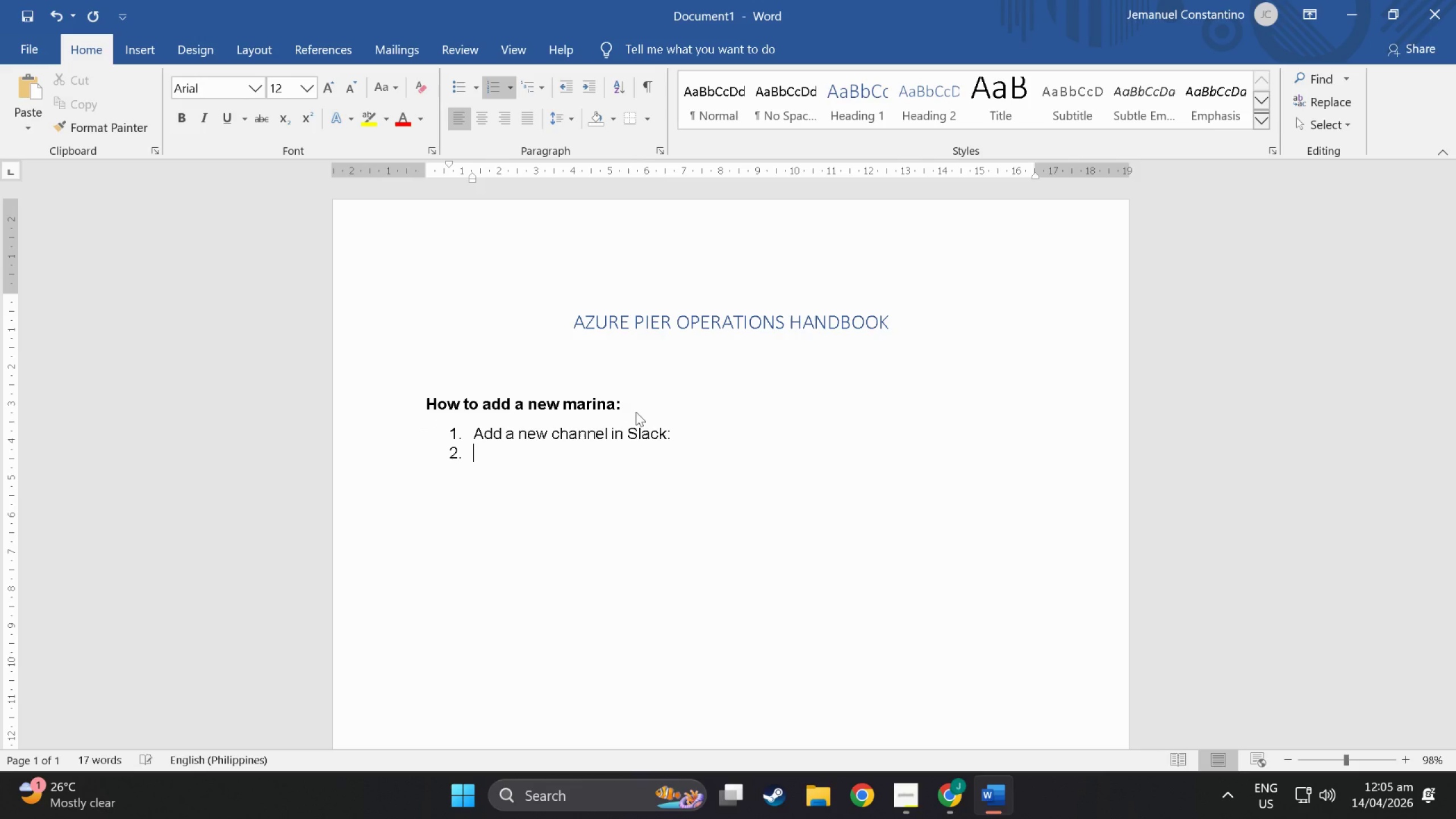 
 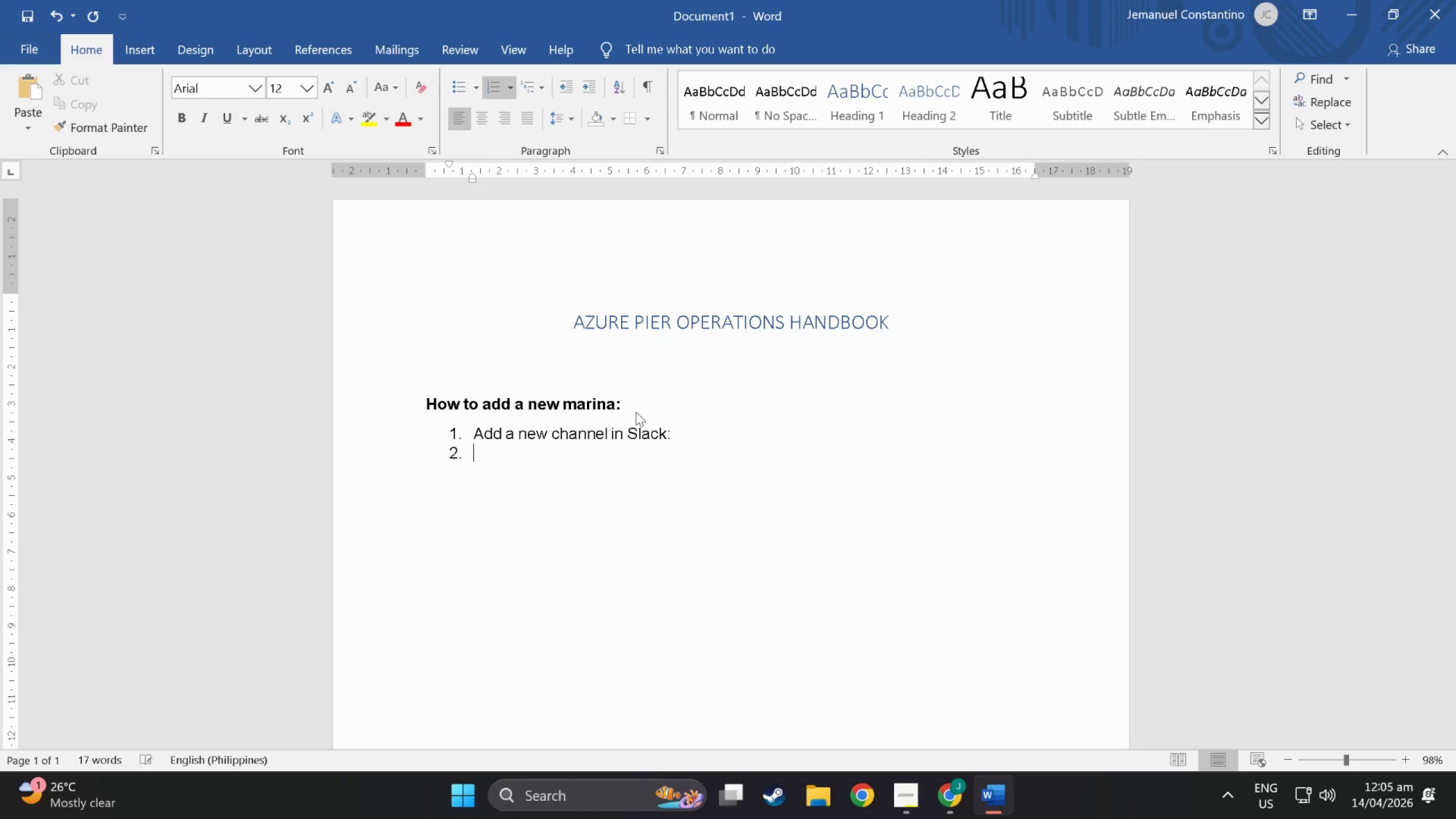 
key(Enter)
 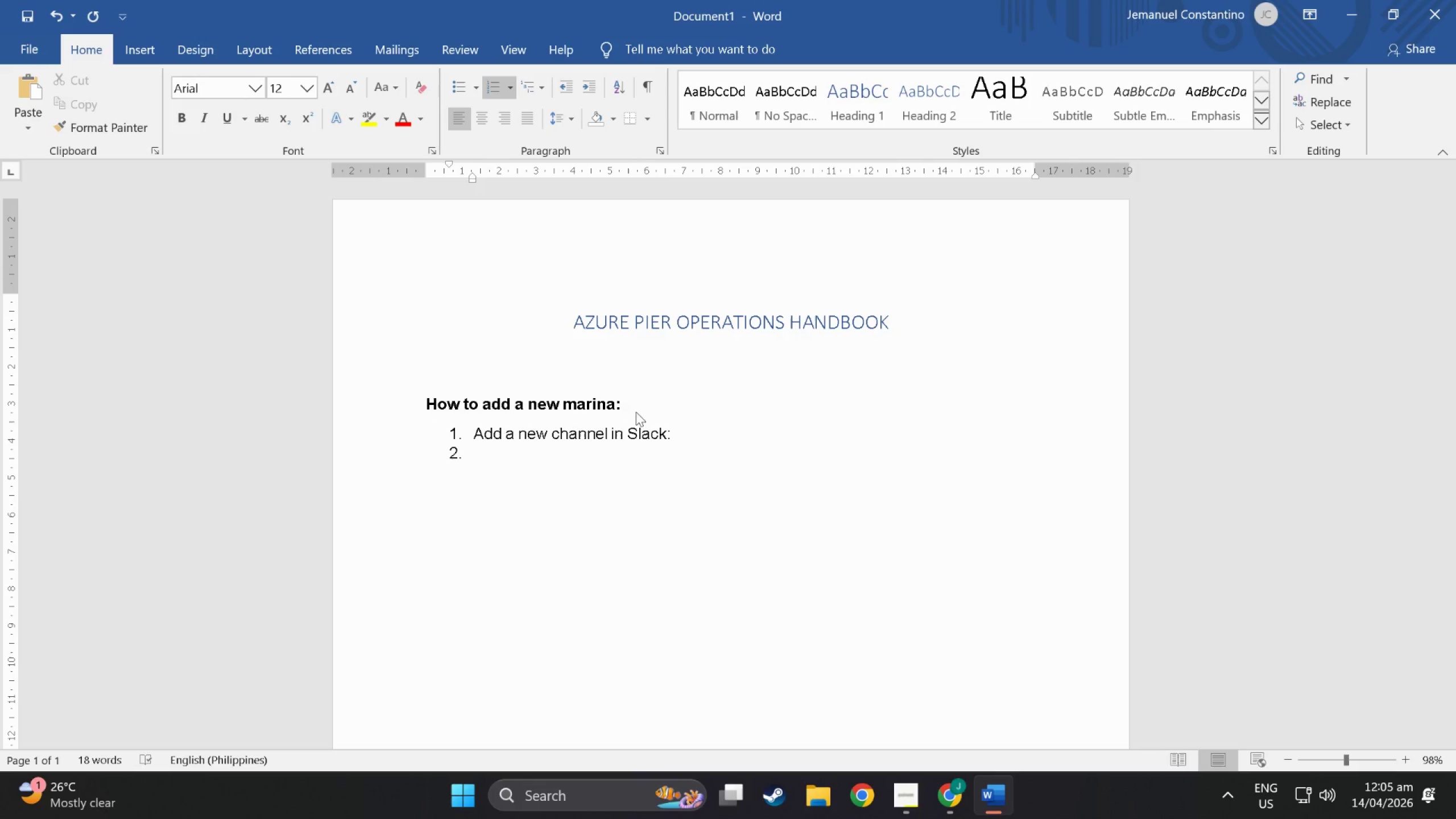 
wait(5.16)
 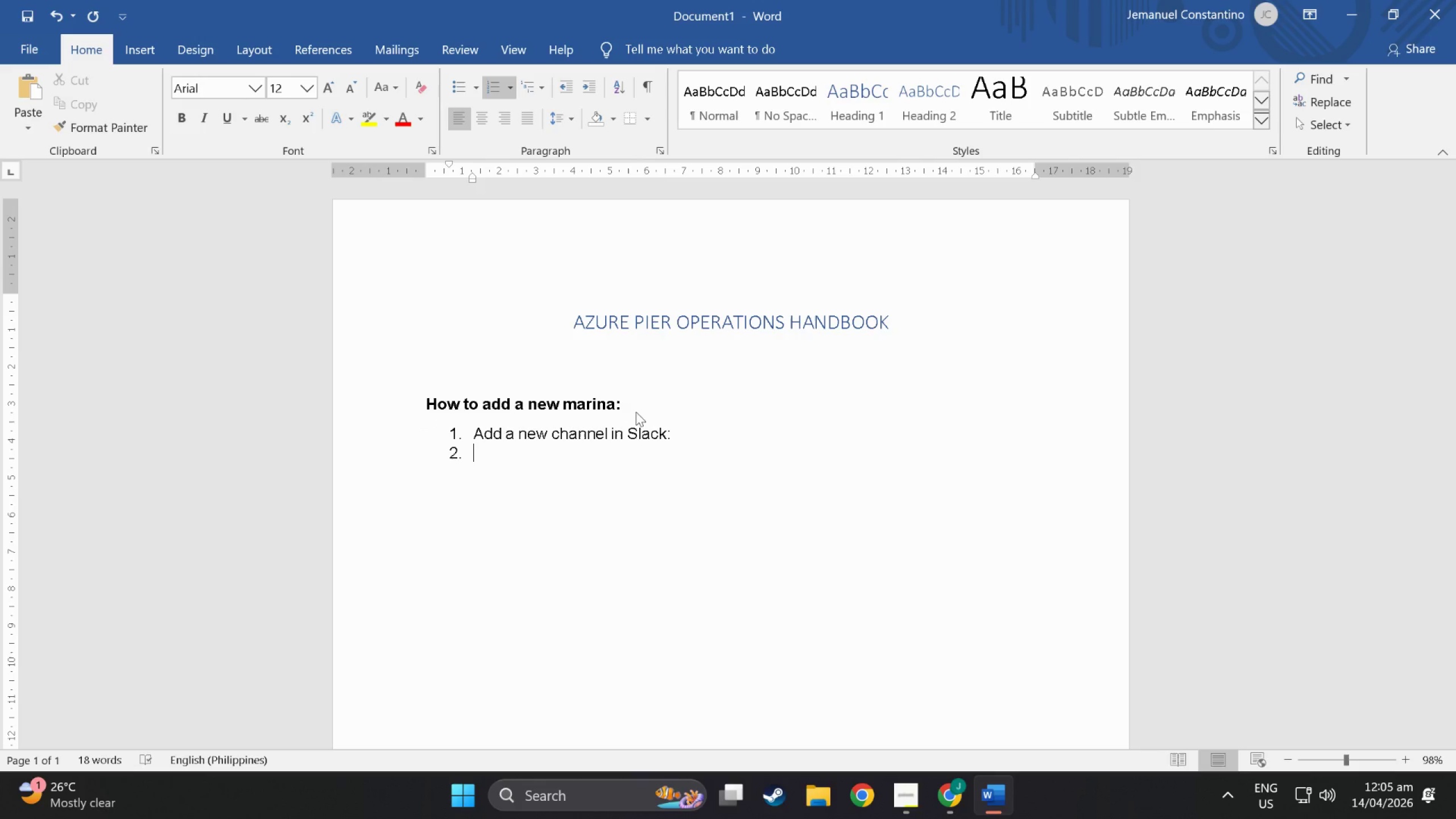 
left_click([679, 432])
 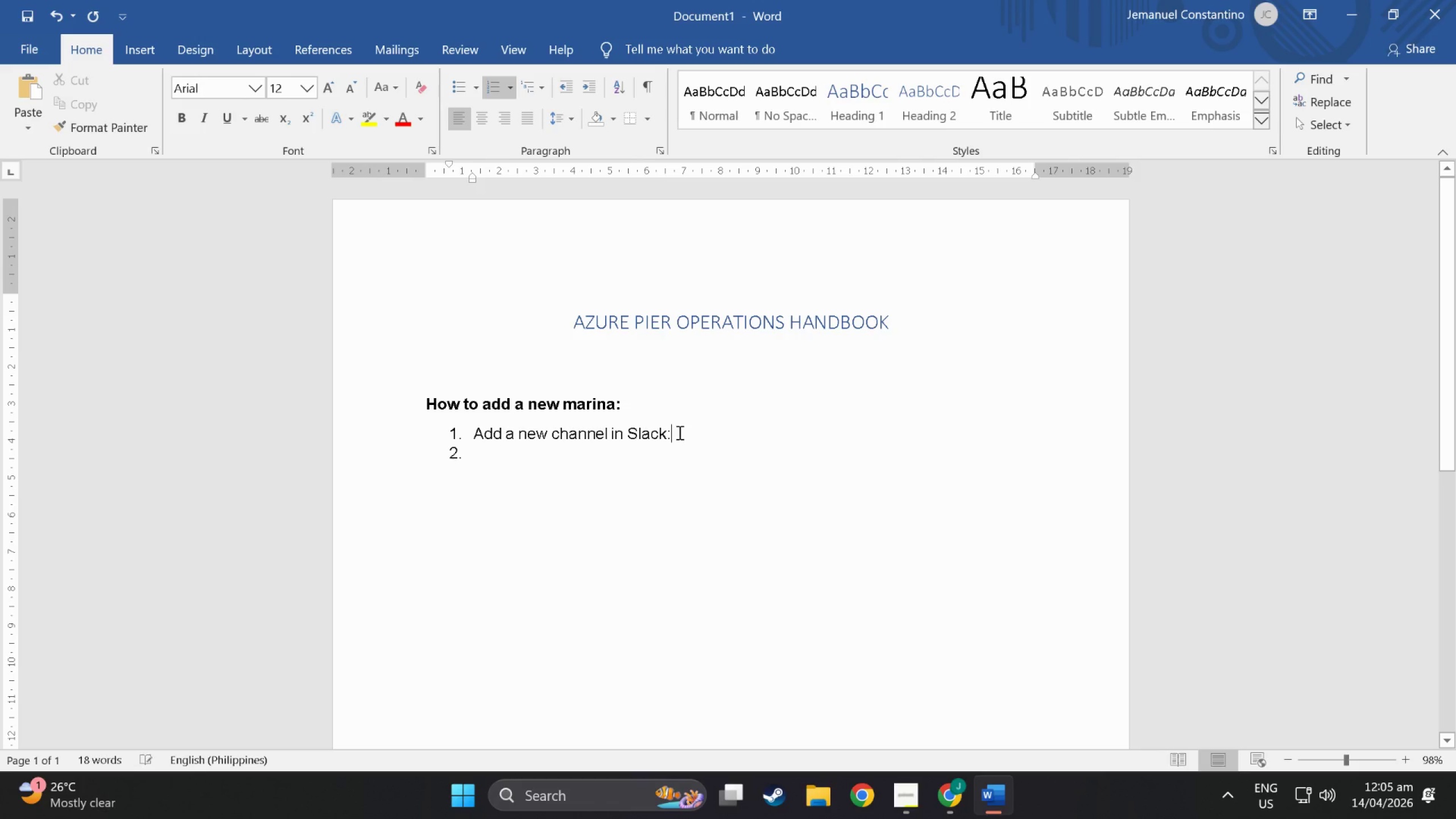 
key(NumpadEnter)
key(Backspace)
type(#marina-{)
key(Backspace)
type([locat)
key(Backspace)
key(Backspace)
key(Backspace)
key(Backspace)
key(Backspace)
type(new-location])
 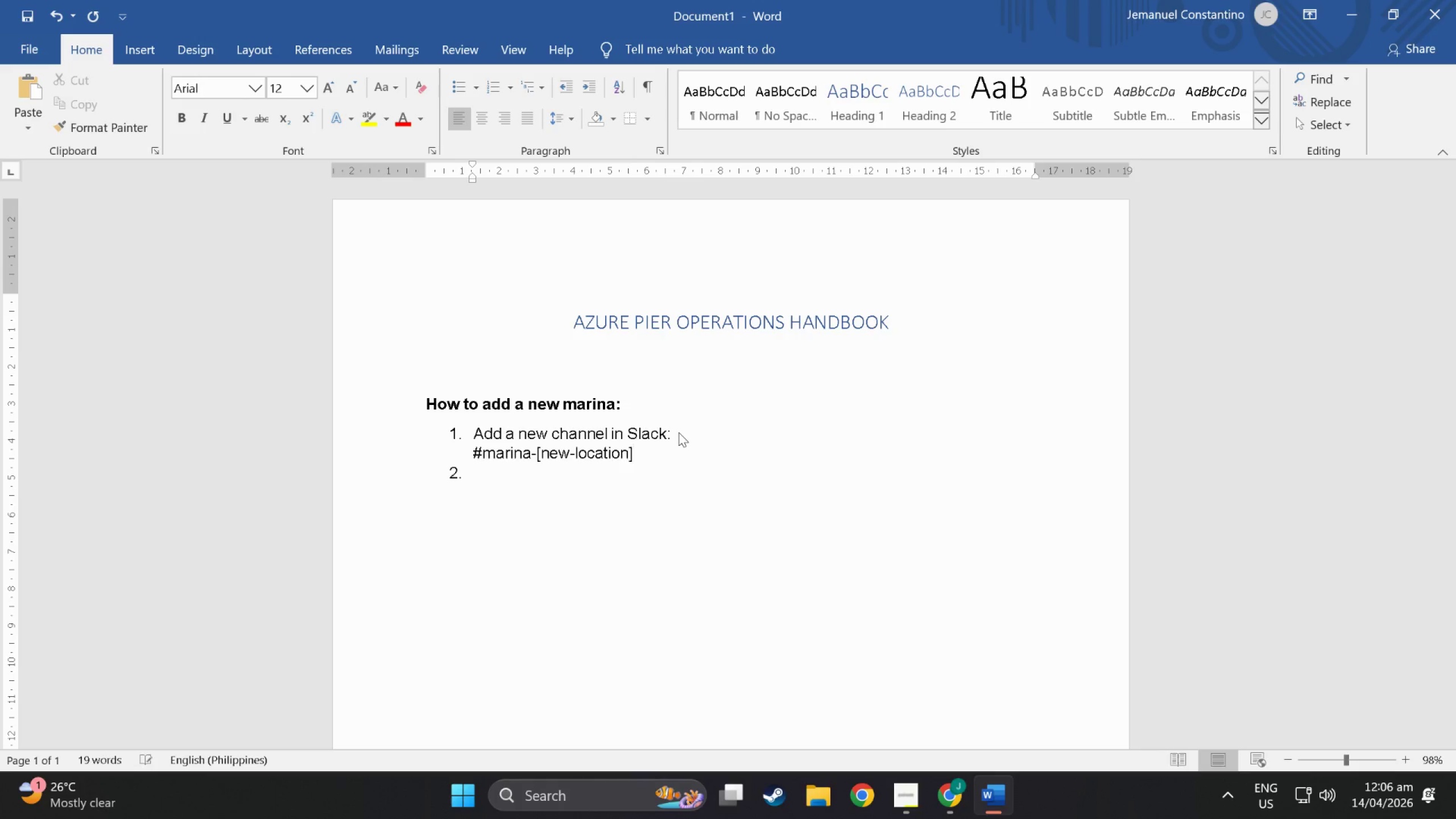 
key(ArrowDown)
 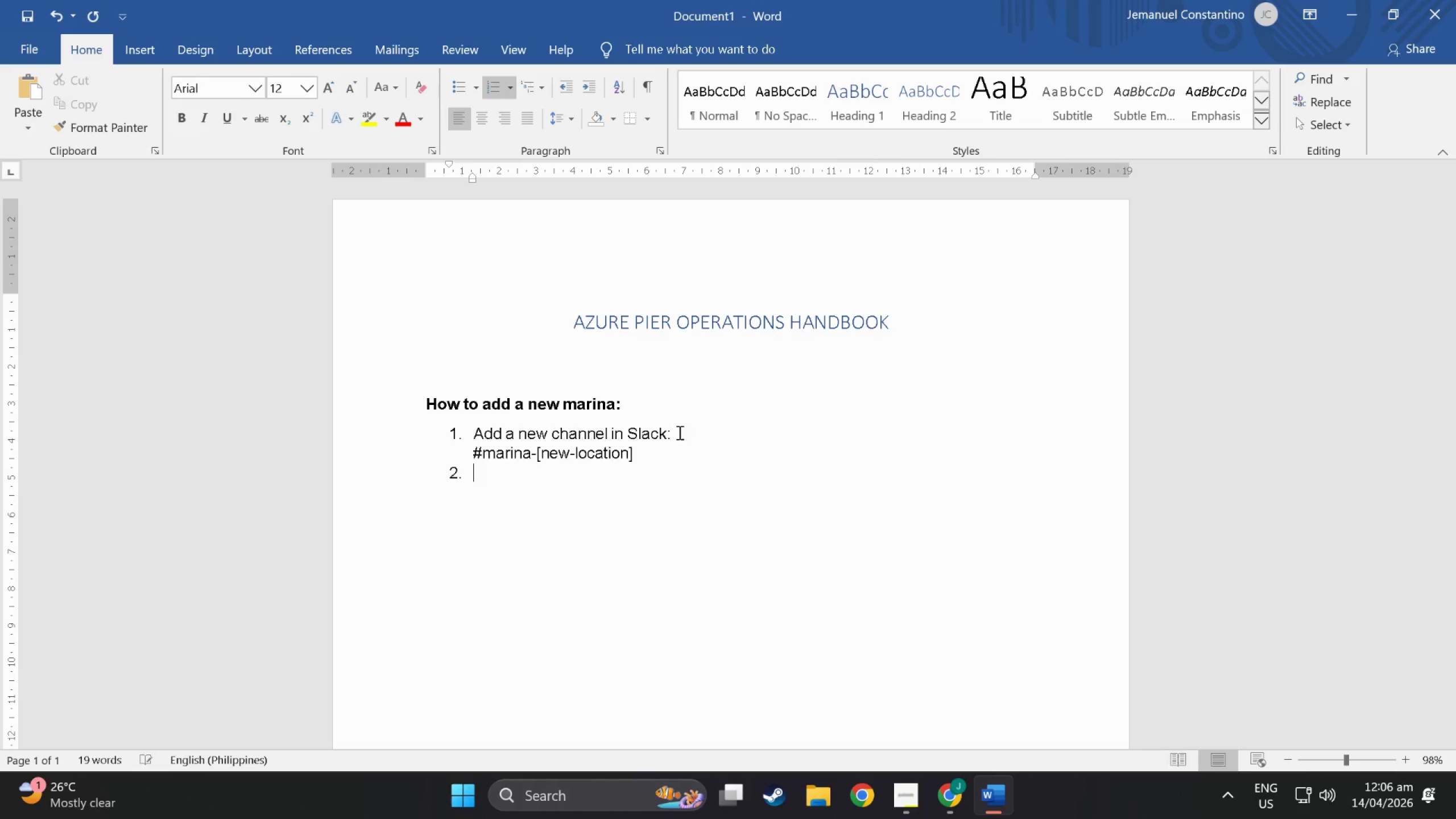 
type(Open Zap 3 in Za[p)
key(Backspace)
type(ier editor-)
key(Backspace)
type( )
 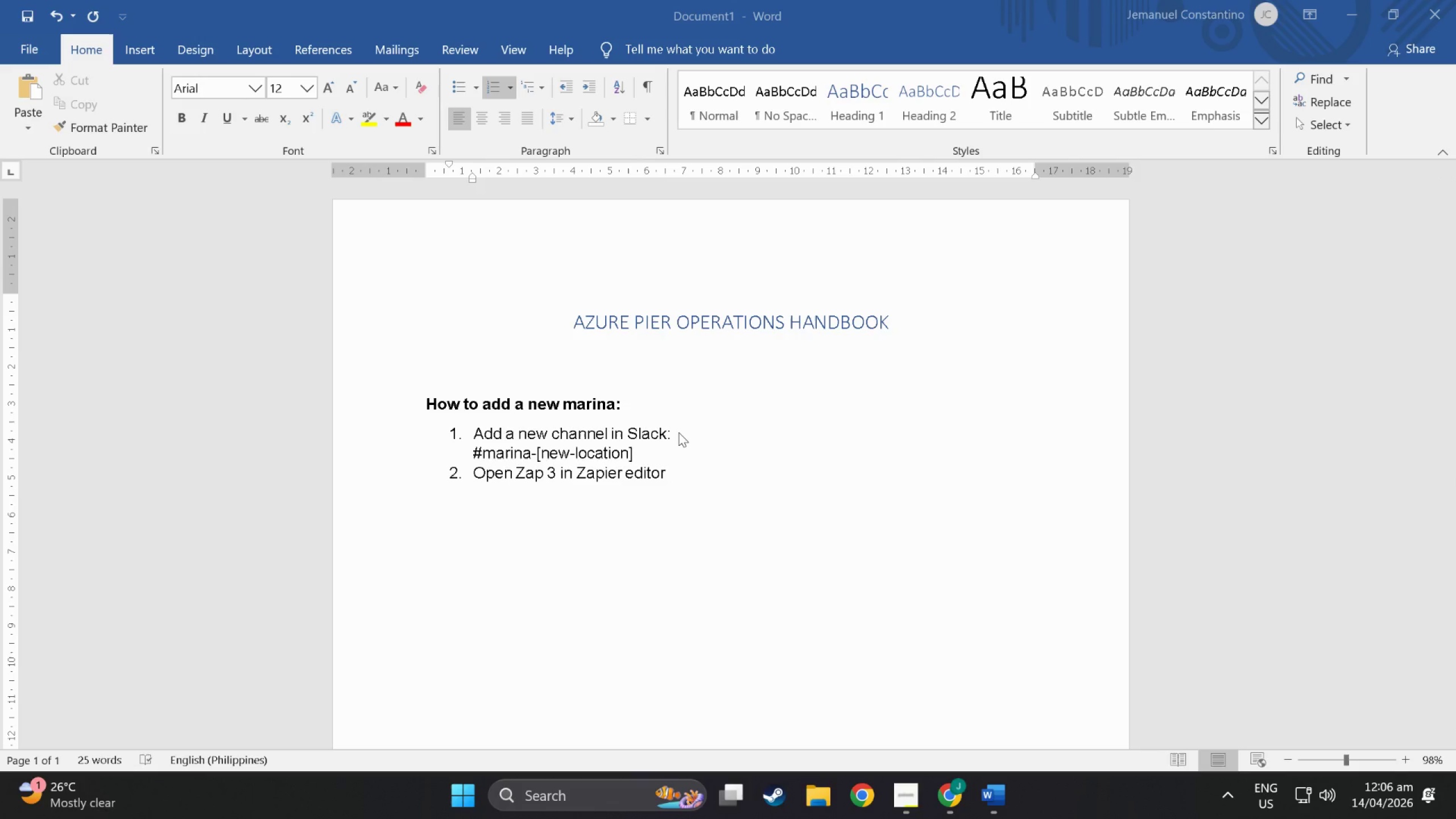 
 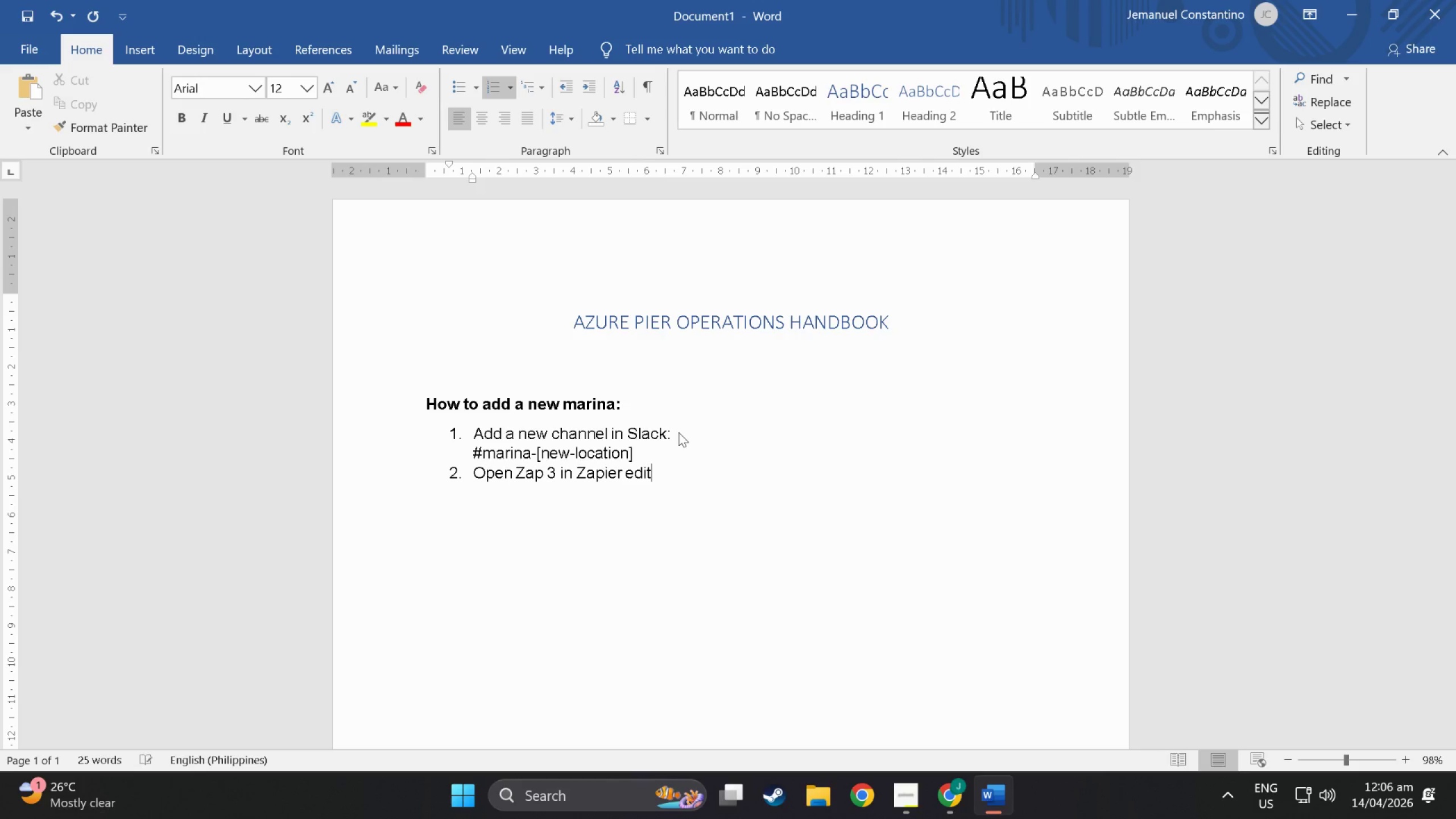 
hold_key(key=MetaLeft, duration=0.32)
 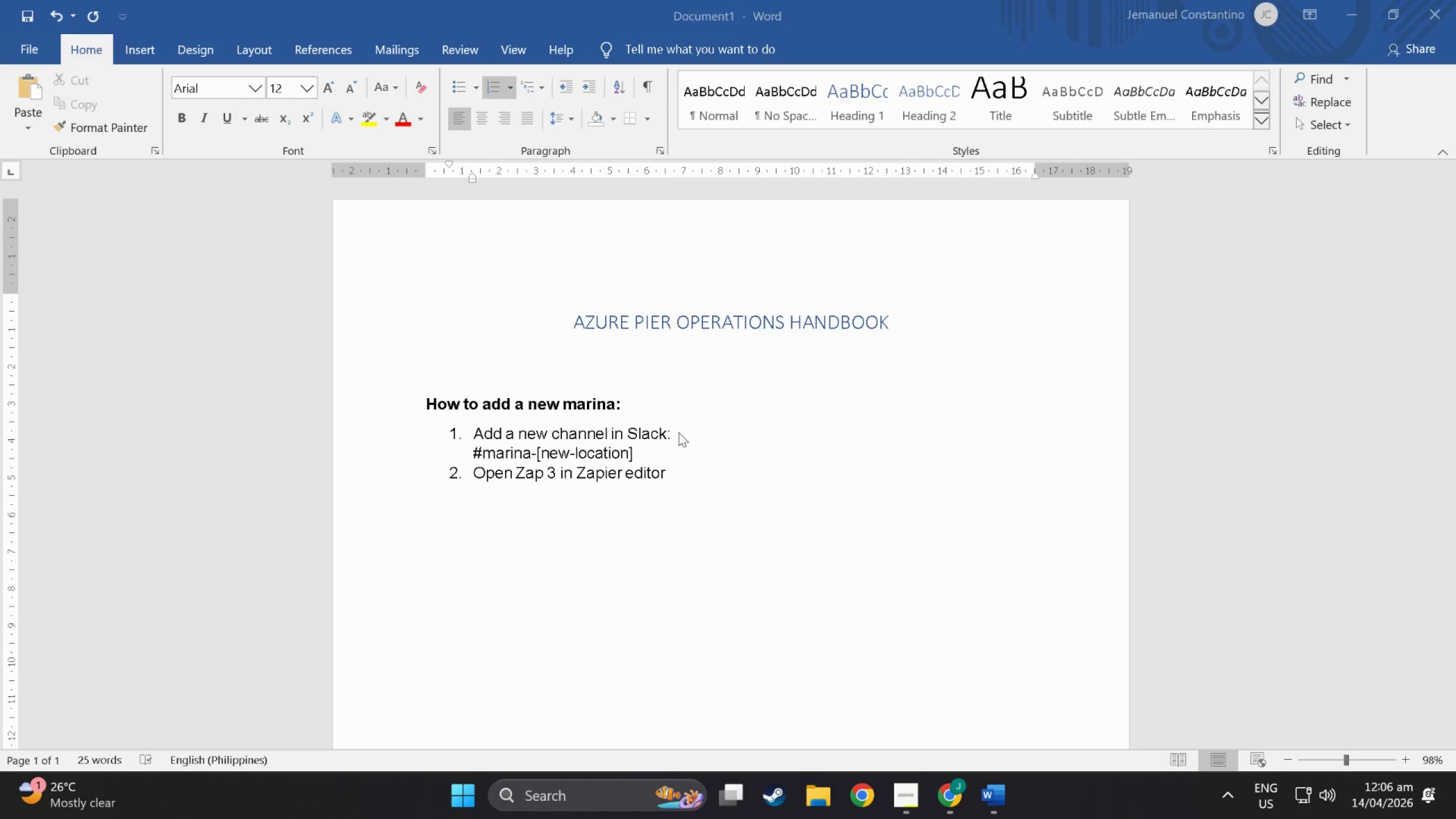 
key(Meta+Period)
 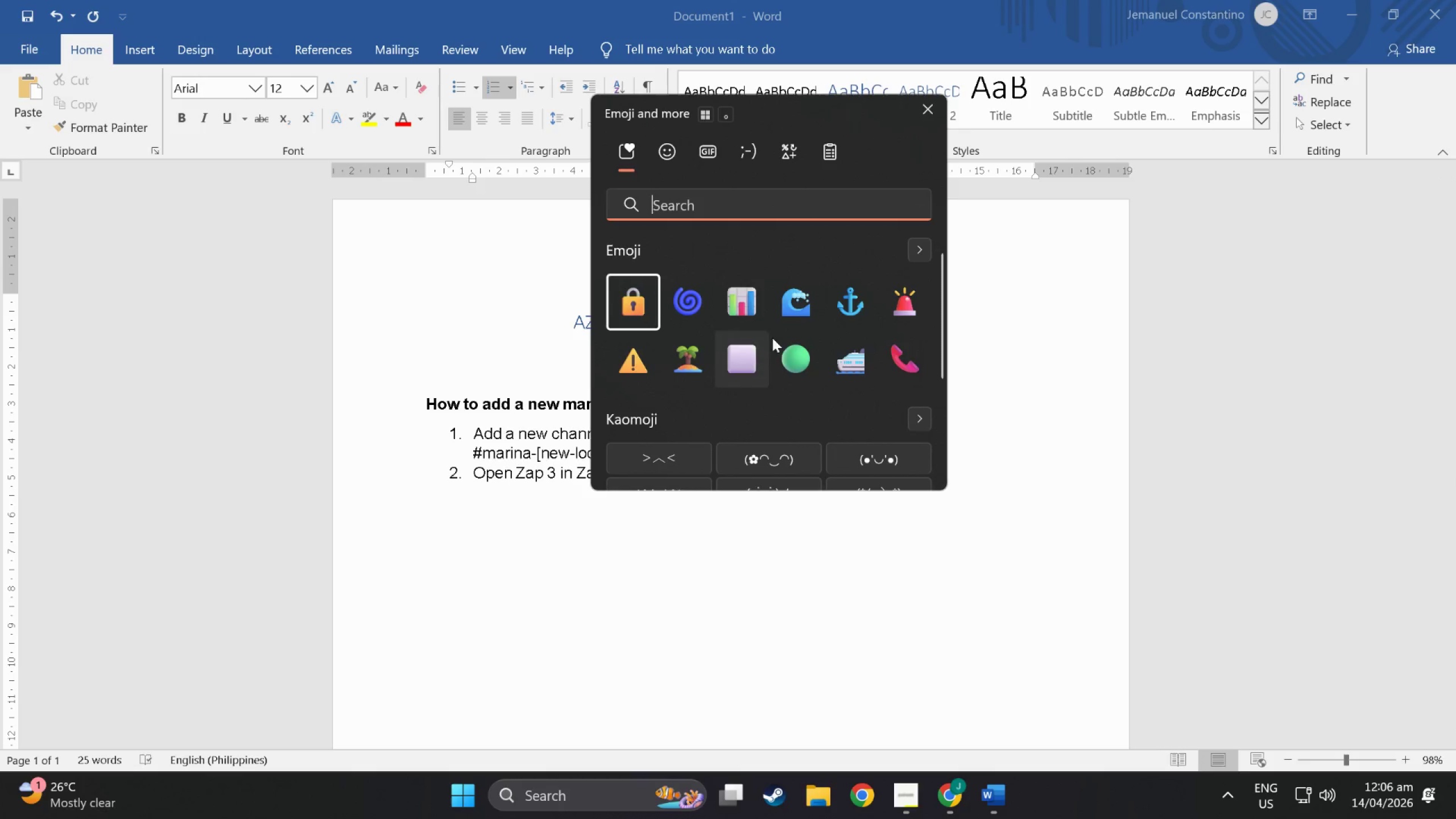 
left_click([694, 393])
 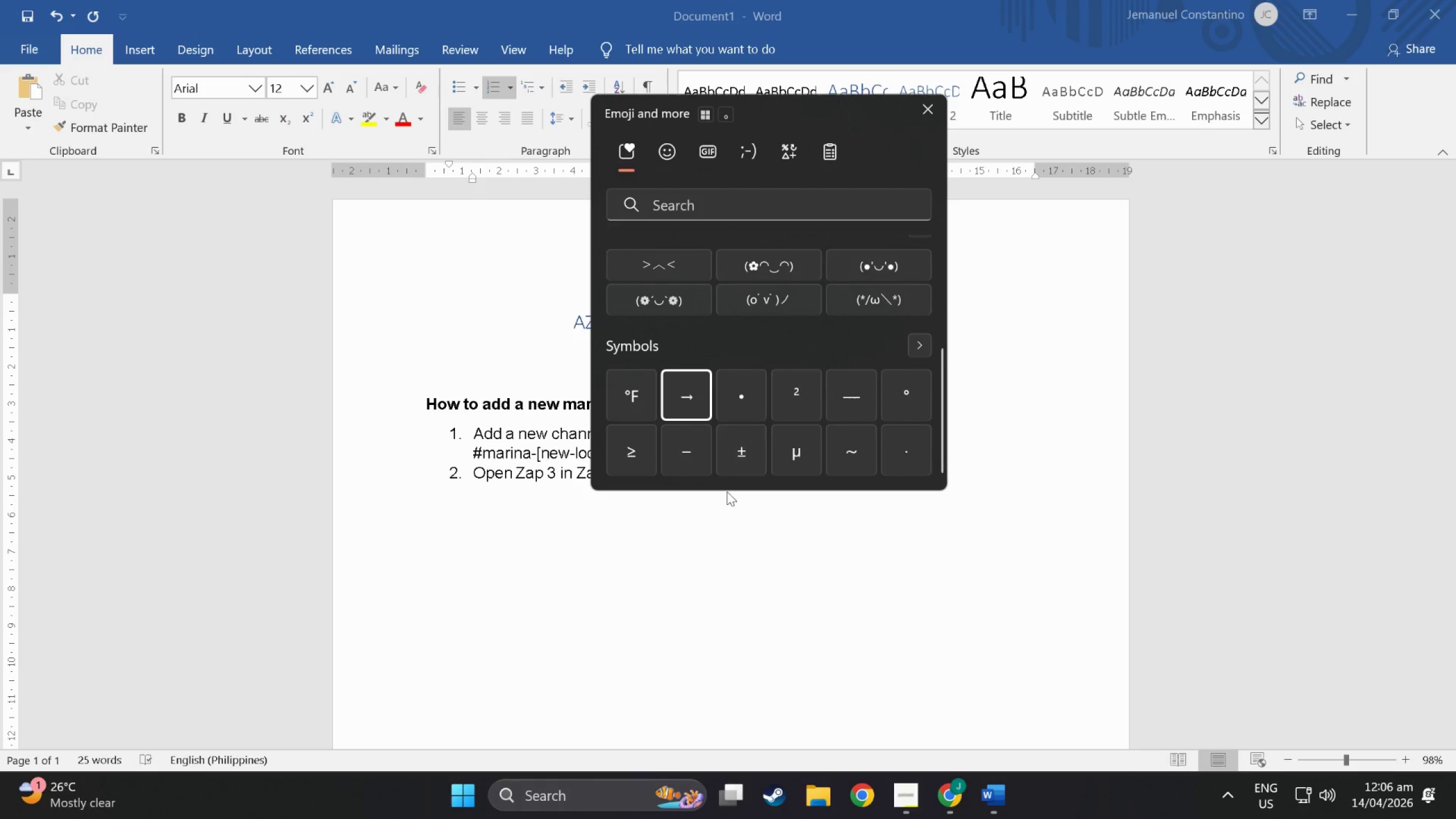 
scroll: coordinate [754, 428], scroll_direction: down, amount: 16.0
 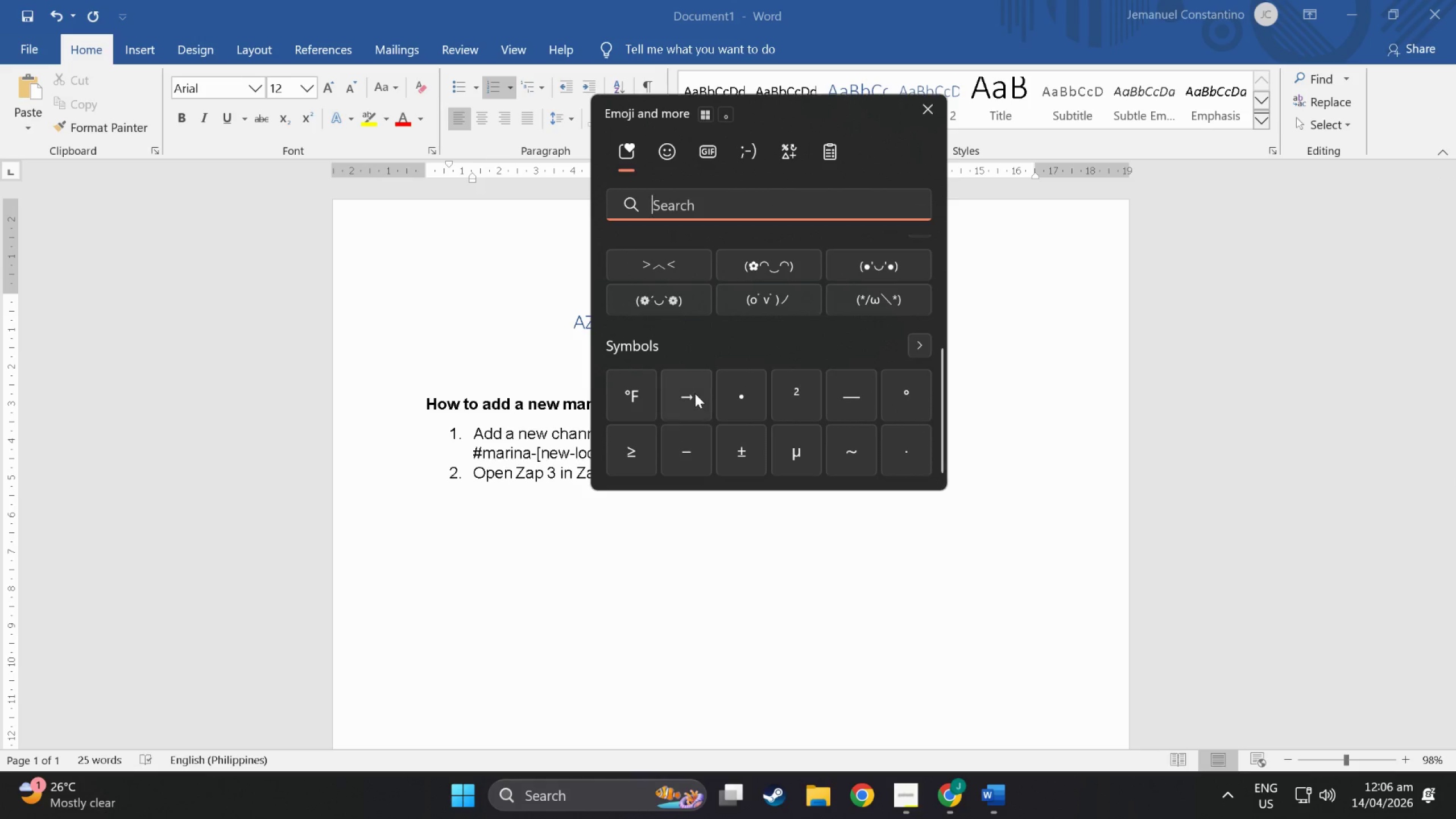 
left_click([694, 529])
 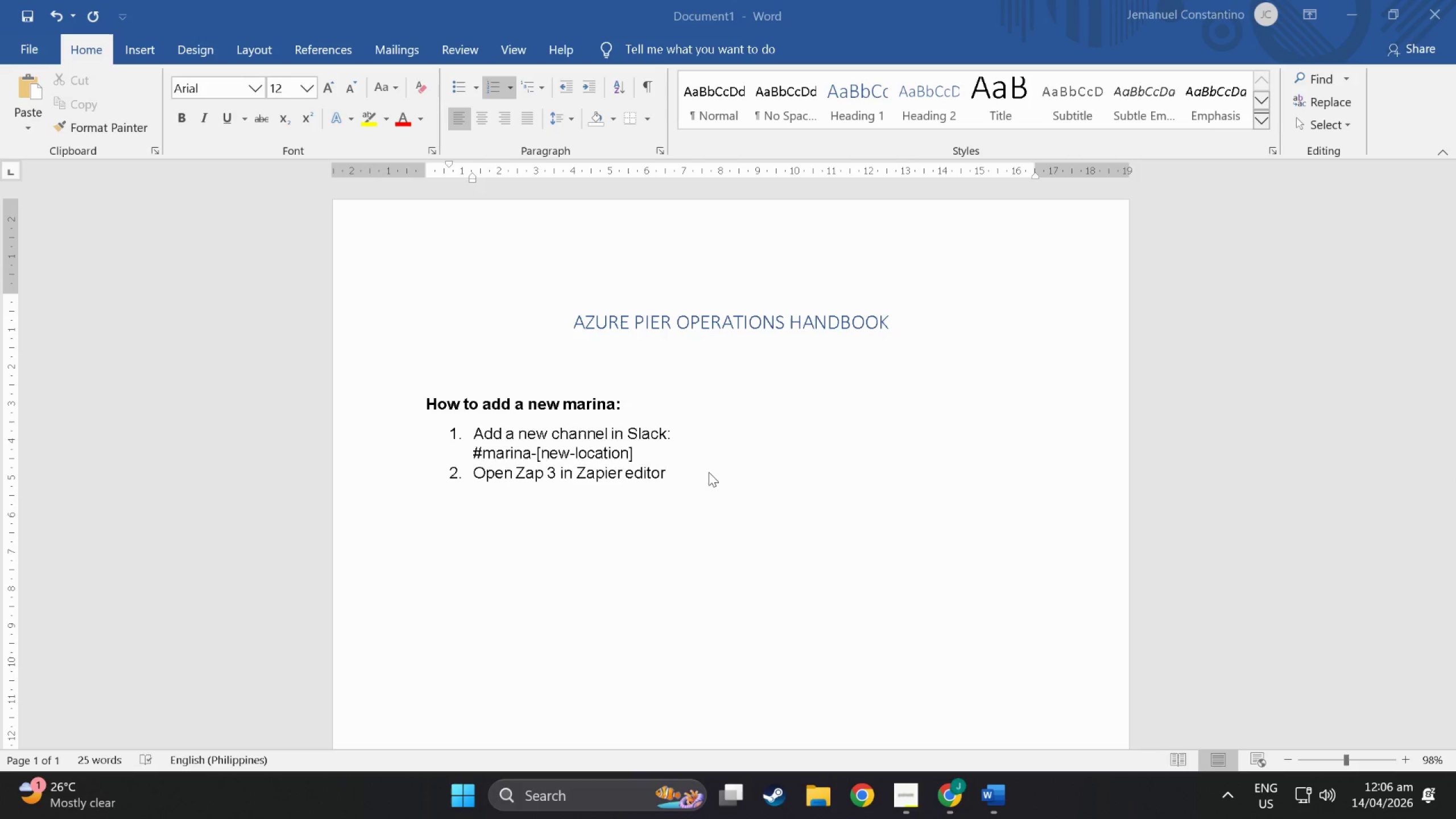 
left_click([709, 470])
 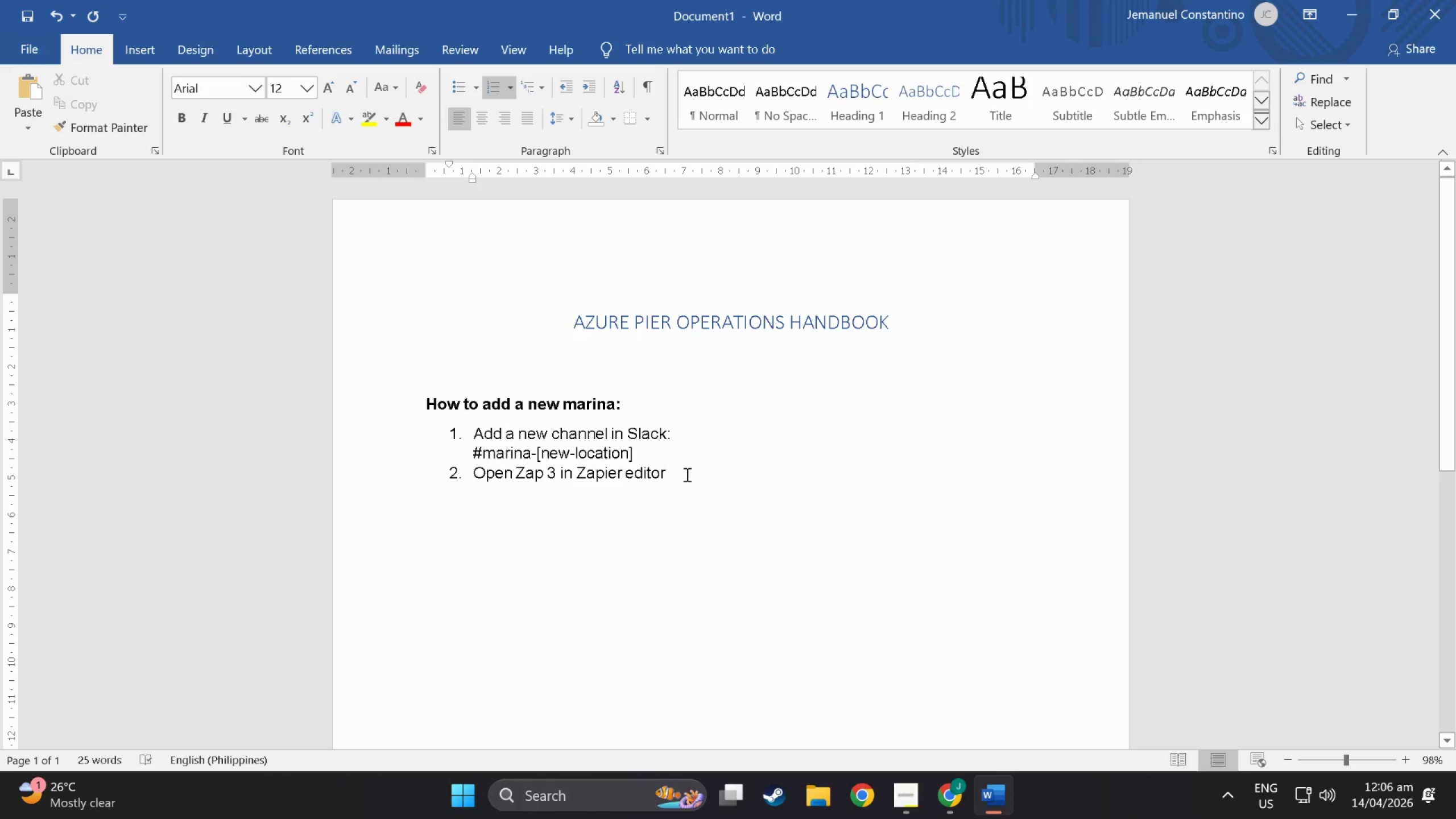 
key(Space)
 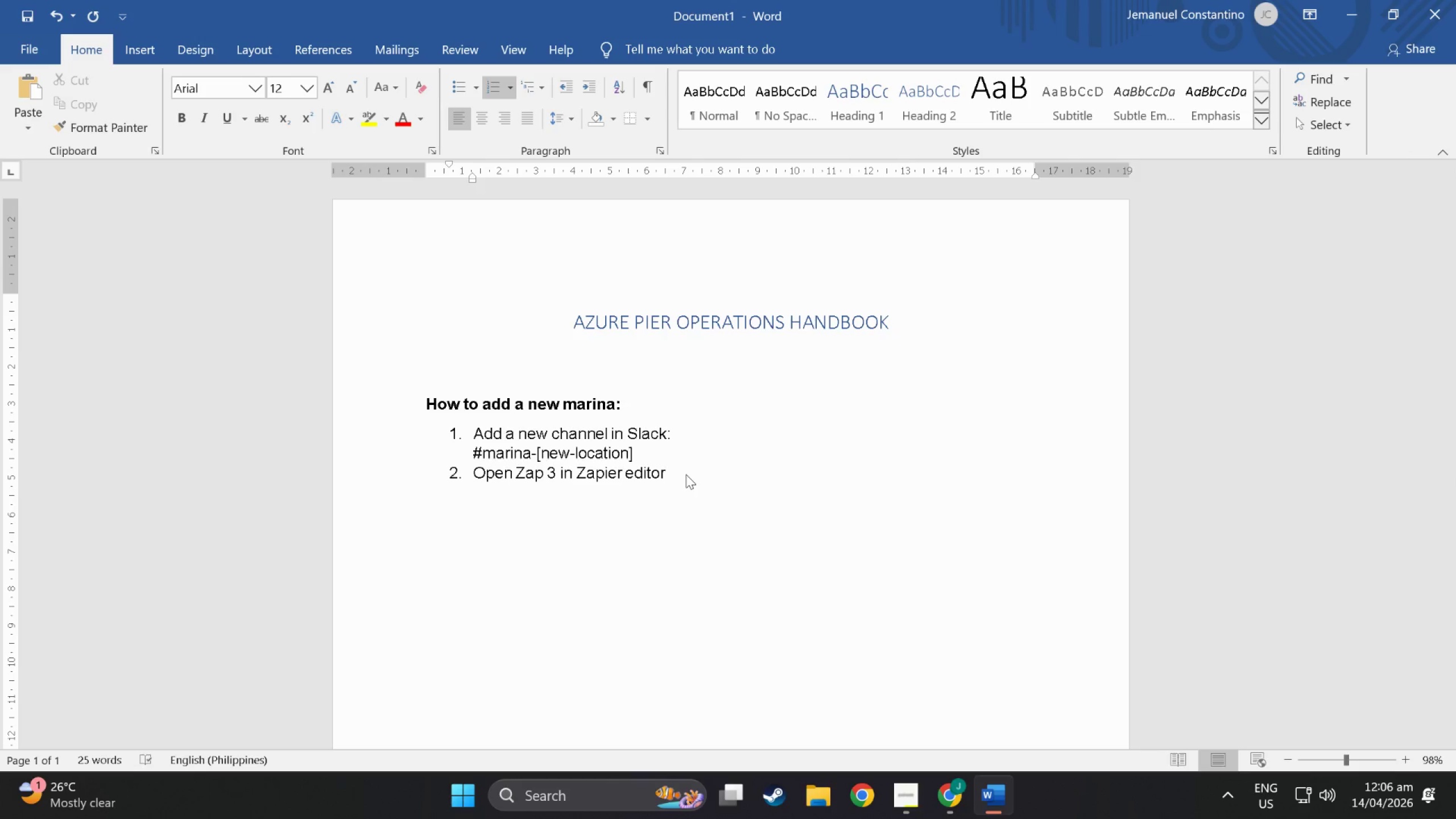 
key(Meta+MetaLeft)
 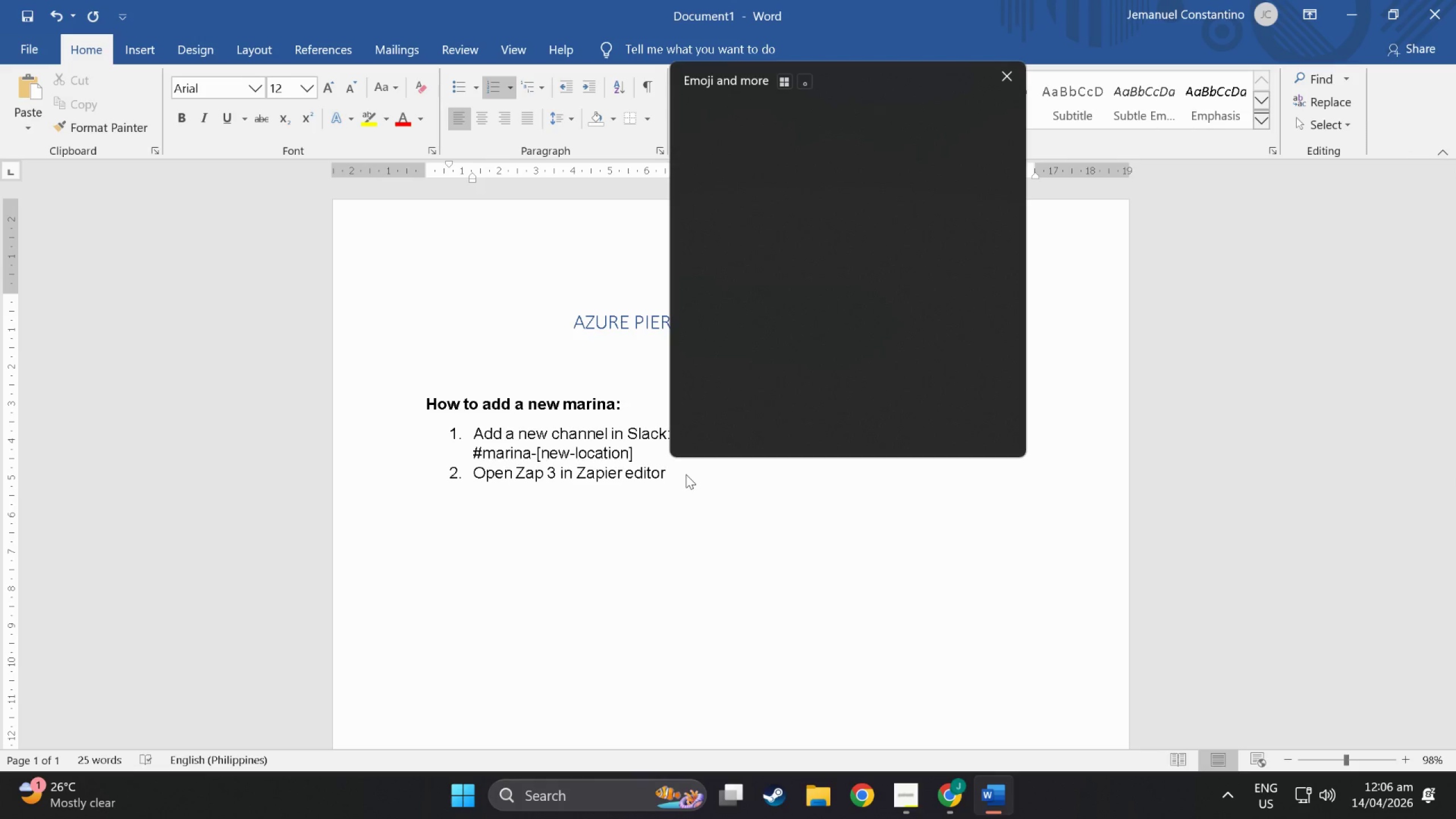 
key(Meta+Period)
 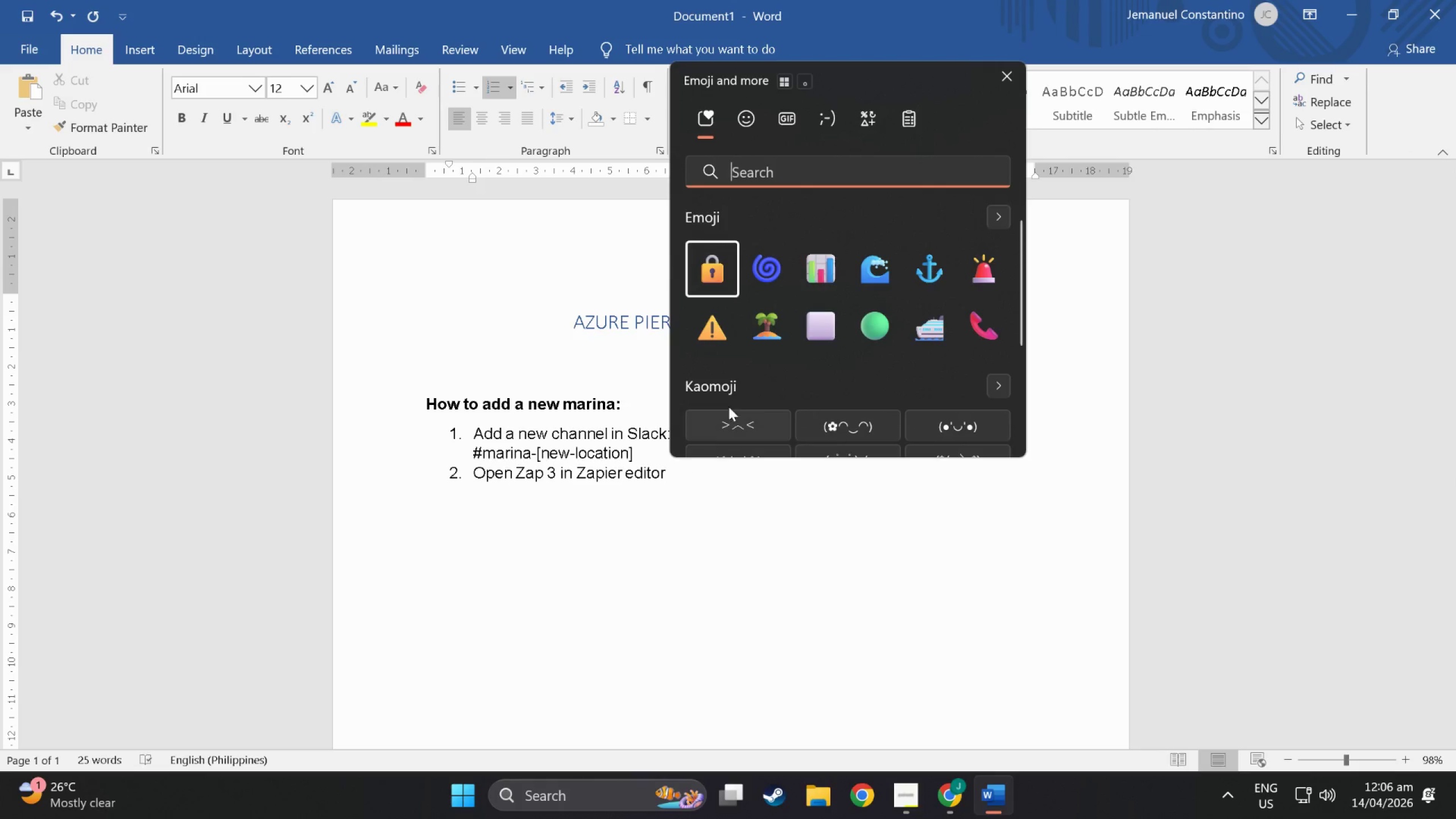 
scroll: coordinate [752, 369], scroll_direction: down, amount: 17.0
 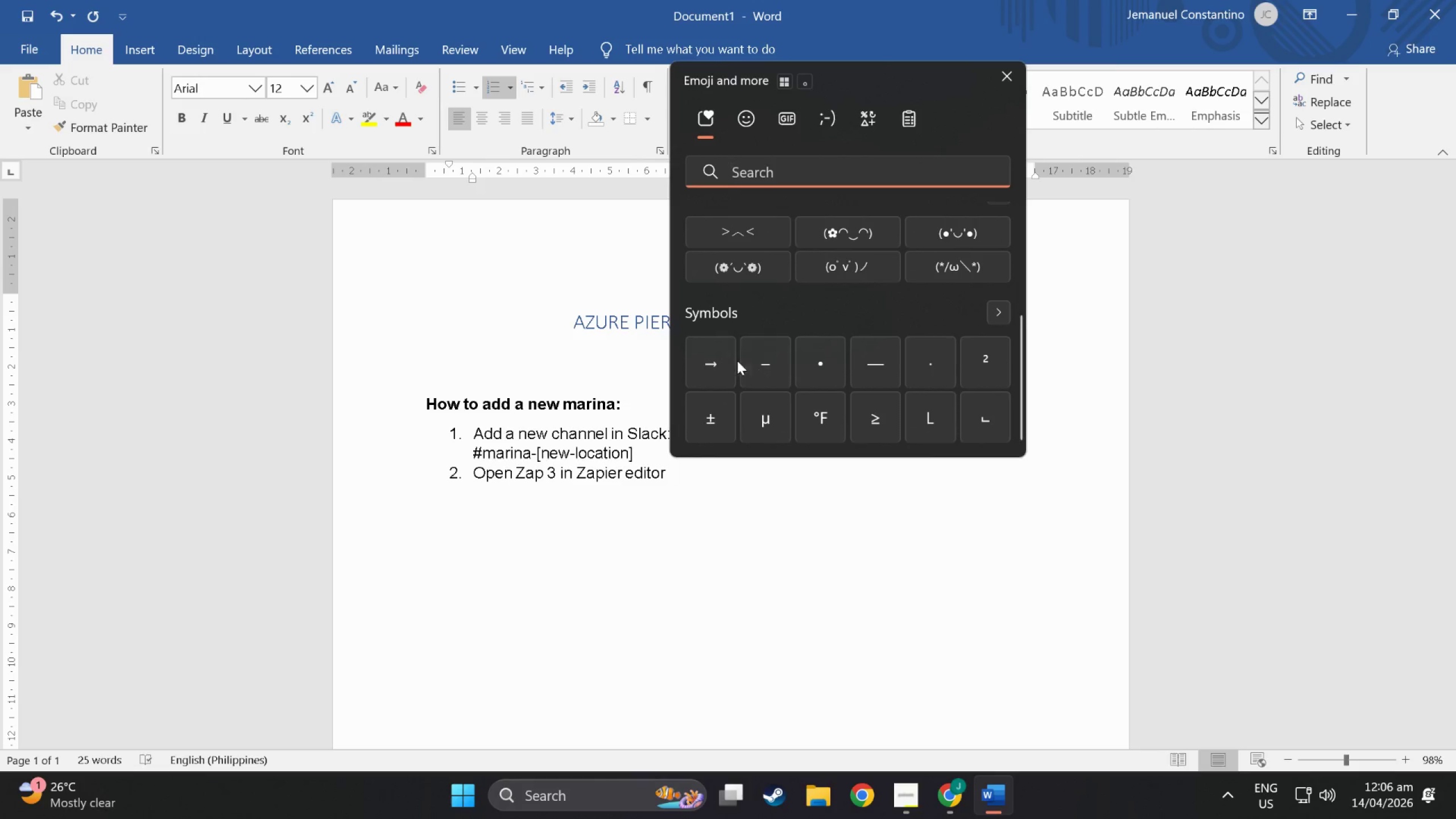 
left_click([722, 353])
 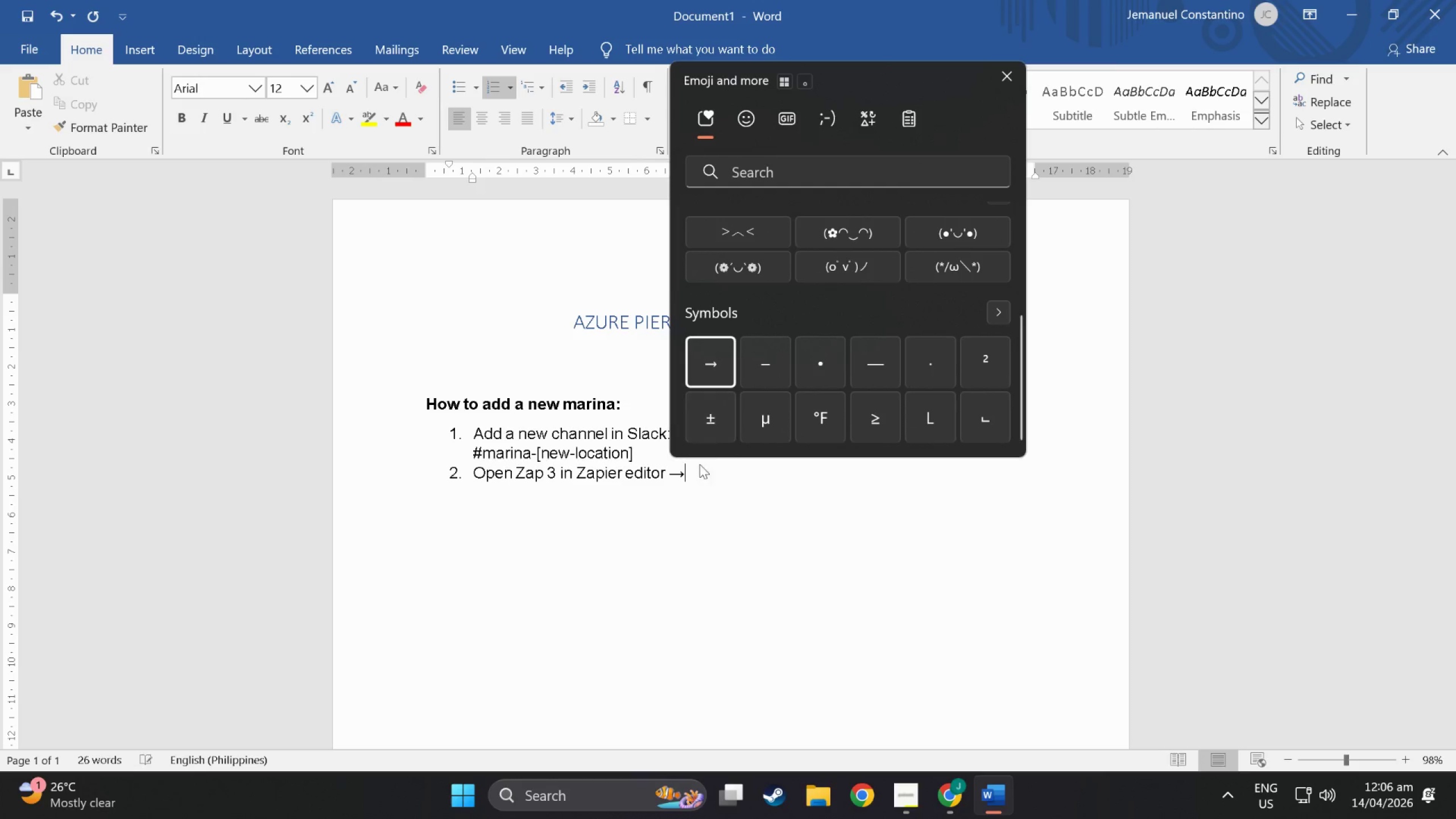 
left_click([697, 479])
 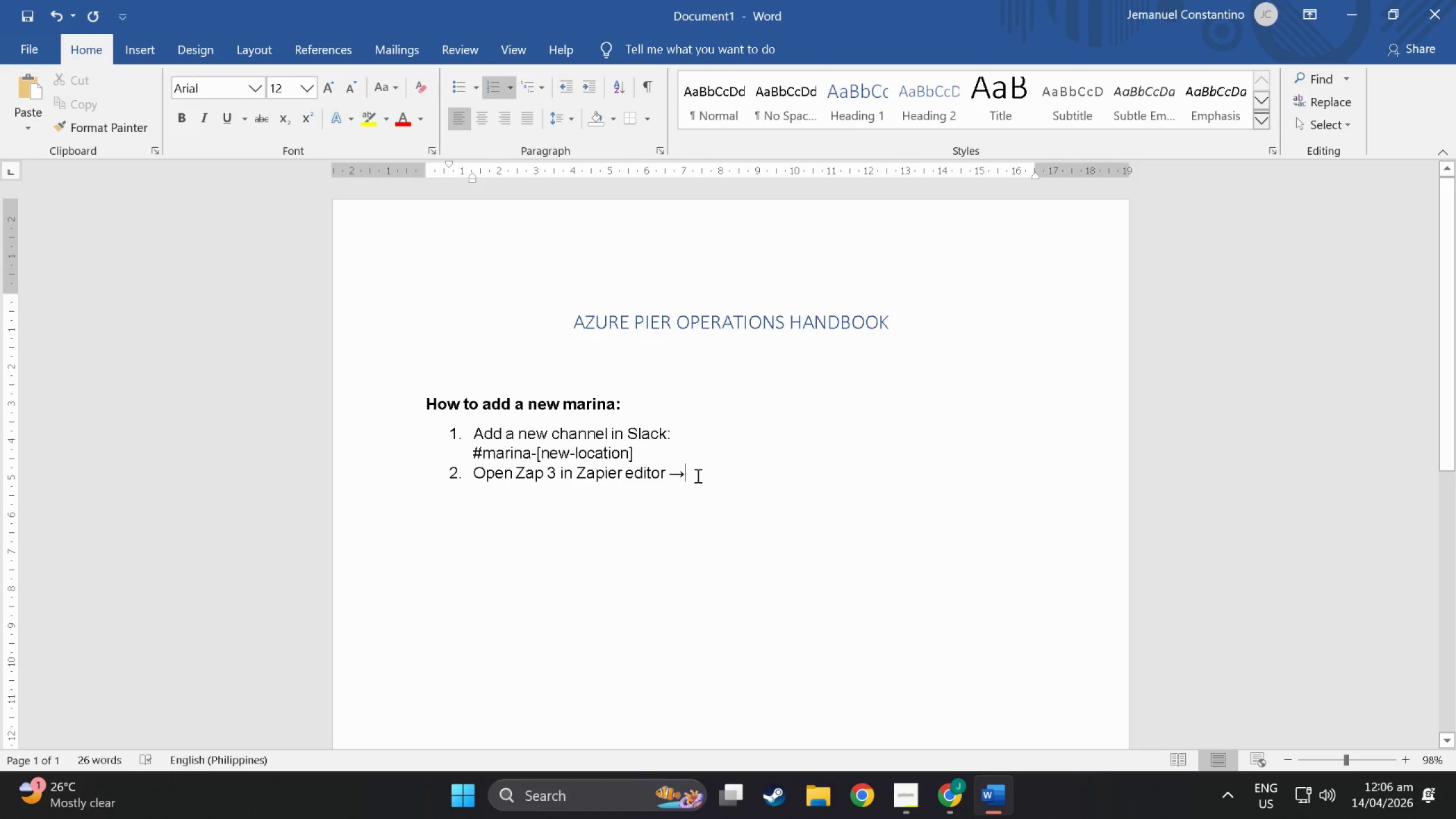 
left_click([697, 475])
 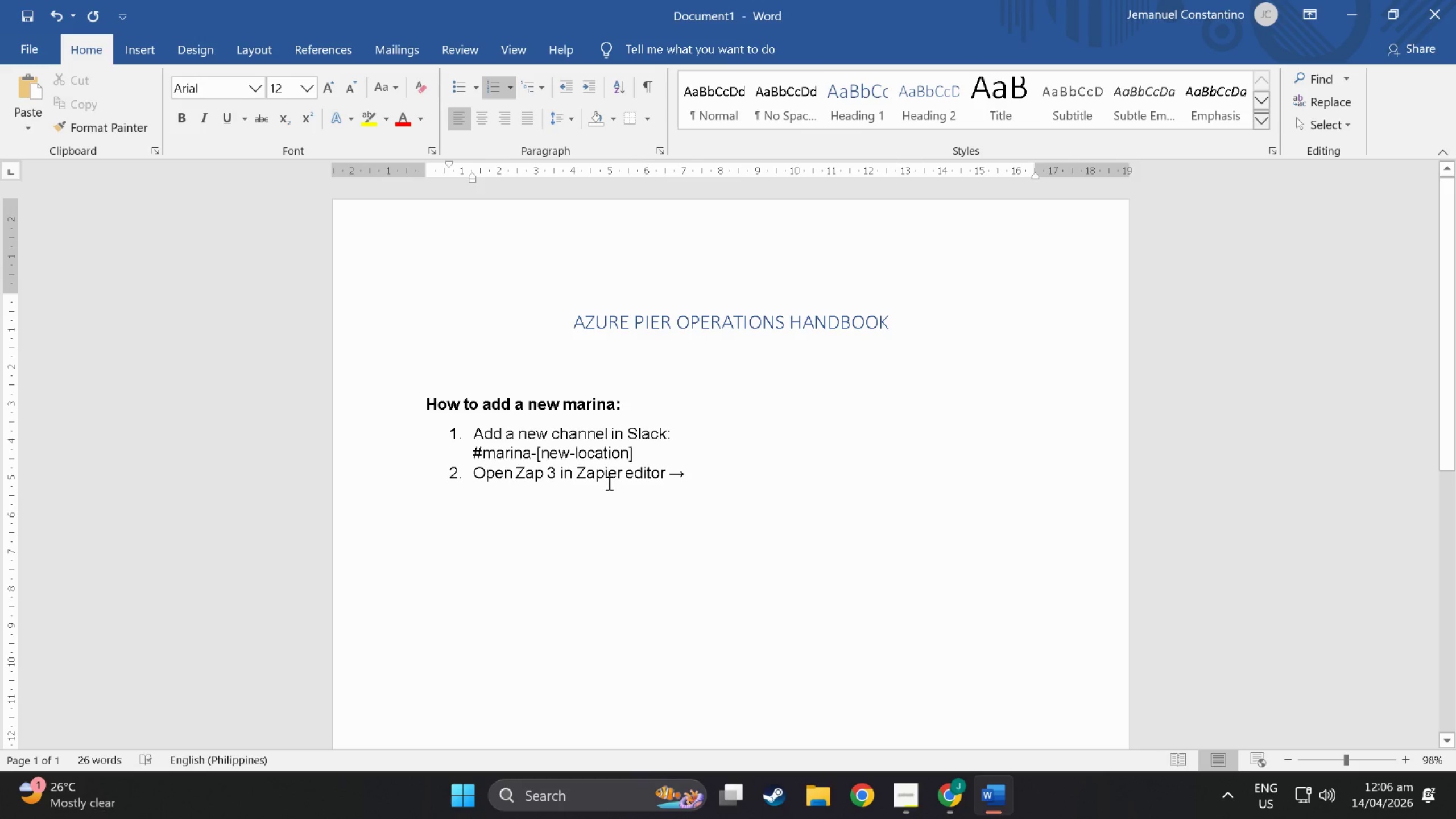 
wait(12.27)
 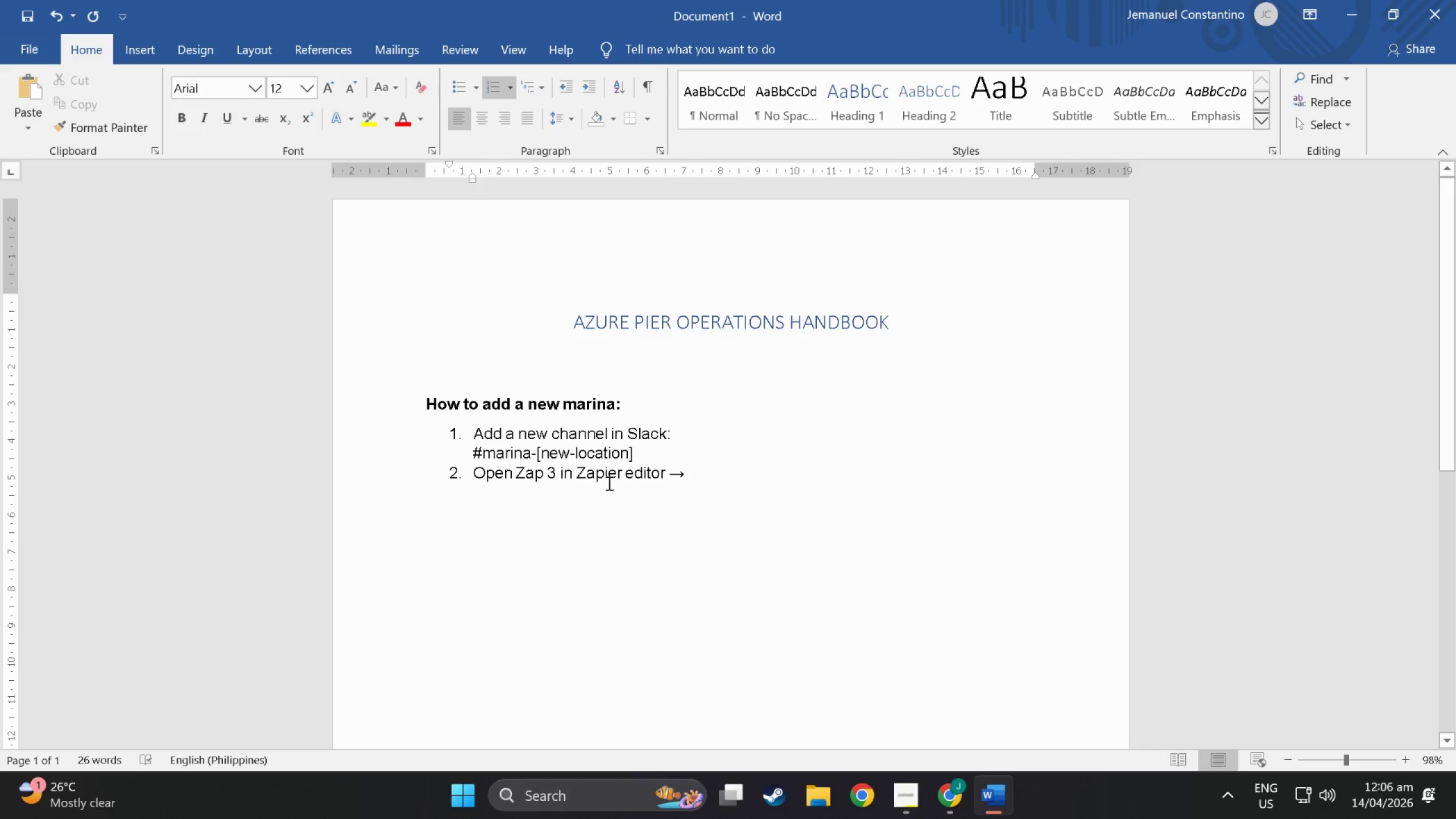 
type( edit the Paths ste[)
key(Backspace)
type(p )
 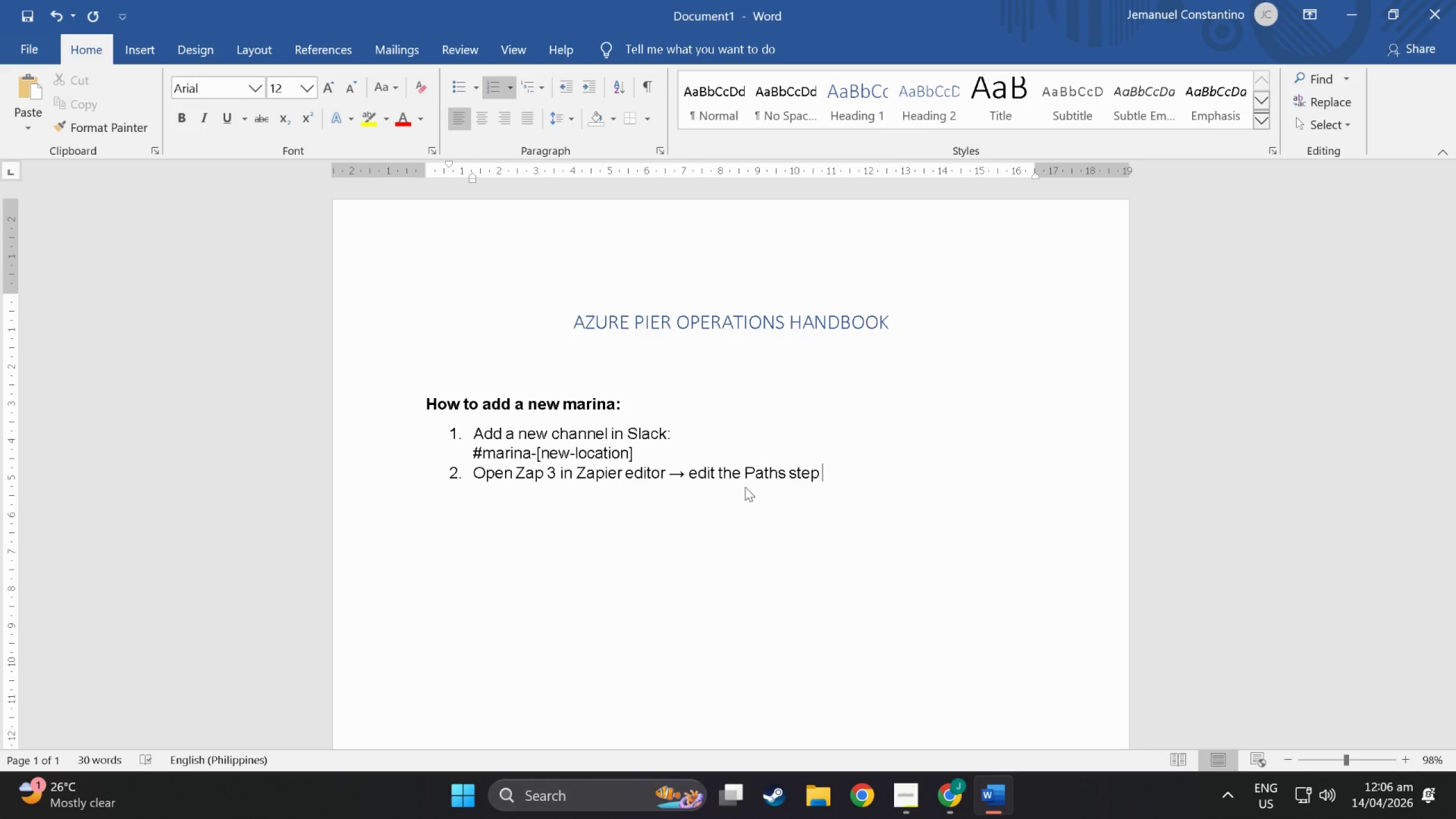 
key(Meta+MetaLeft)
 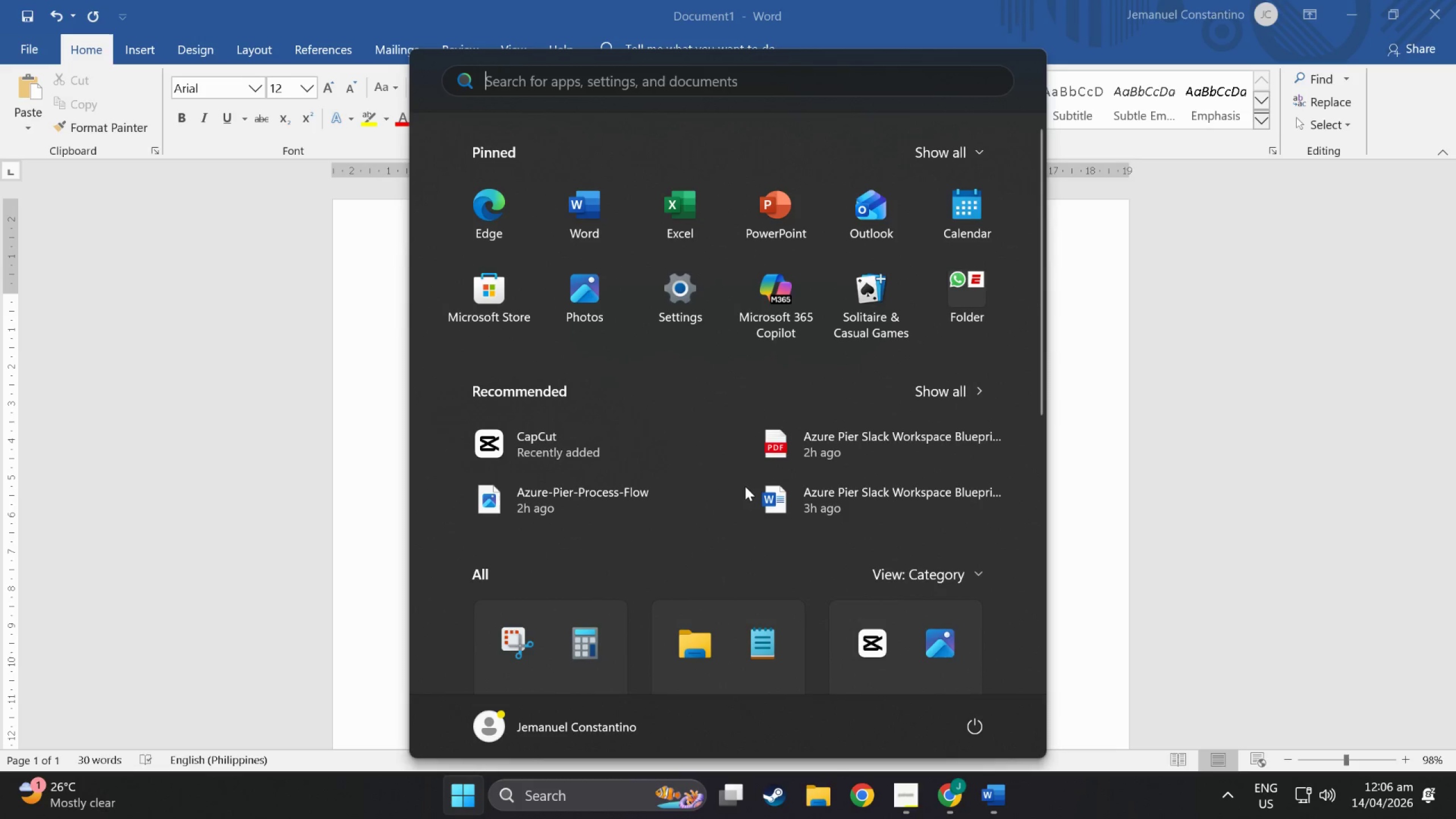 
left_click([1311, 454])
 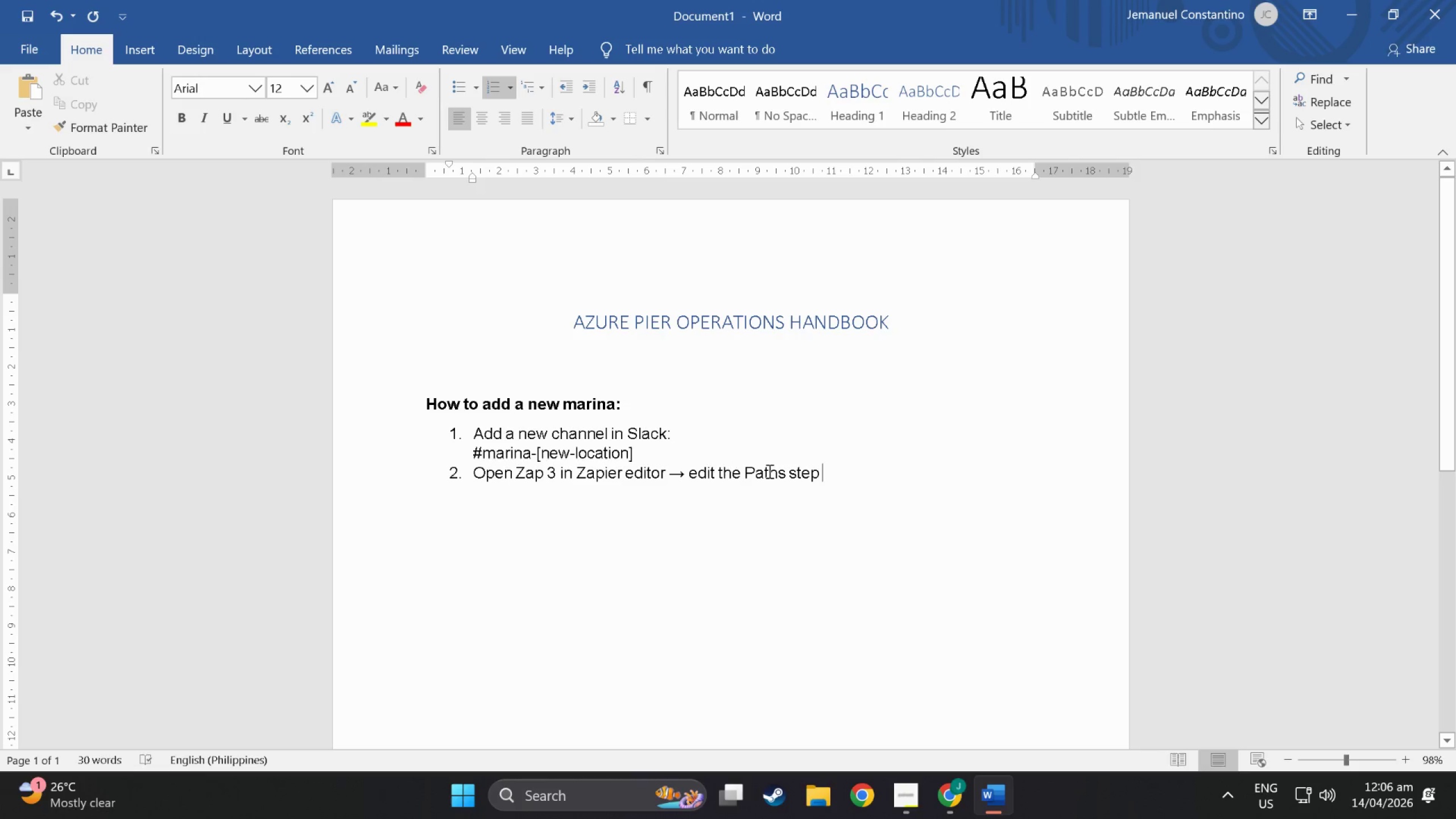 
key(Meta+Period)
 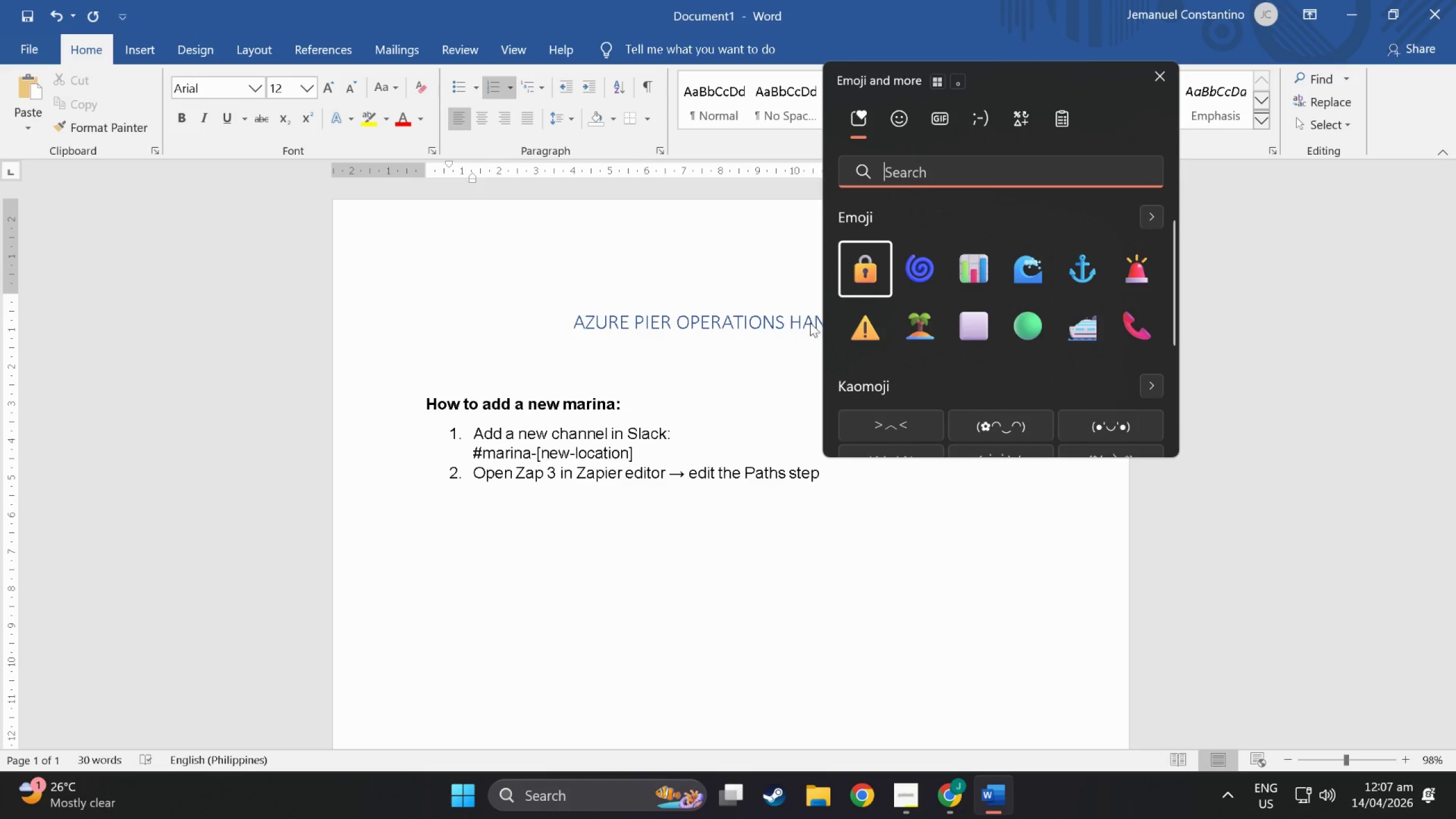 
scroll: coordinate [801, 449], scroll_direction: down, amount: 15.0
 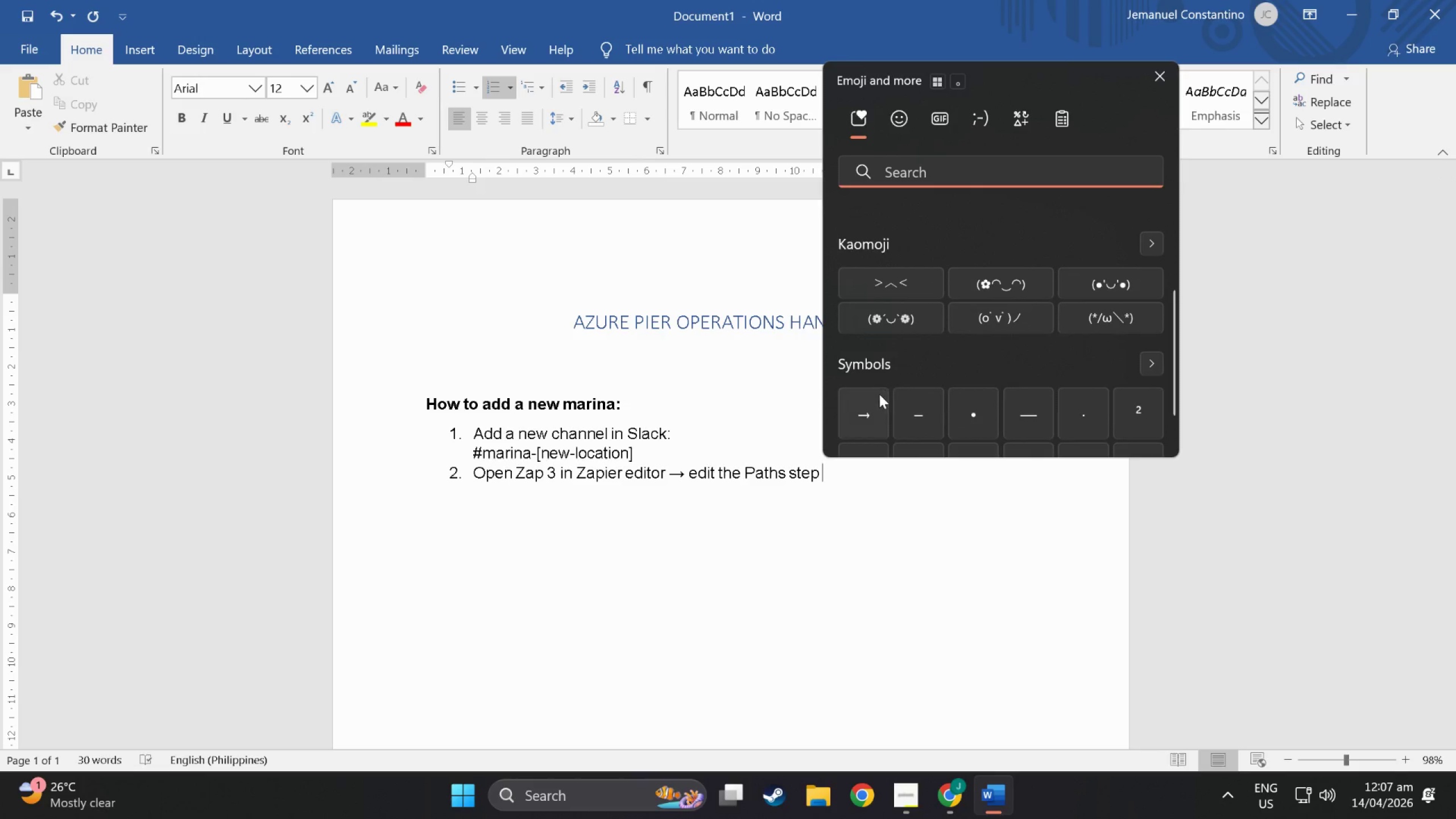 
left_click([874, 396])
 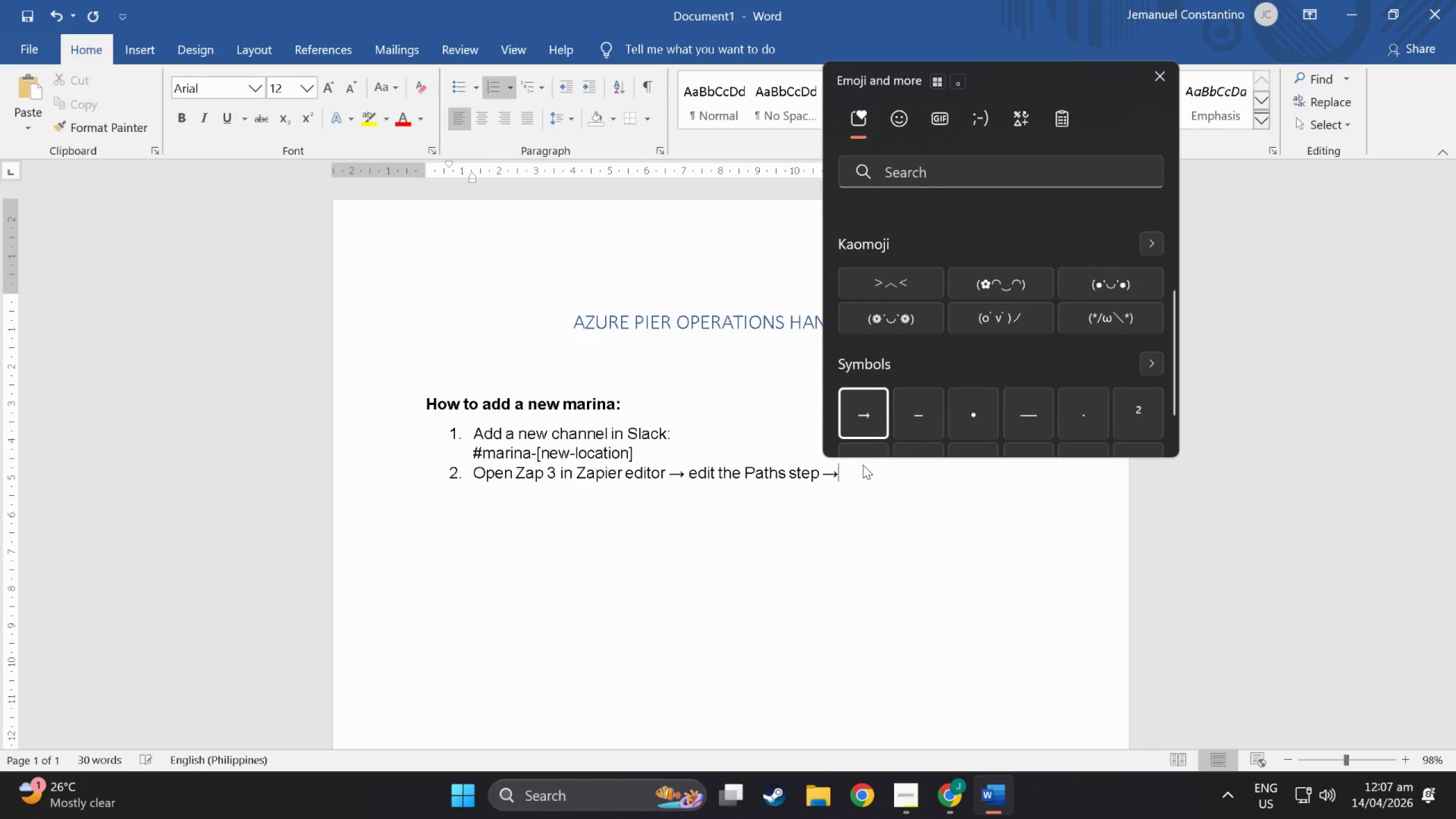 
left_click([853, 476])
 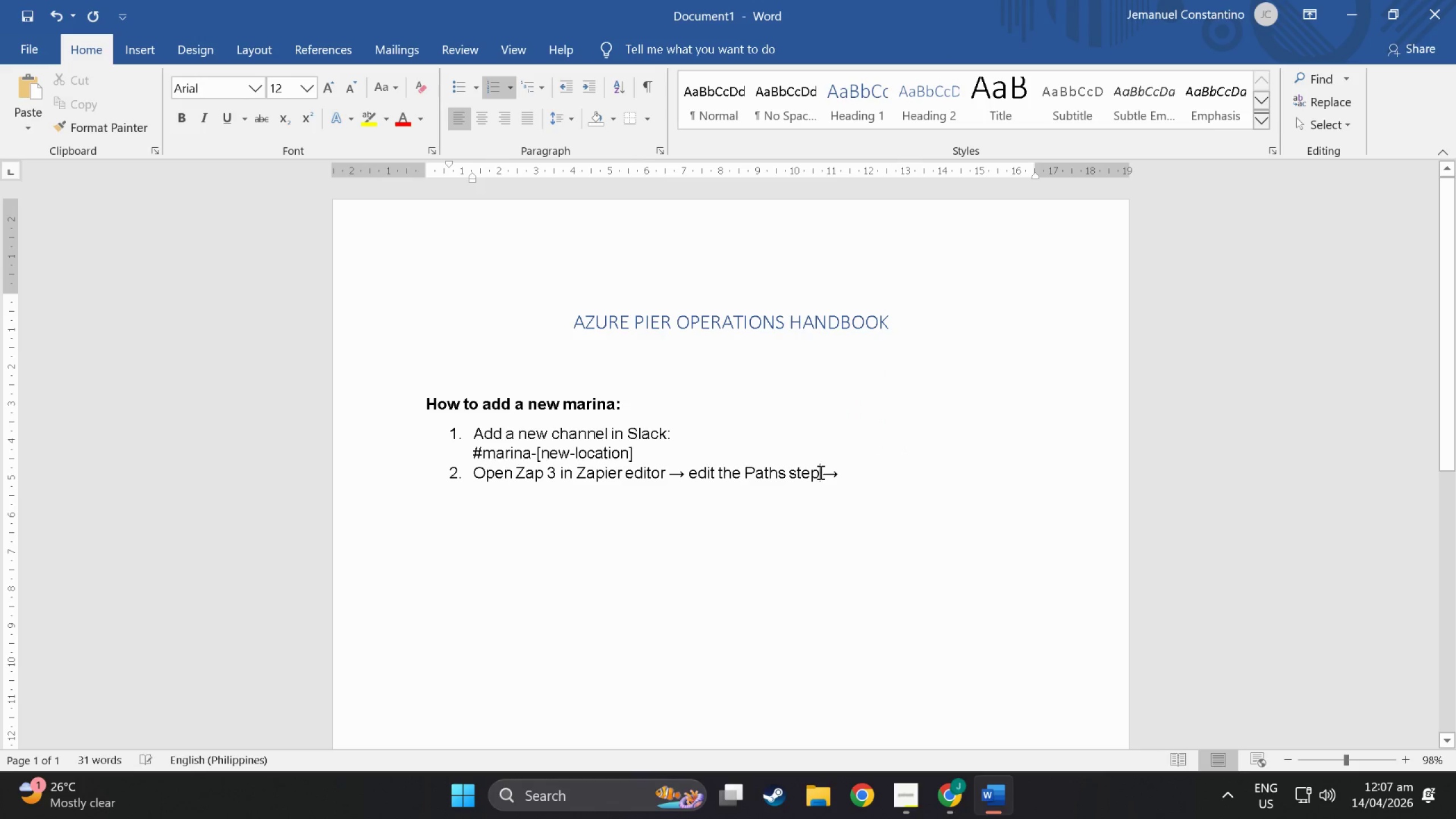 
double_click([821, 472])
 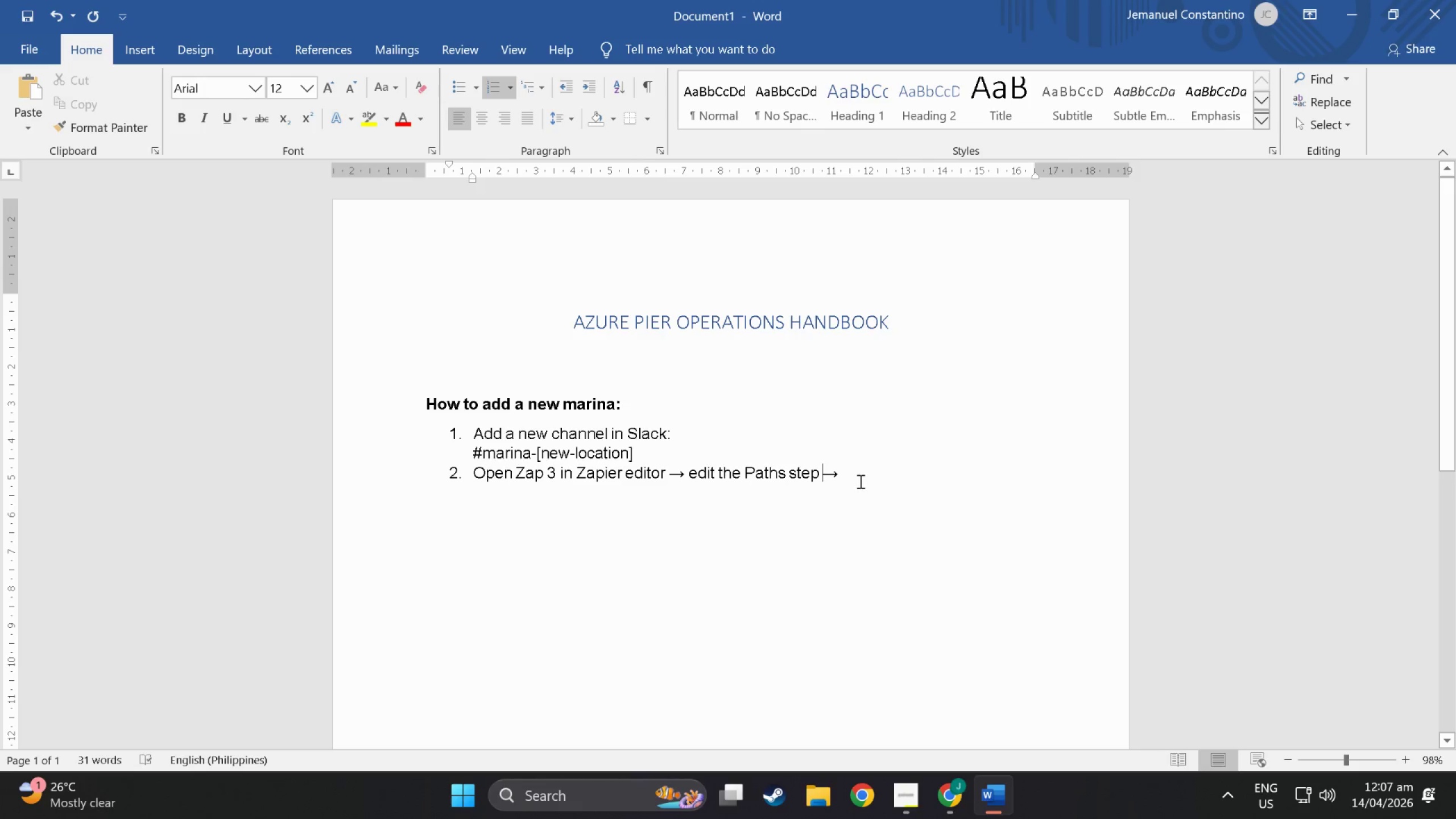 
triple_click([859, 481])
 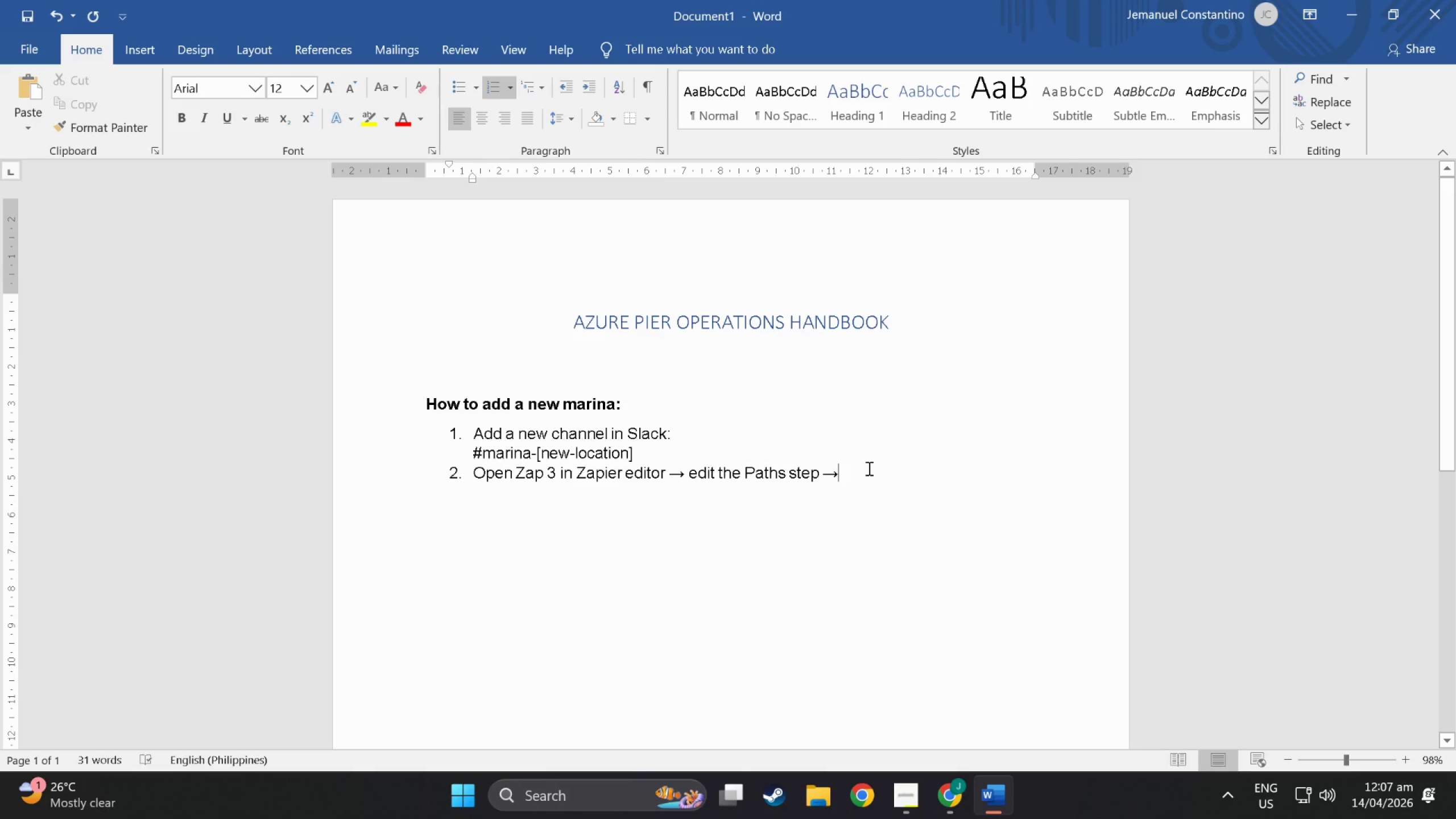 
type( ad)
 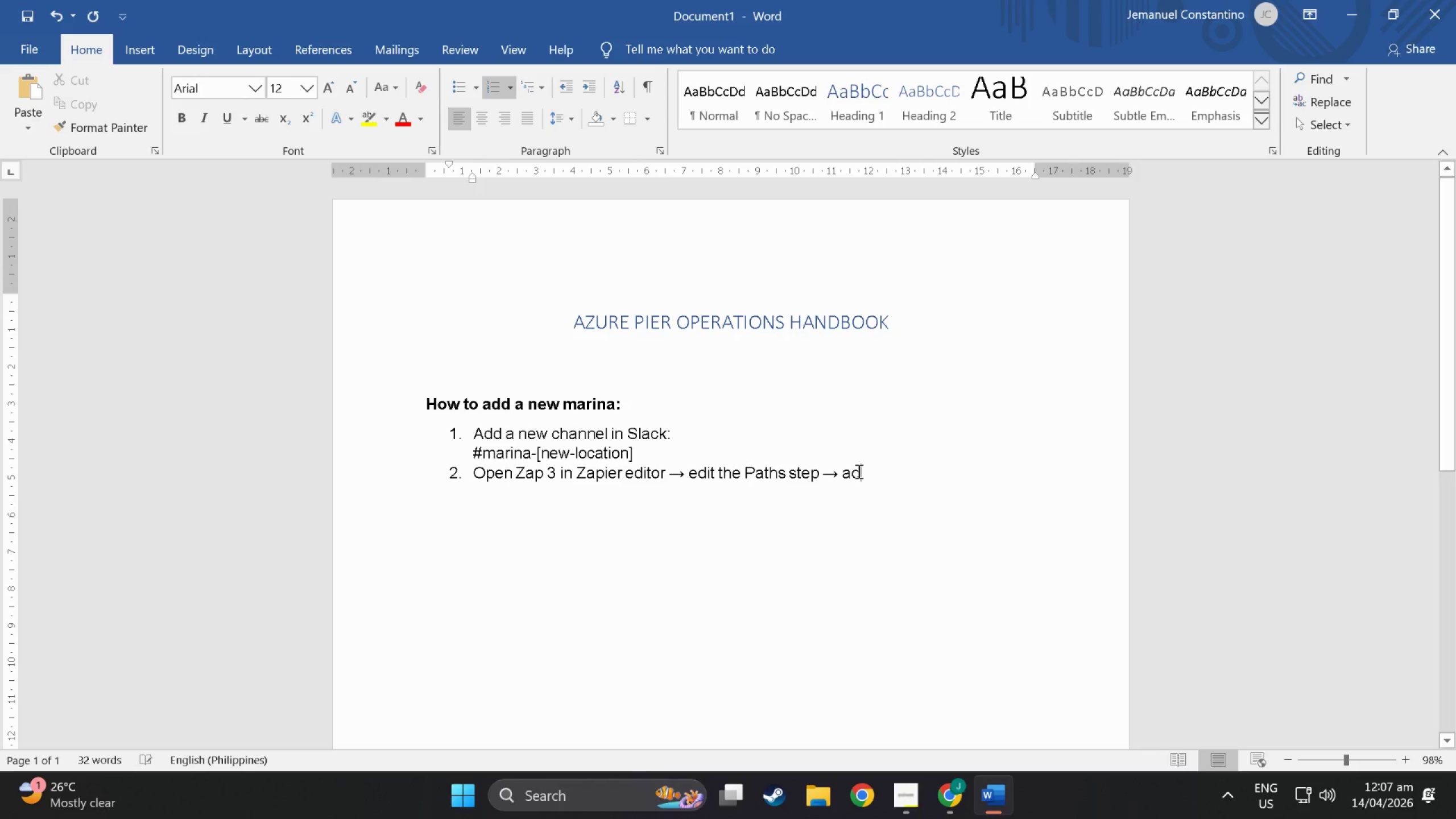 
key(D)
 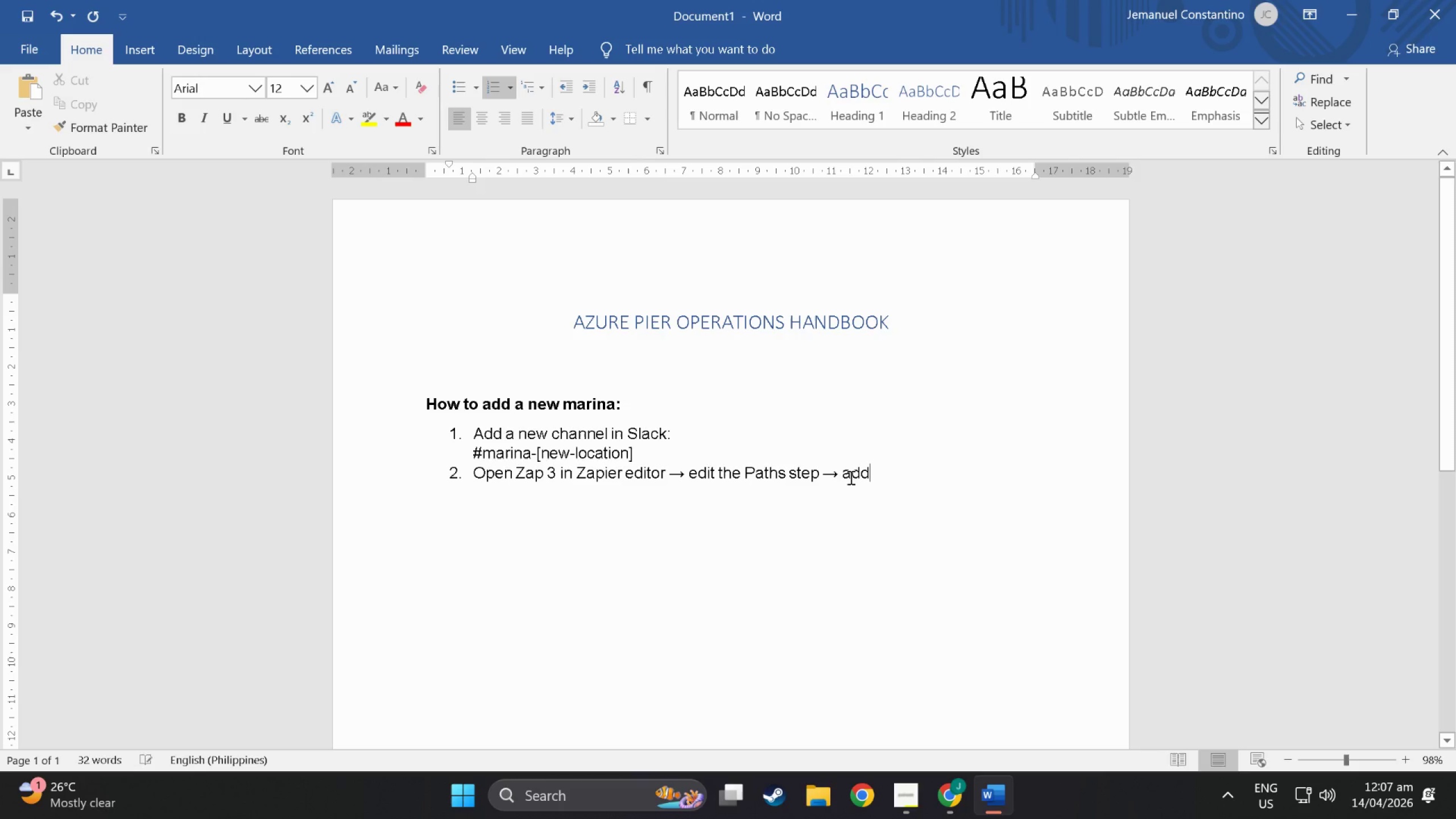 
key(Space)
 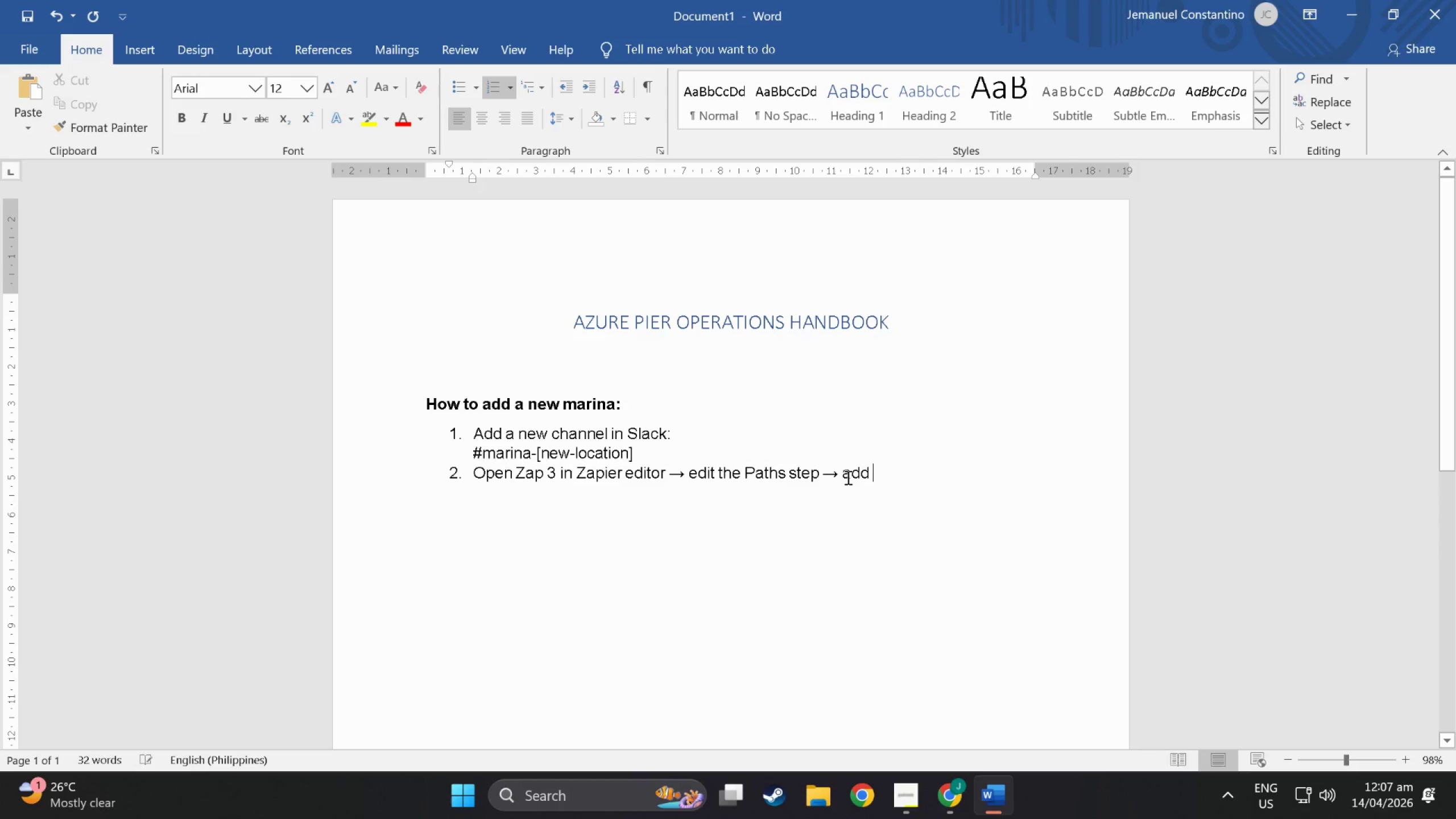 
key(A)
 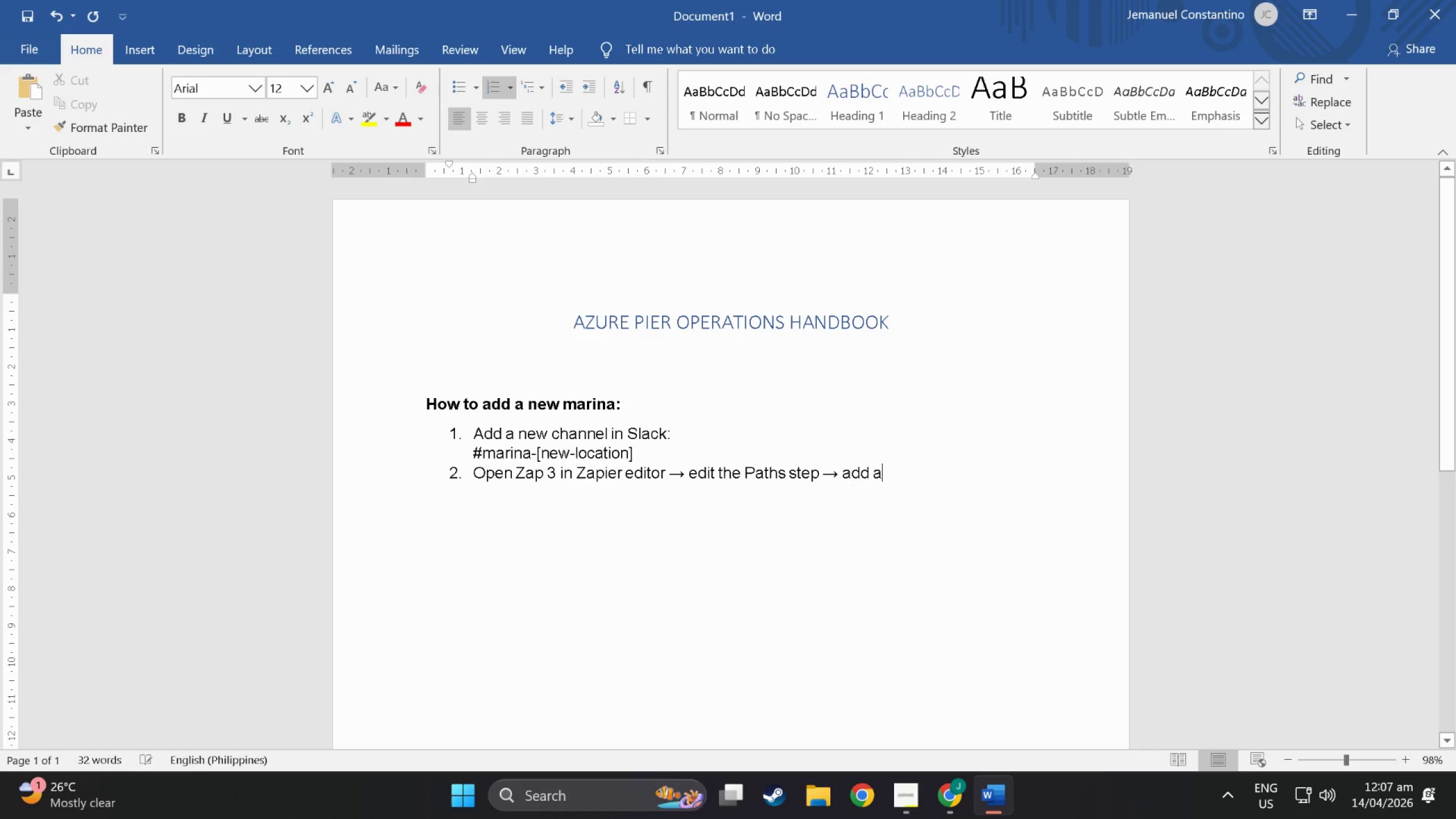 
type( new path )
 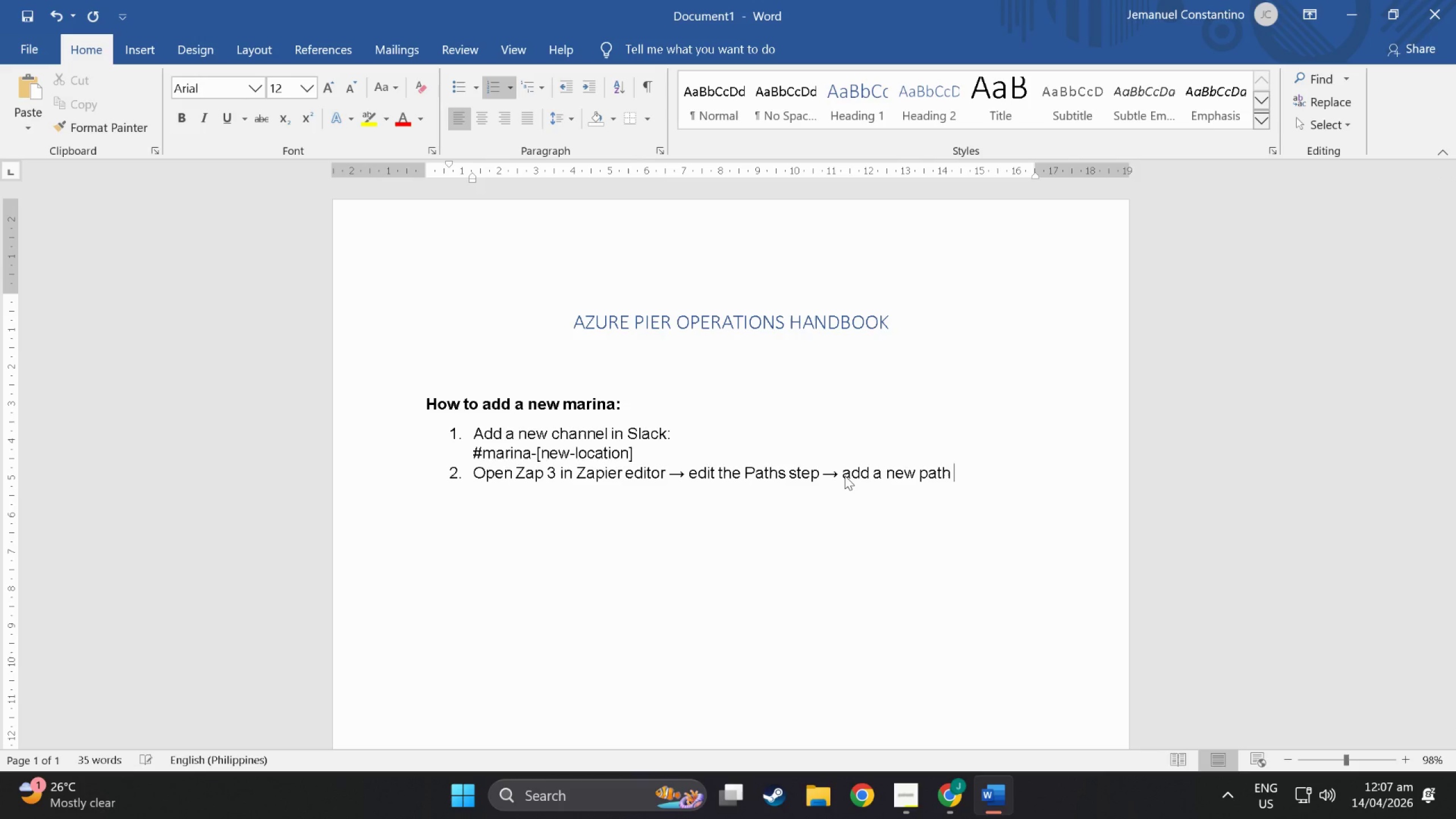 
key(Meta+Period)
 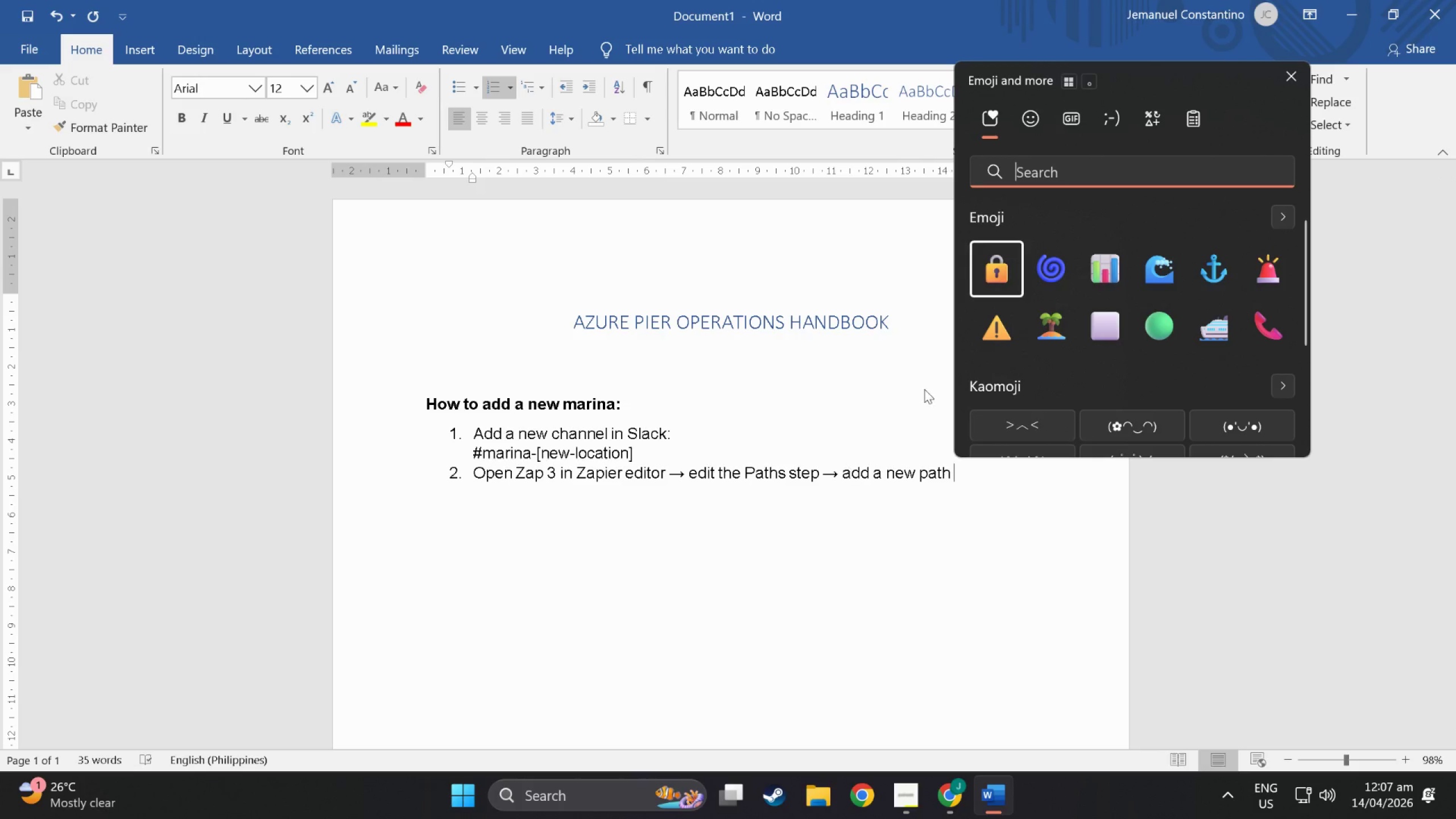 
left_click([992, 351])
 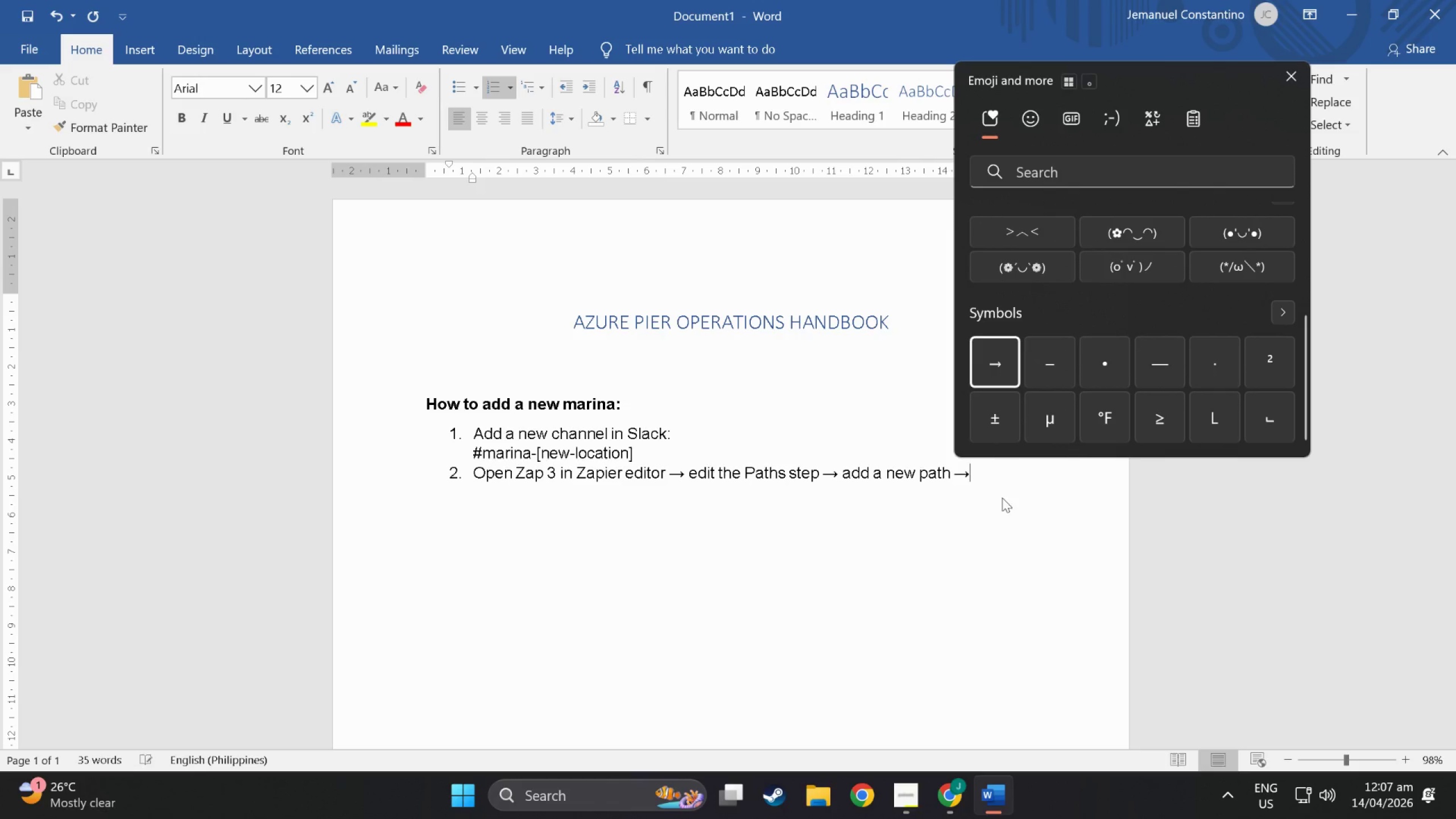 
scroll: coordinate [967, 380], scroll_direction: down, amount: 15.0
 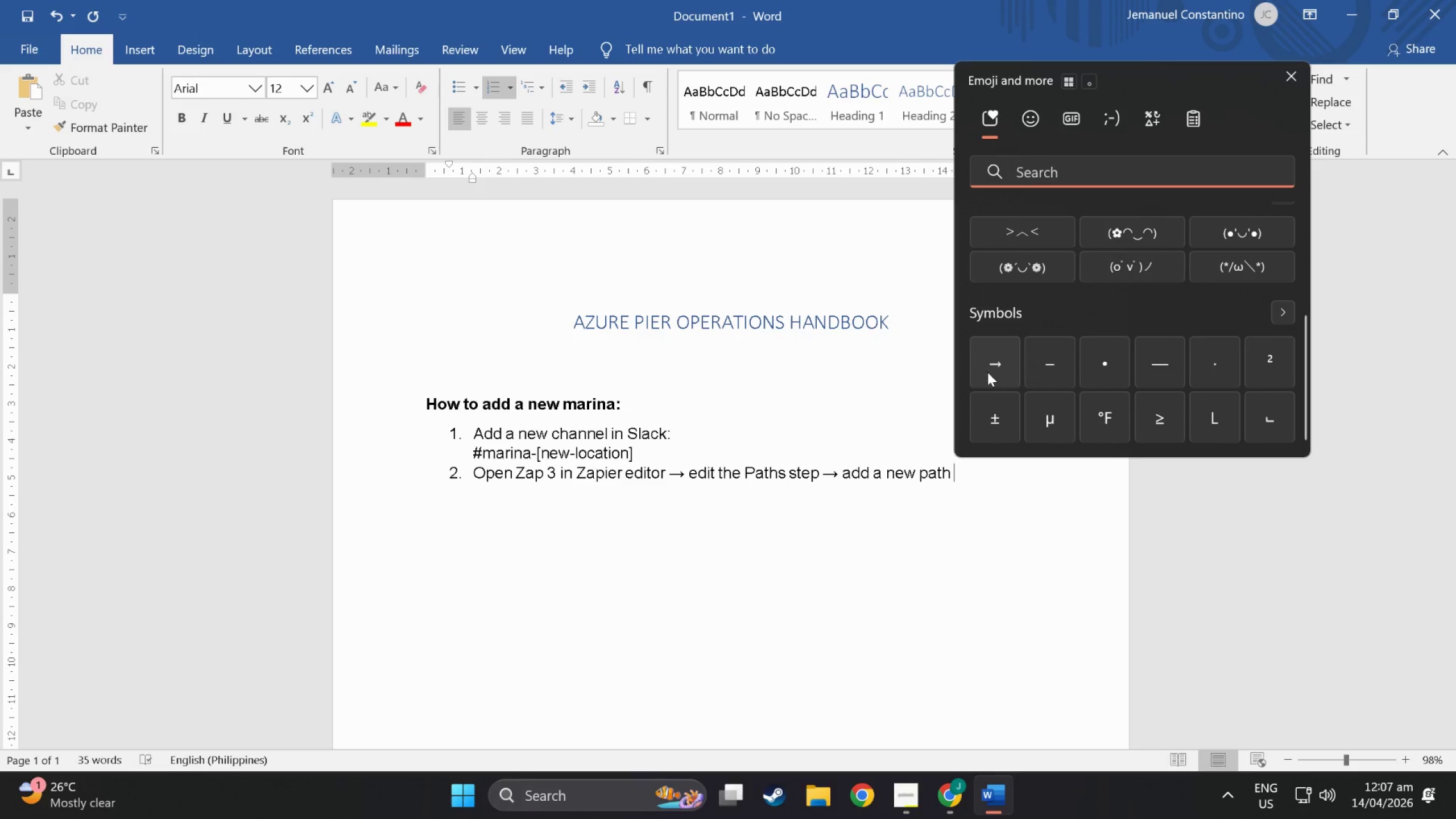 
left_click([986, 489])
 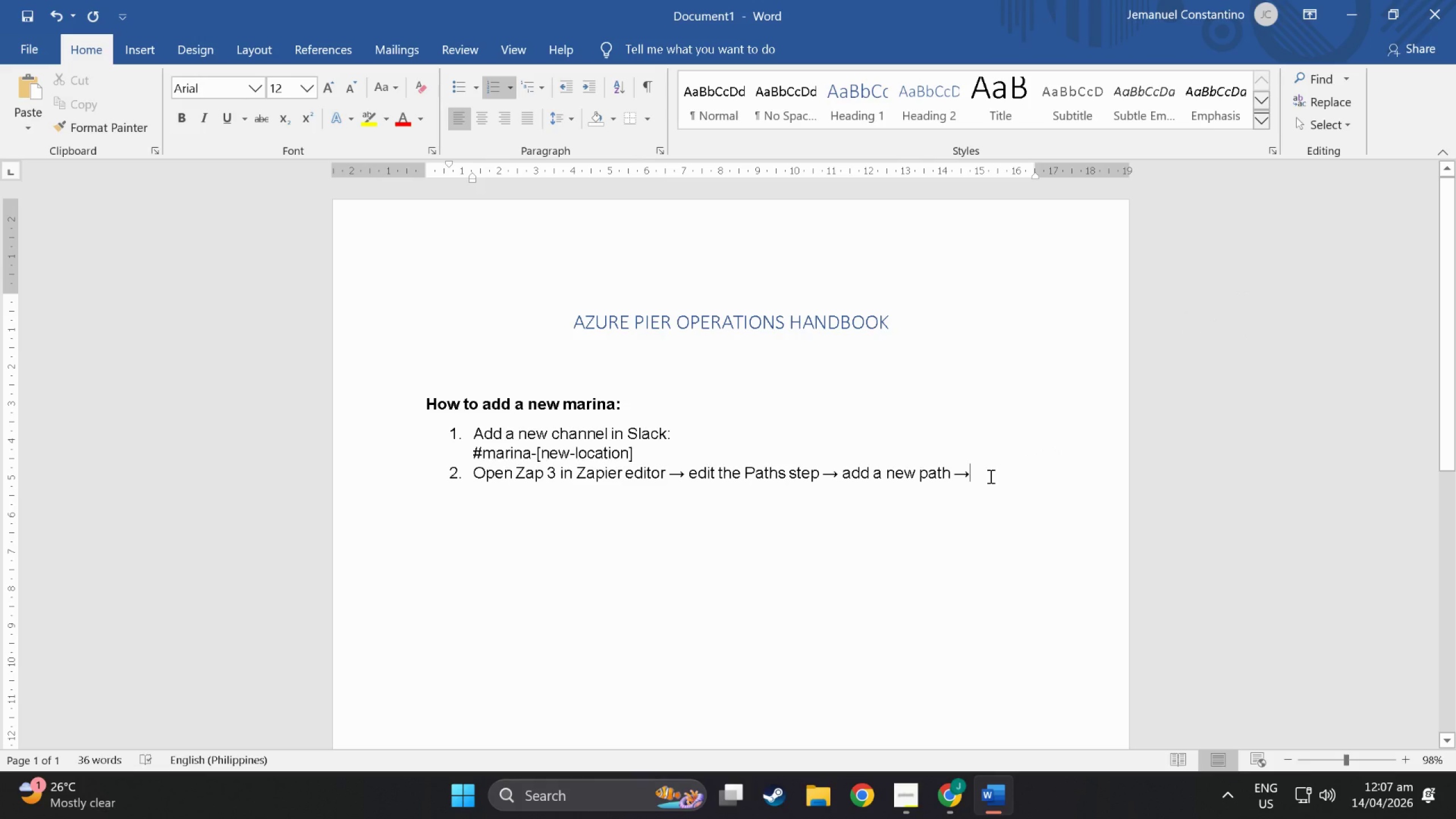 
type( duplicate the existing S;ac)
key(Backspace)
key(Backspace)
key(Backspace)
type(lack Act)
key(Backspace)
key(Backspace)
key(Backspace)
type(action .)
key(Backspace)
key(Backspace)
key(Backspace)
type( )
 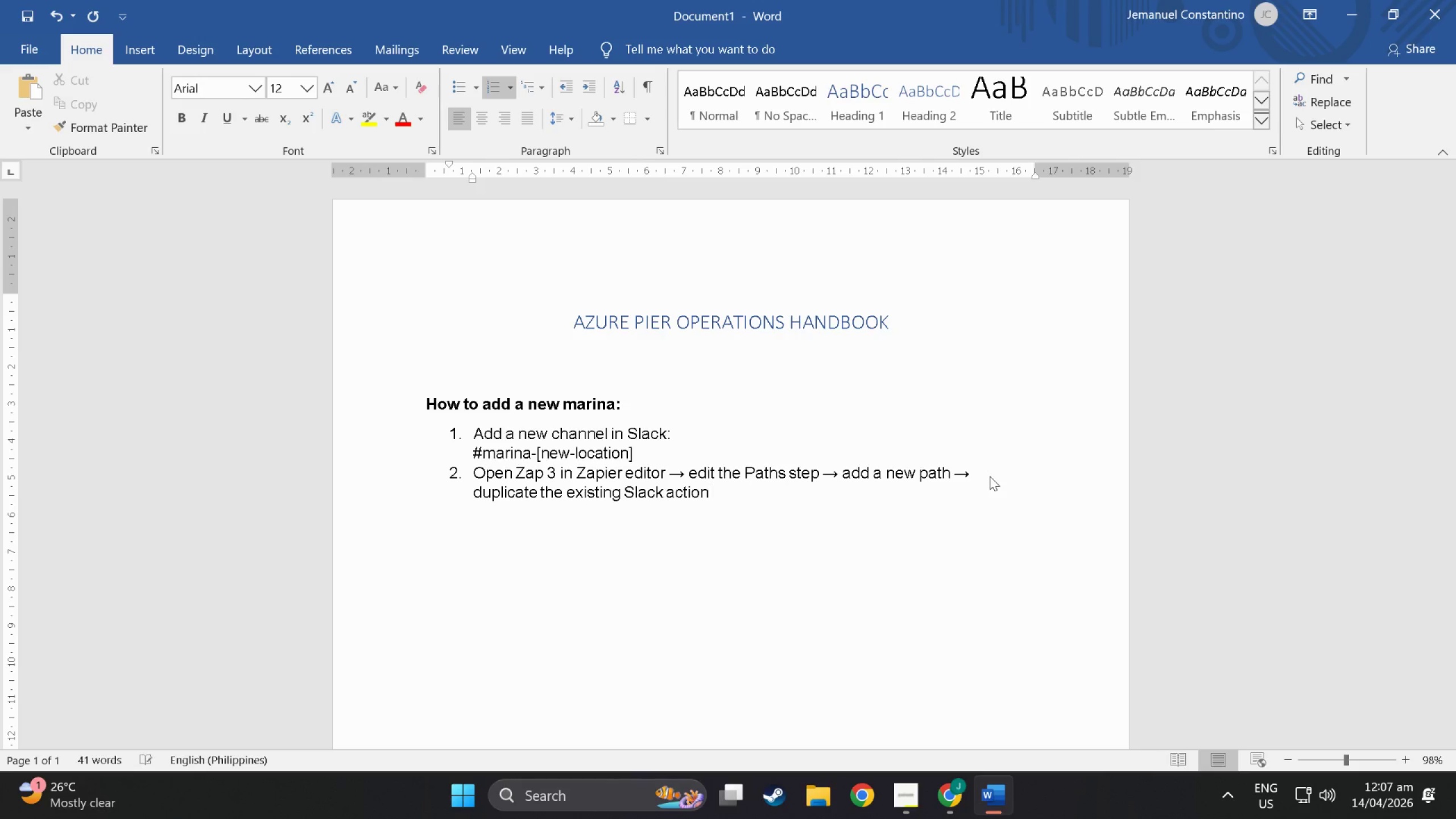 
 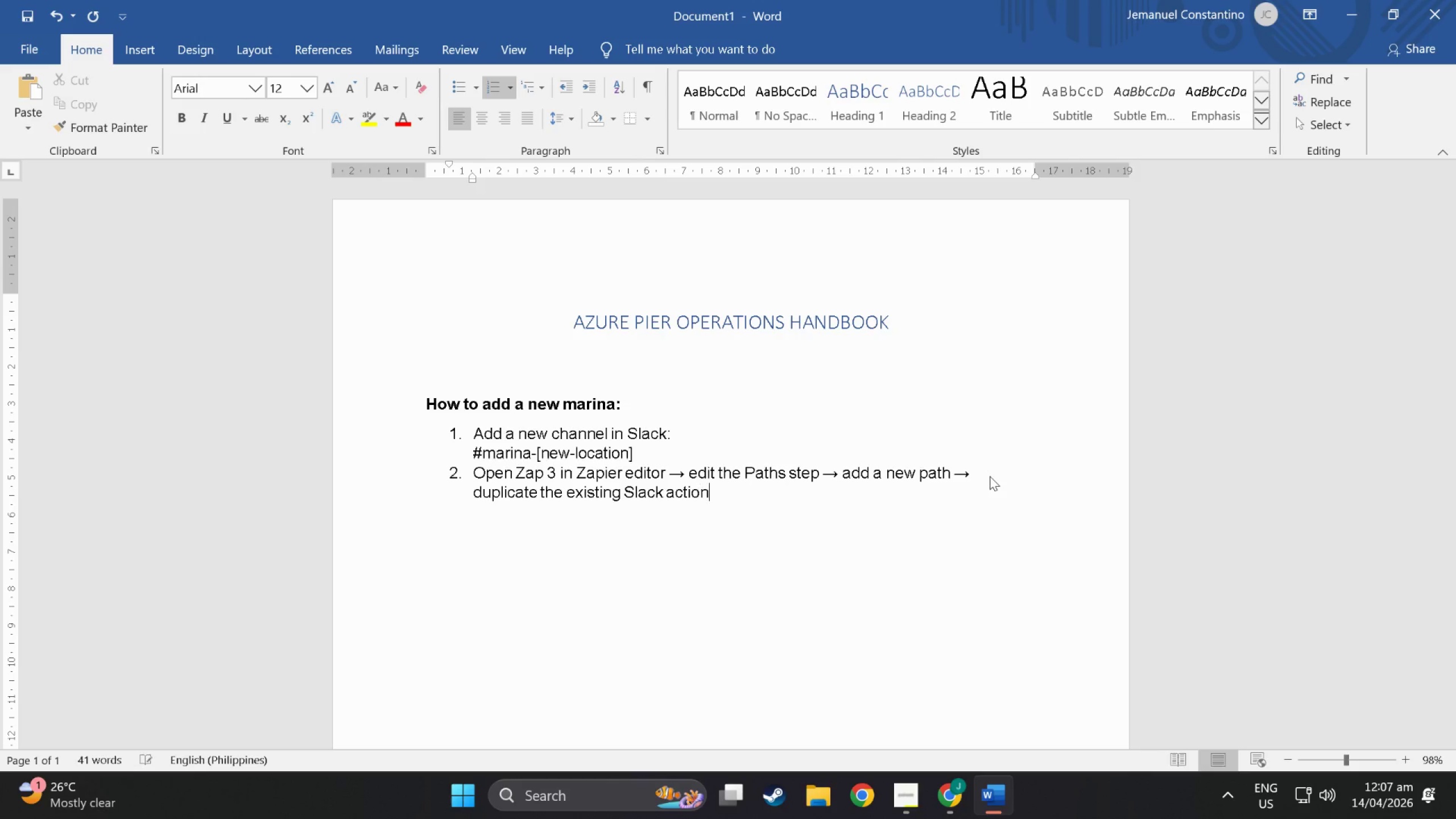 
hold_key(key=Z, duration=0.4)
 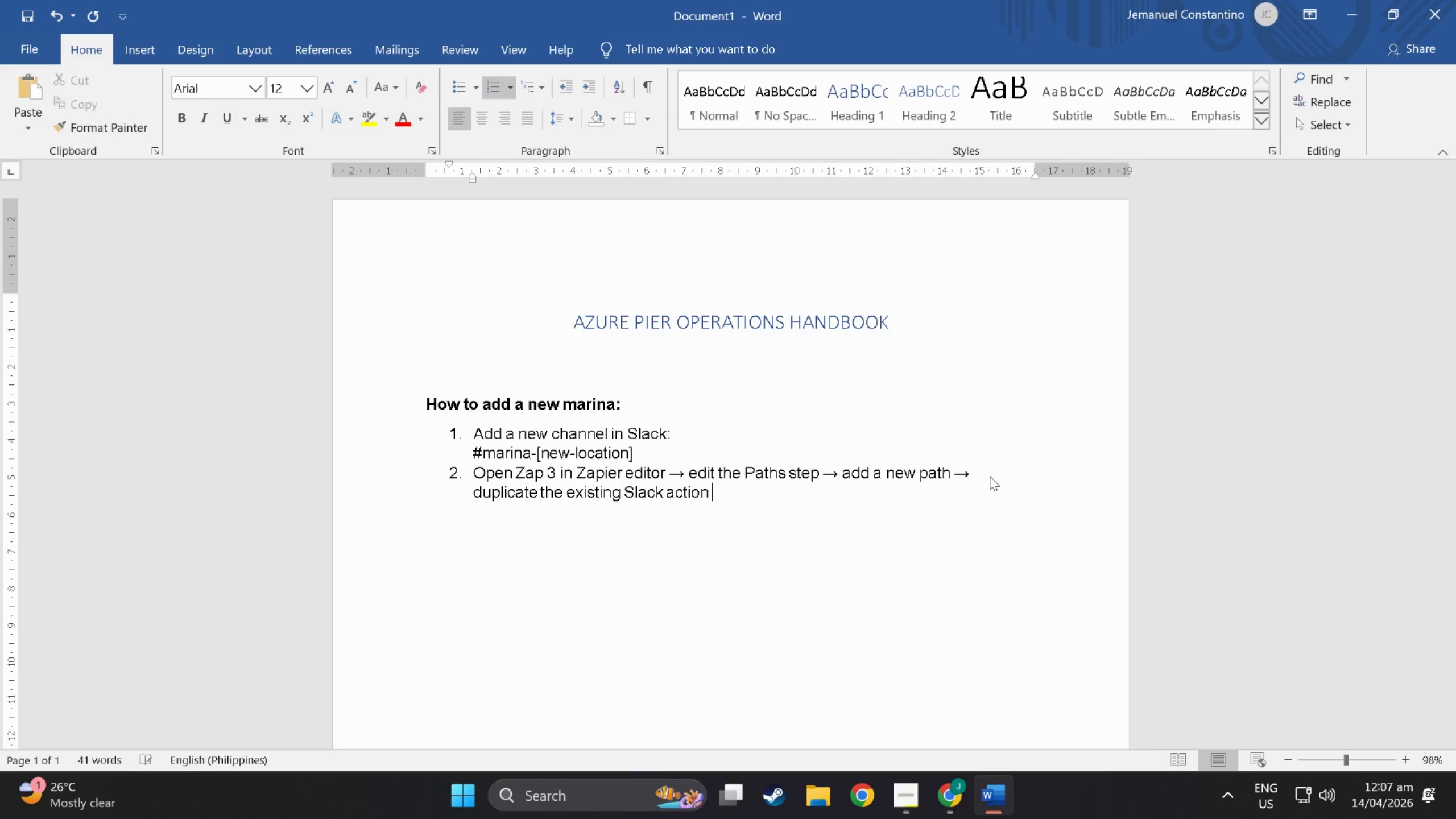 
key(Meta+Period)
 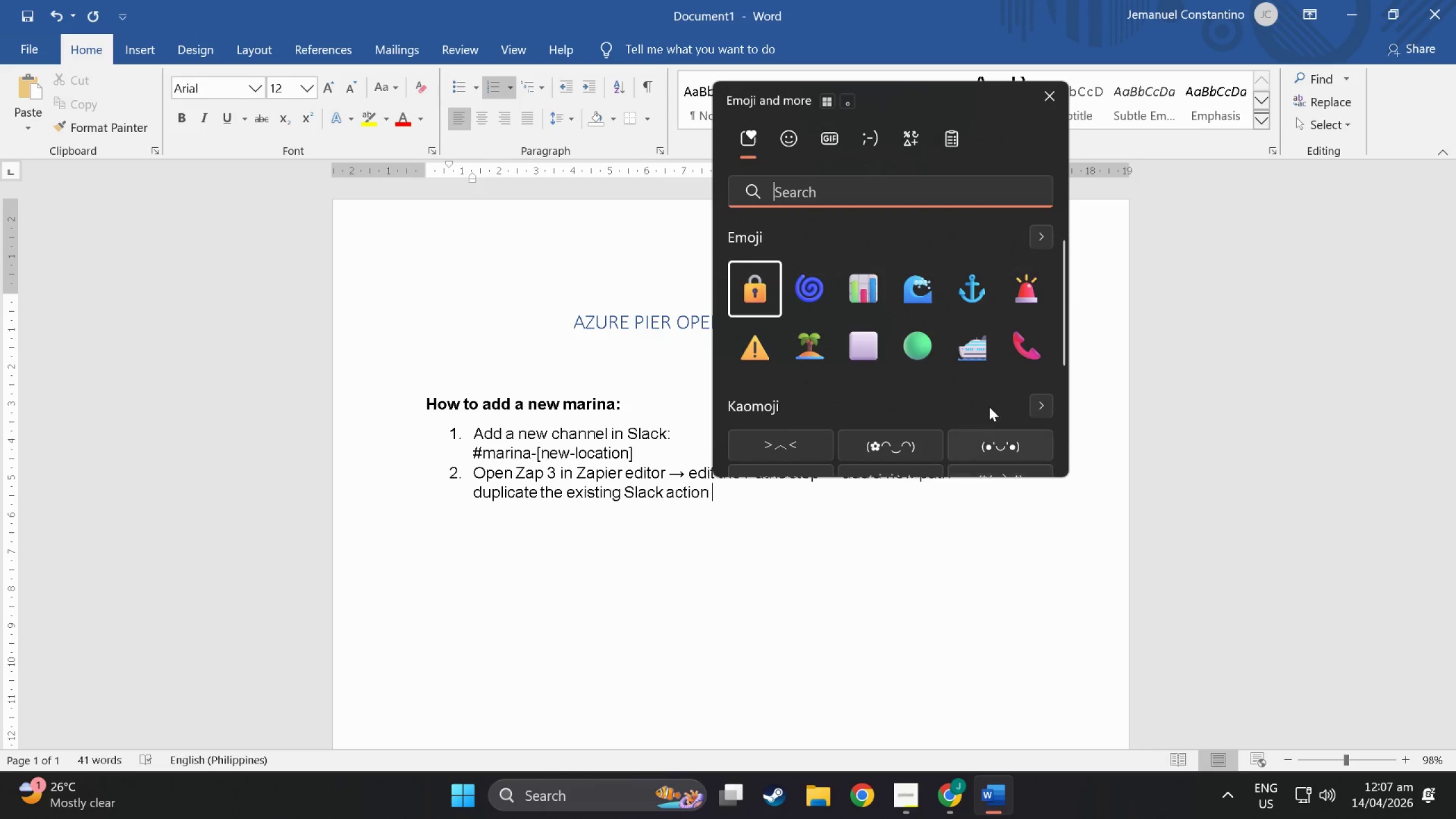 
left_click([768, 408])
 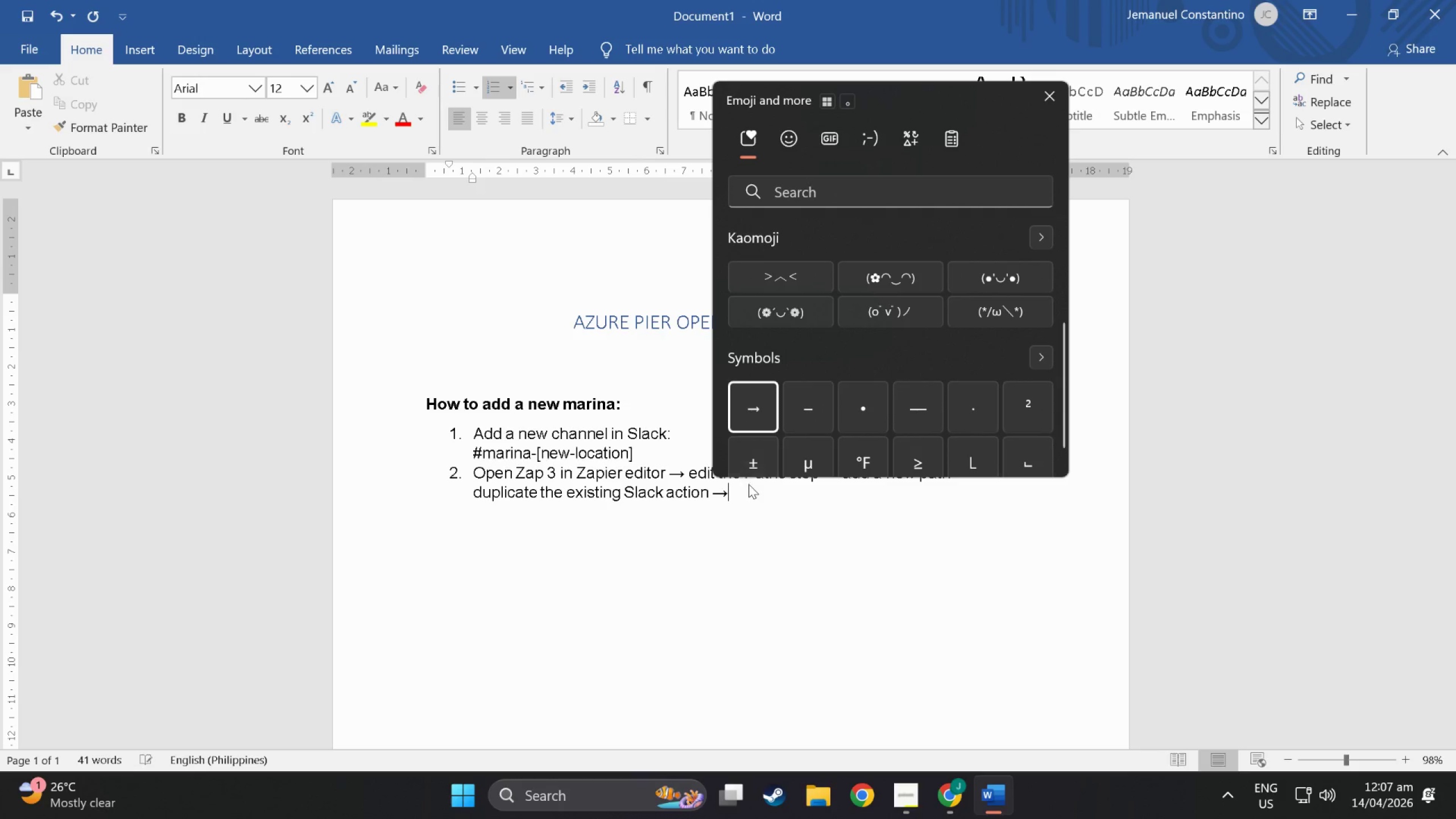 
scroll: coordinate [786, 399], scroll_direction: down, amount: 13.0
 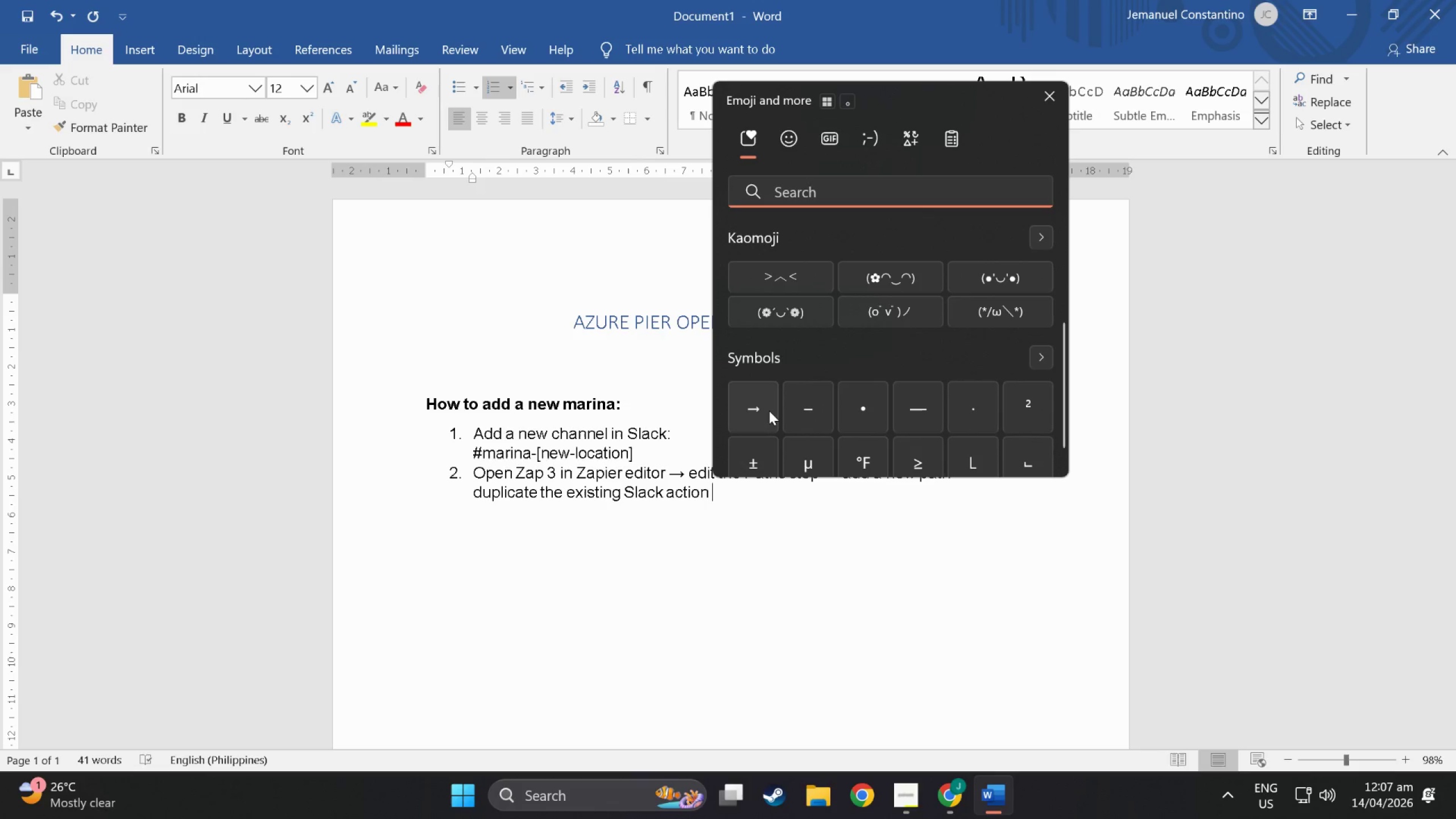 
left_click([752, 493])
 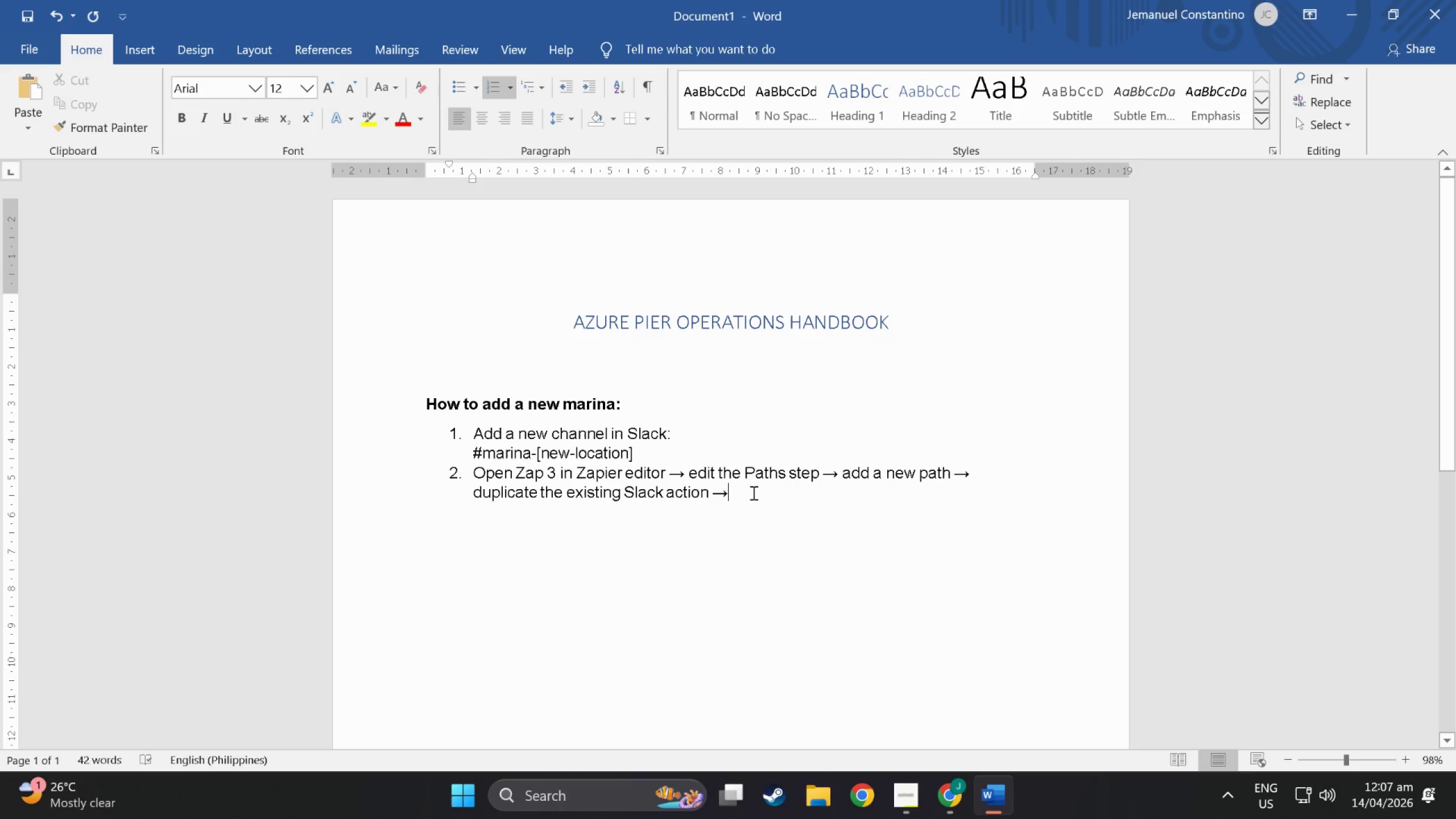 
key(Space)
 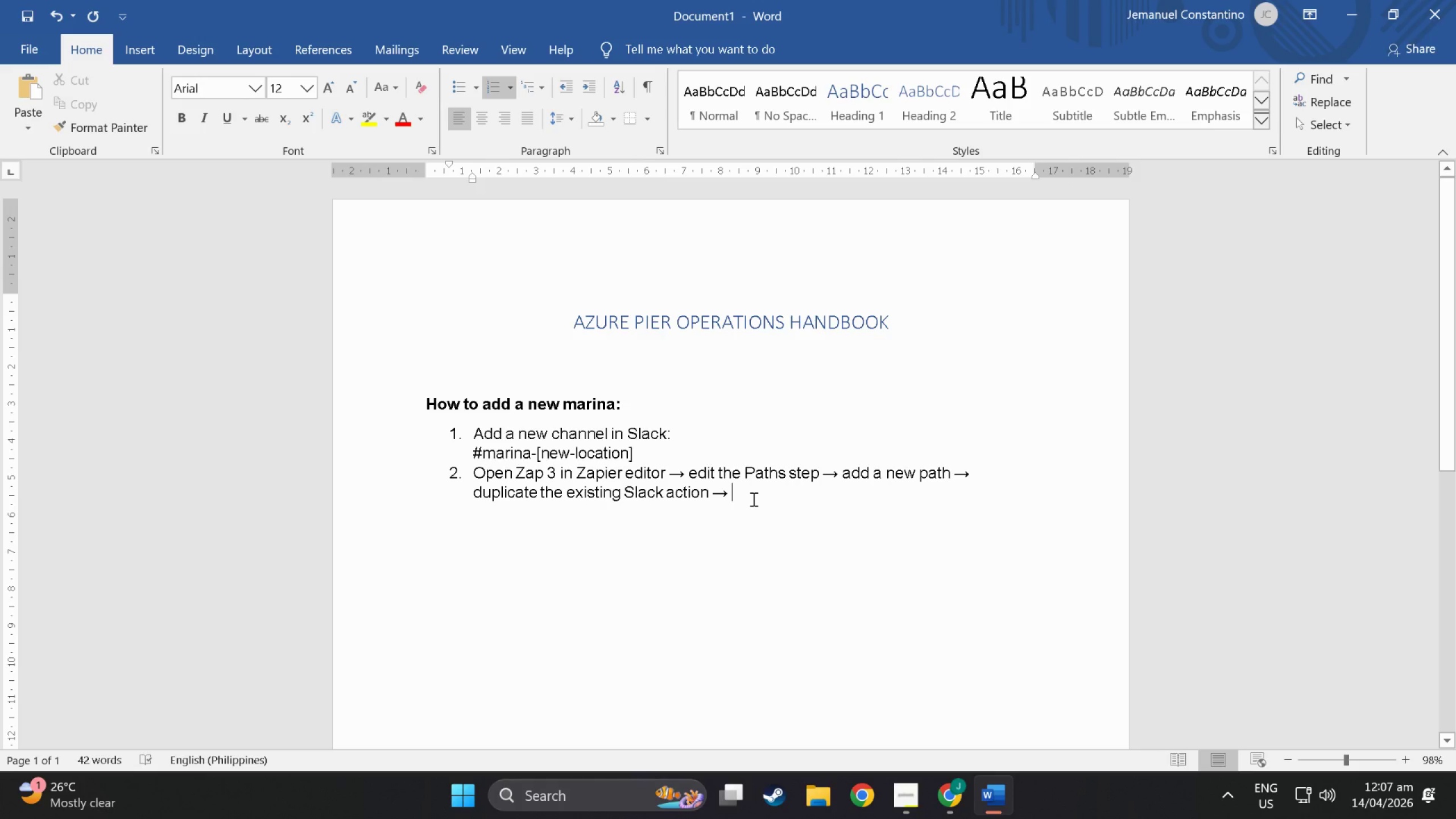 
hold_key(key=ShiftLeft, duration=0.45)
 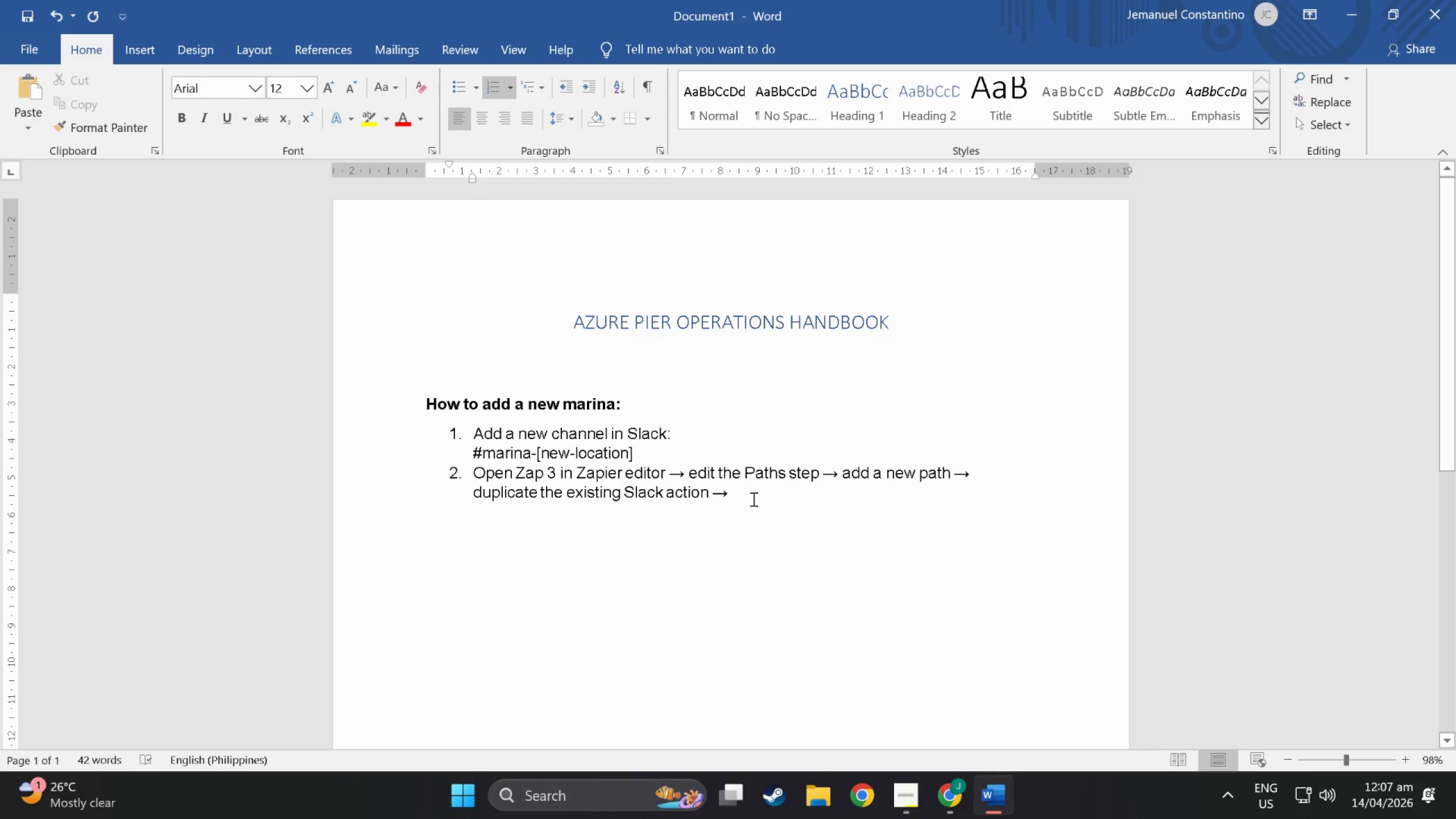 
key(Backspace)
type(C)
key(Backspace)
type( change channel to the new one )
 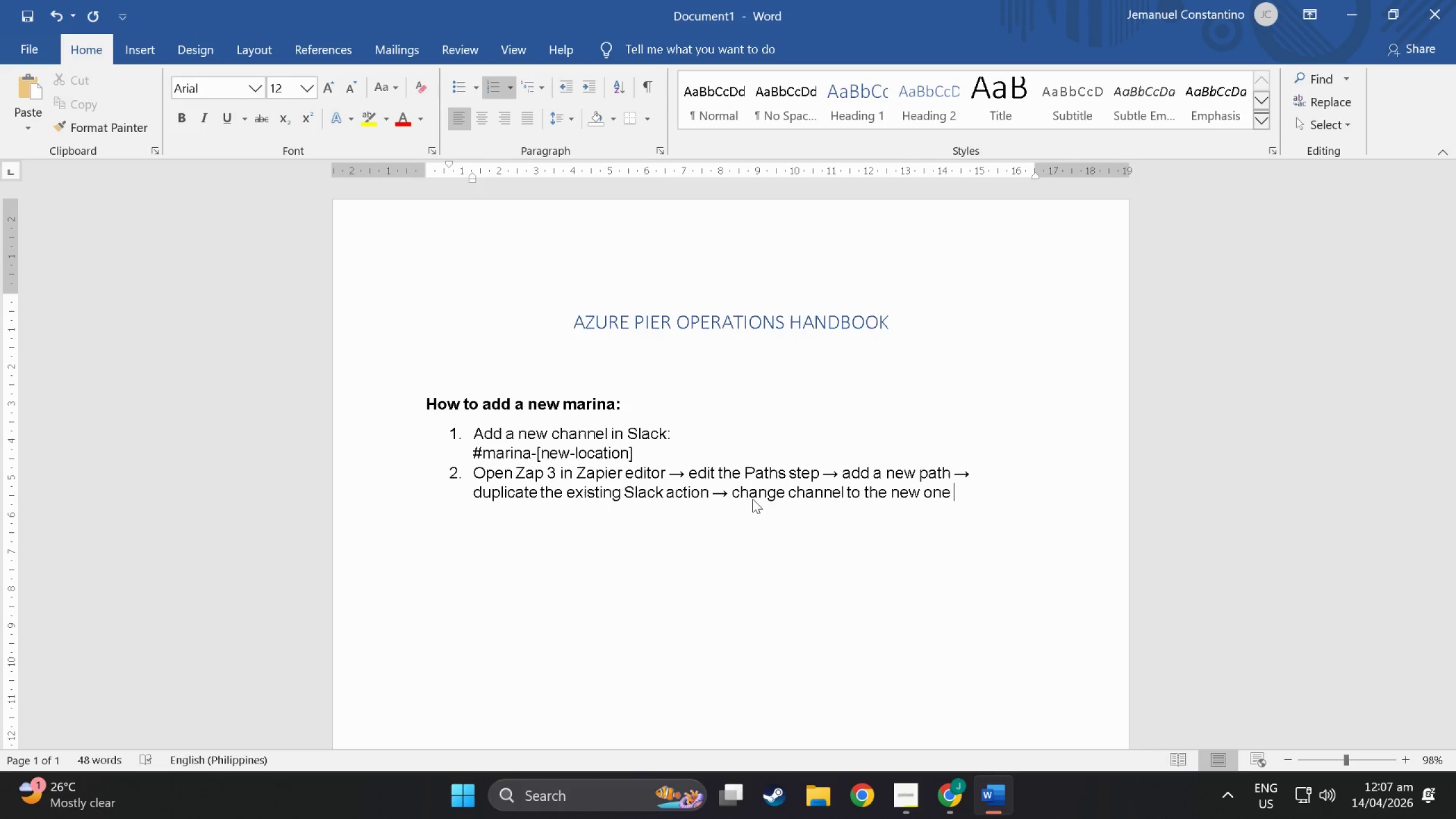 
key(Meta+Period)
 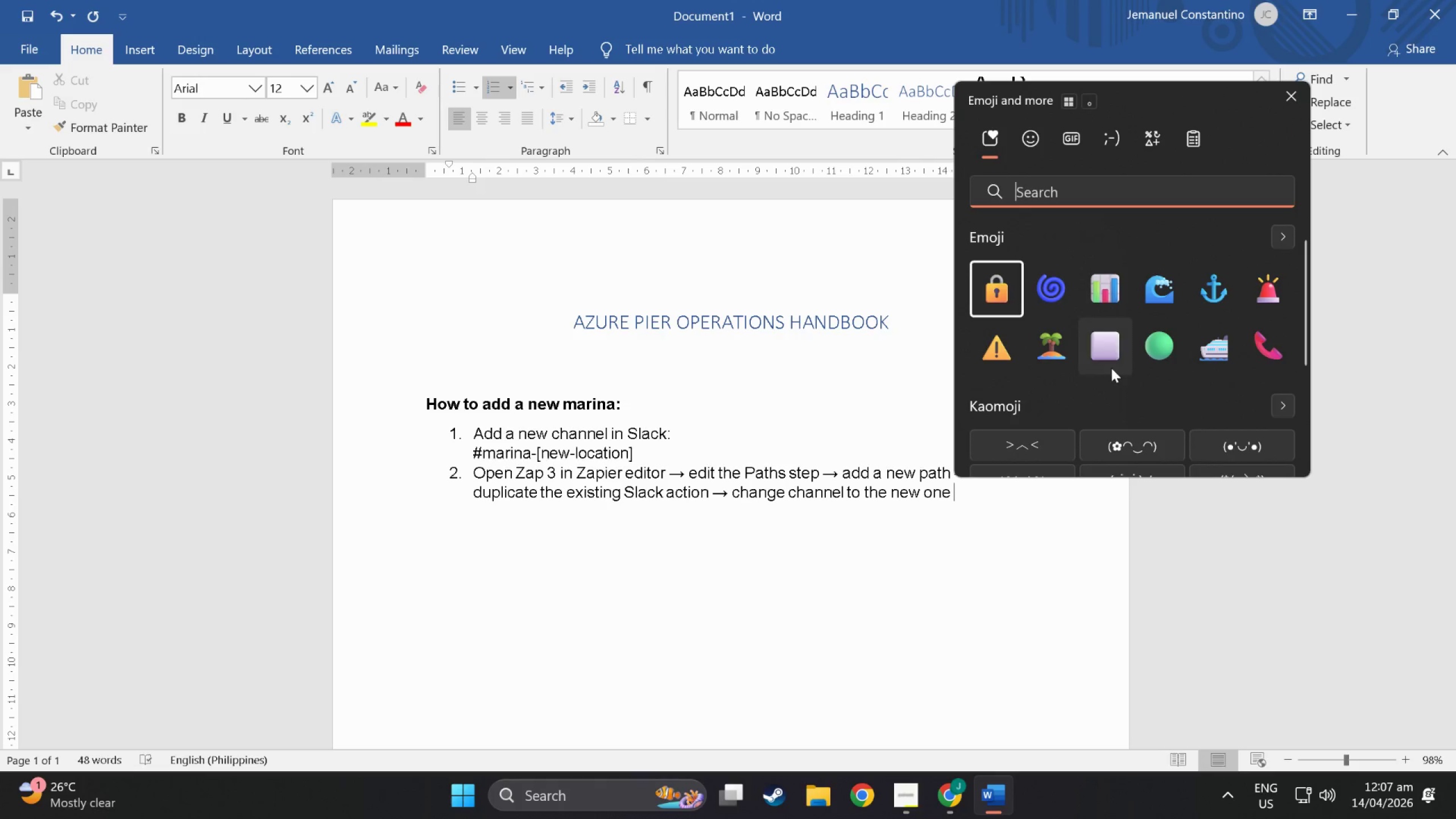 
left_click([991, 380])
 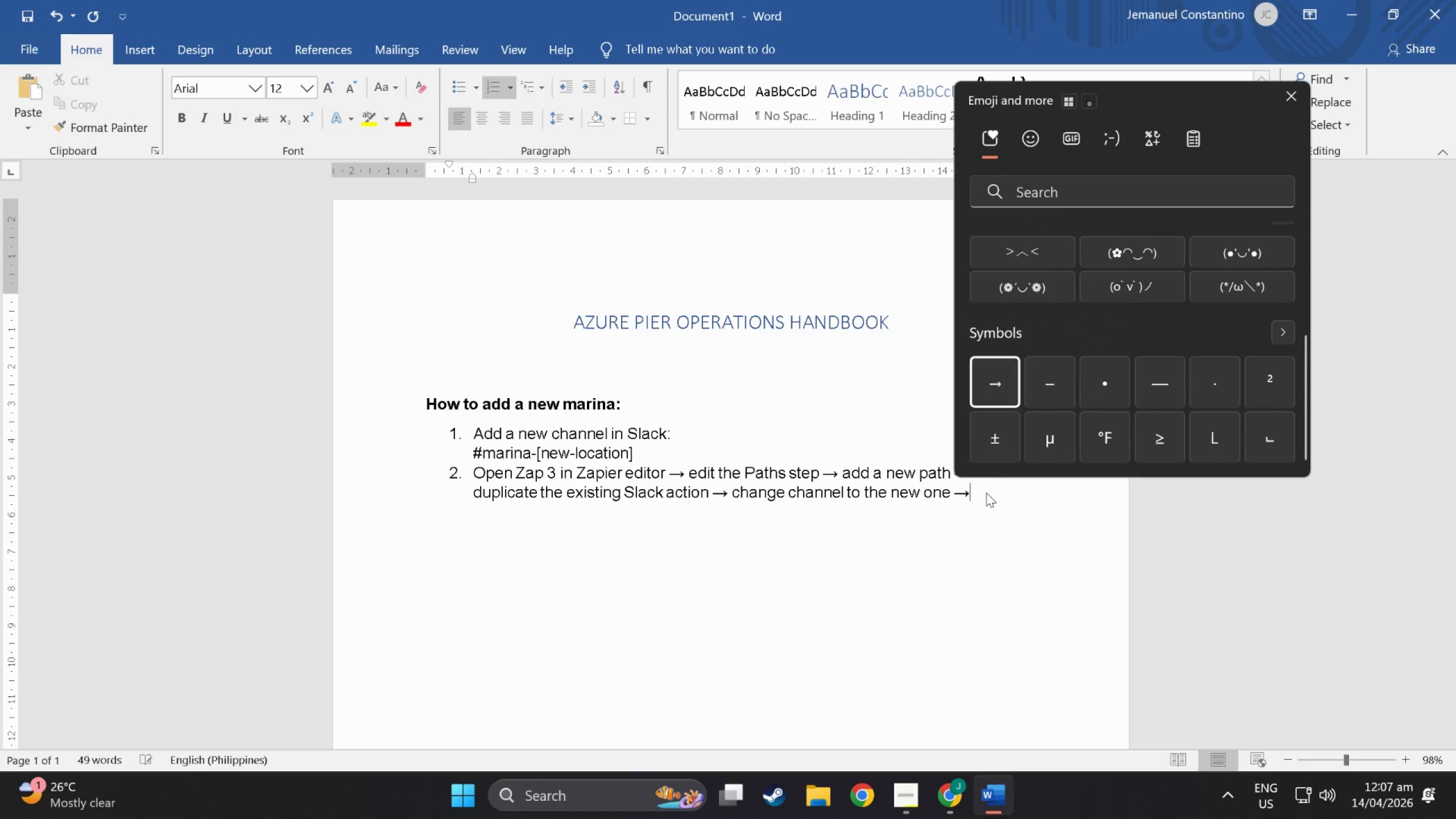 
scroll: coordinate [1070, 394], scroll_direction: down, amount: 15.0
 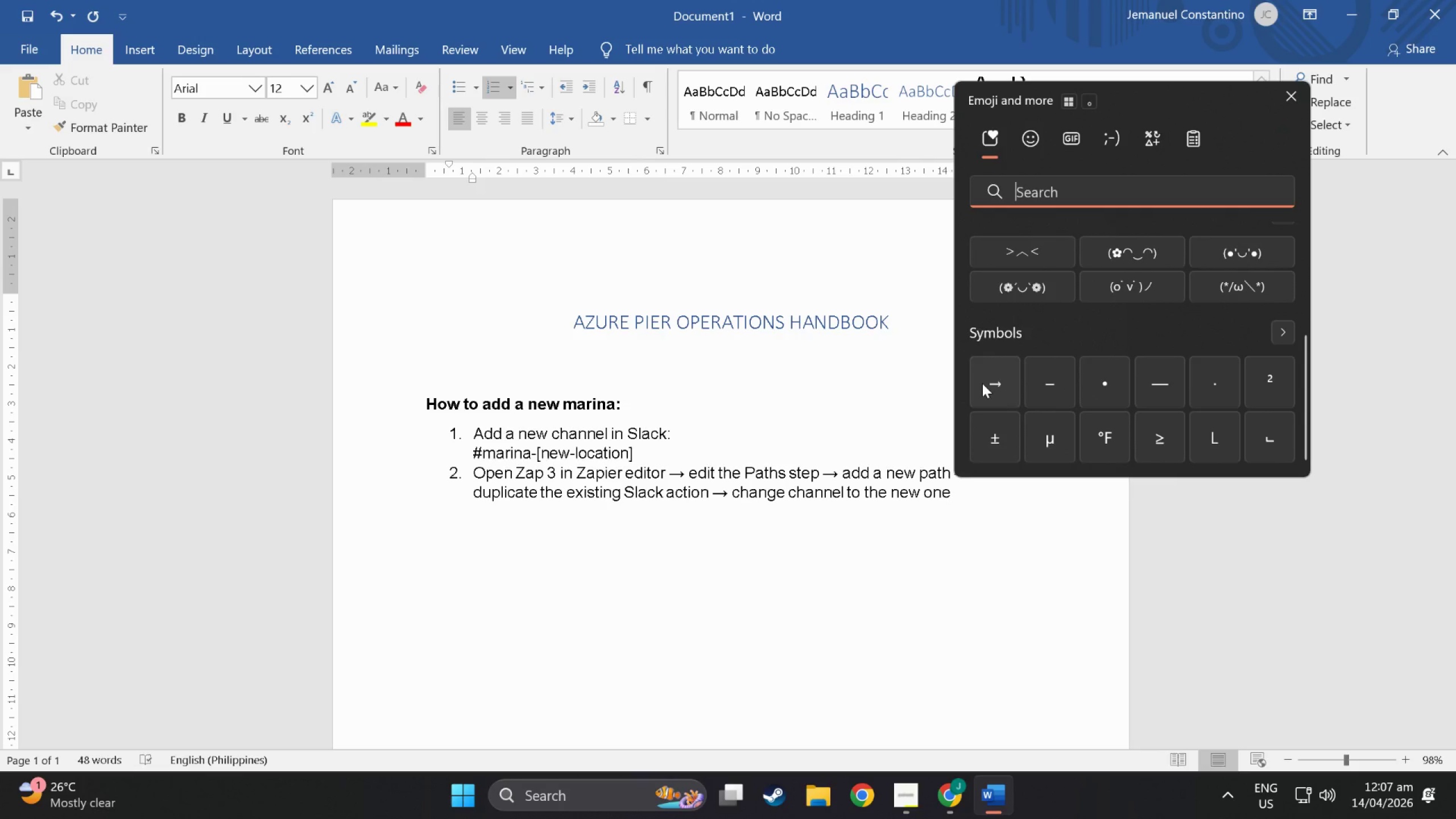 
left_click([986, 493])
 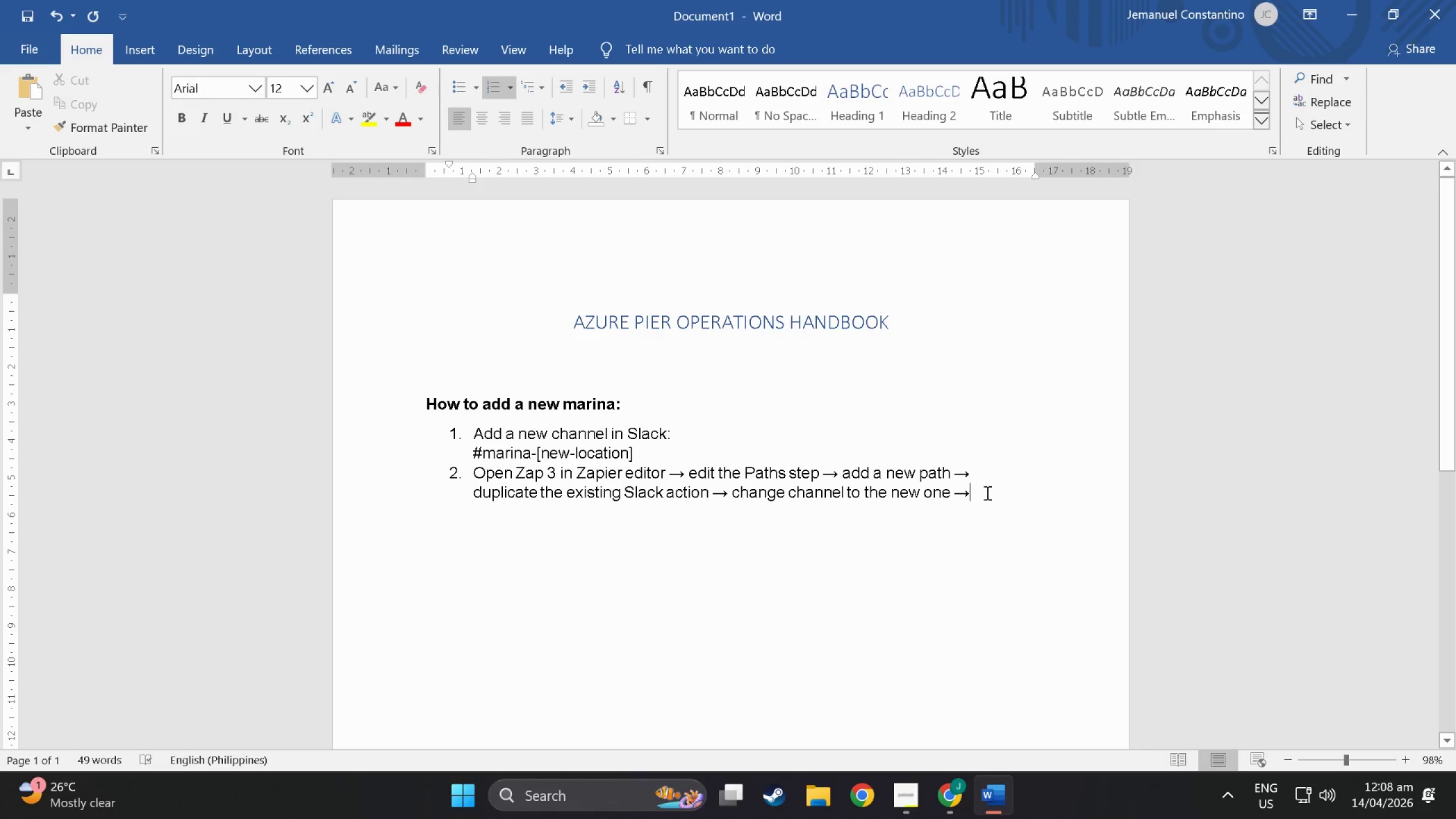 
type( Publish)
 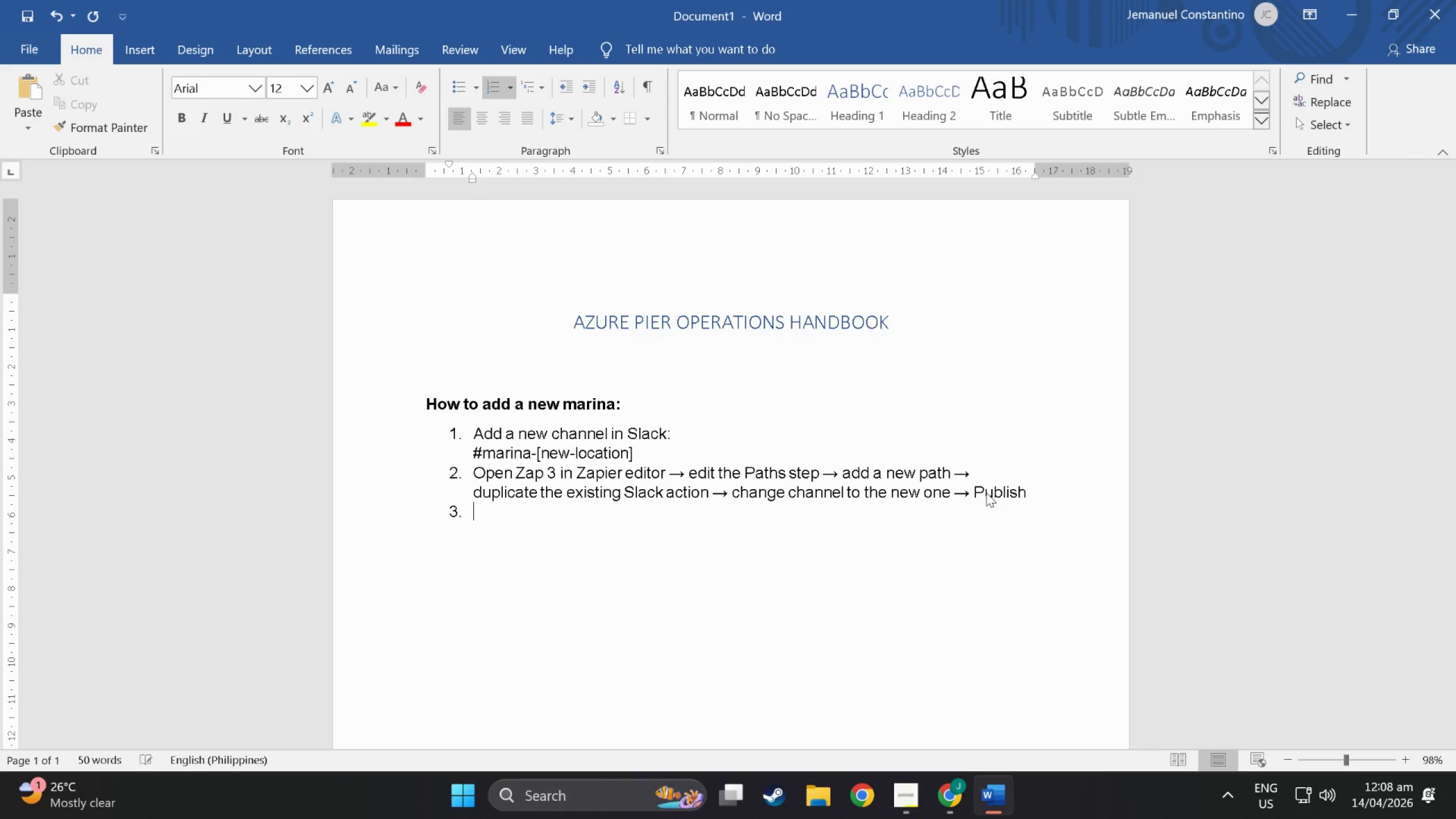 
 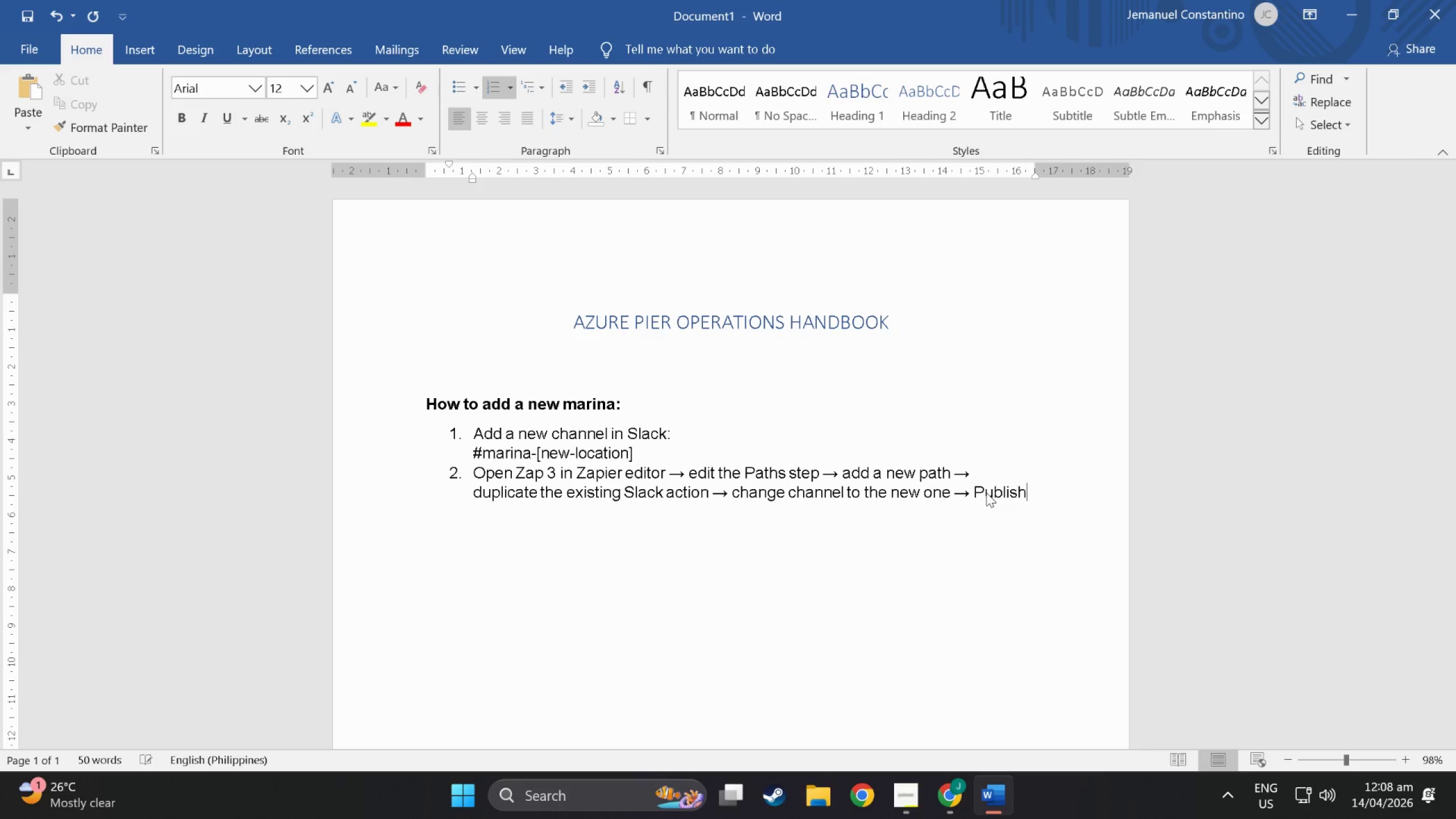 
key(Enter)
 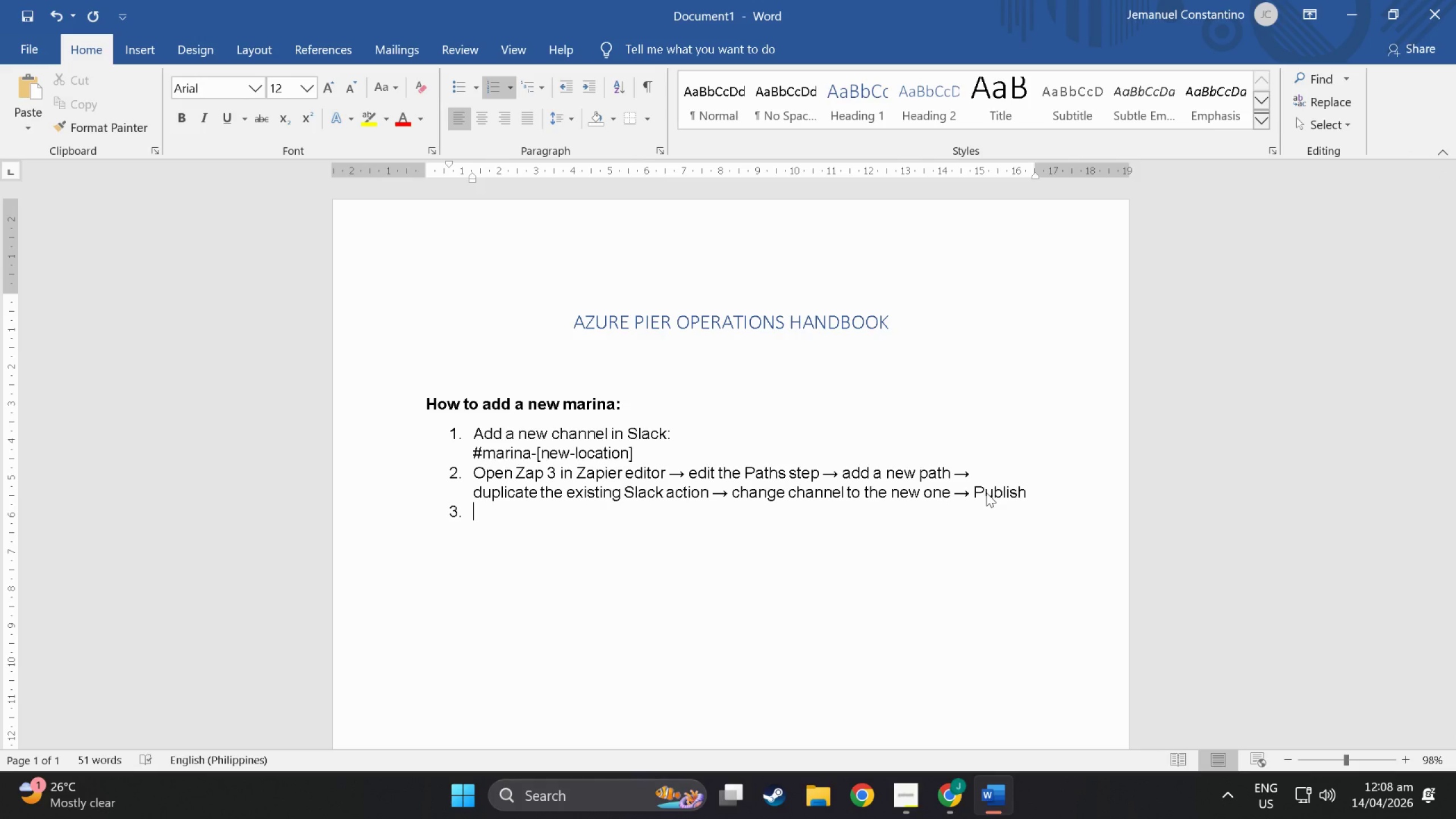 
key(Backspace)
 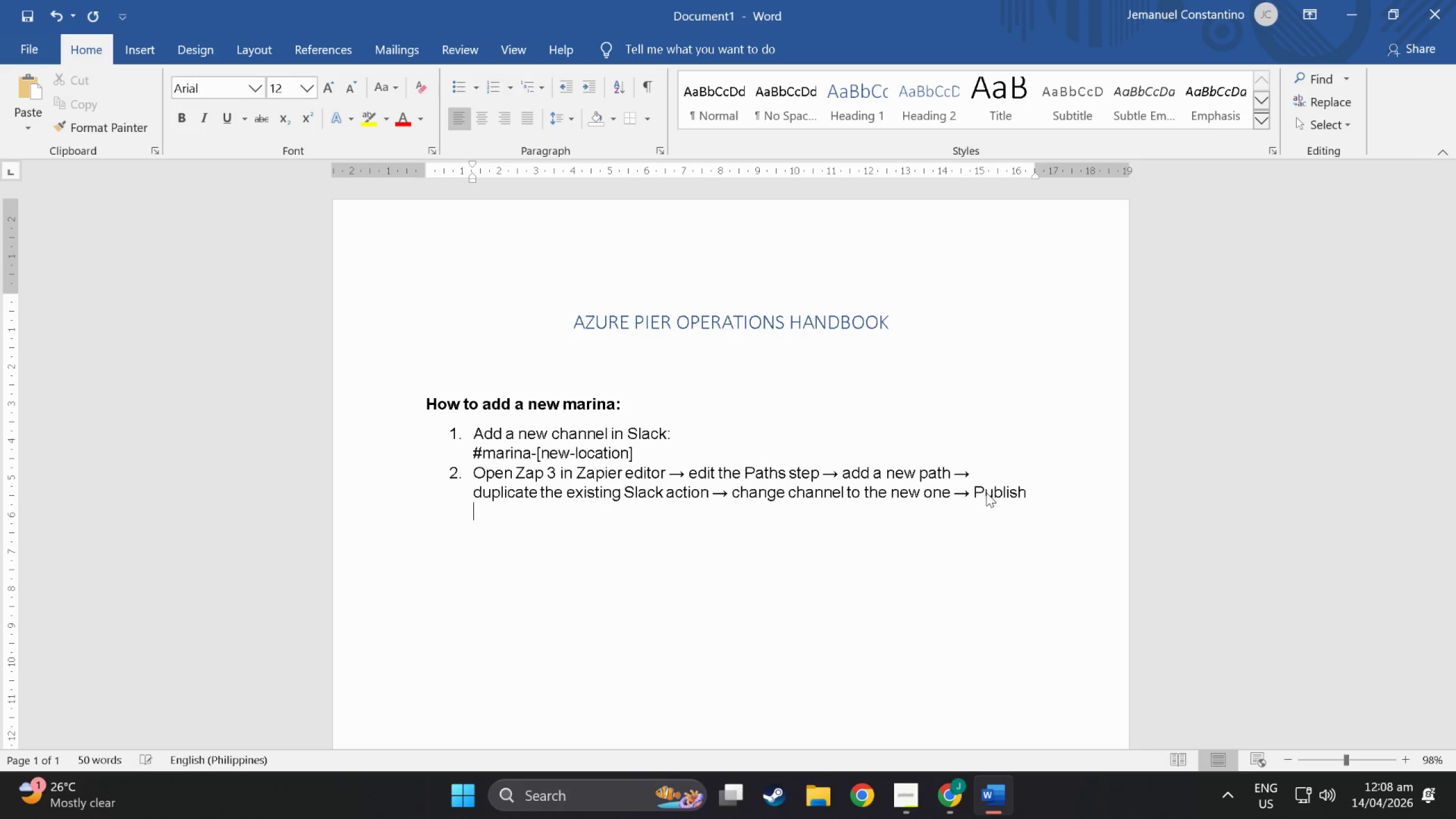 
key(Enter)
 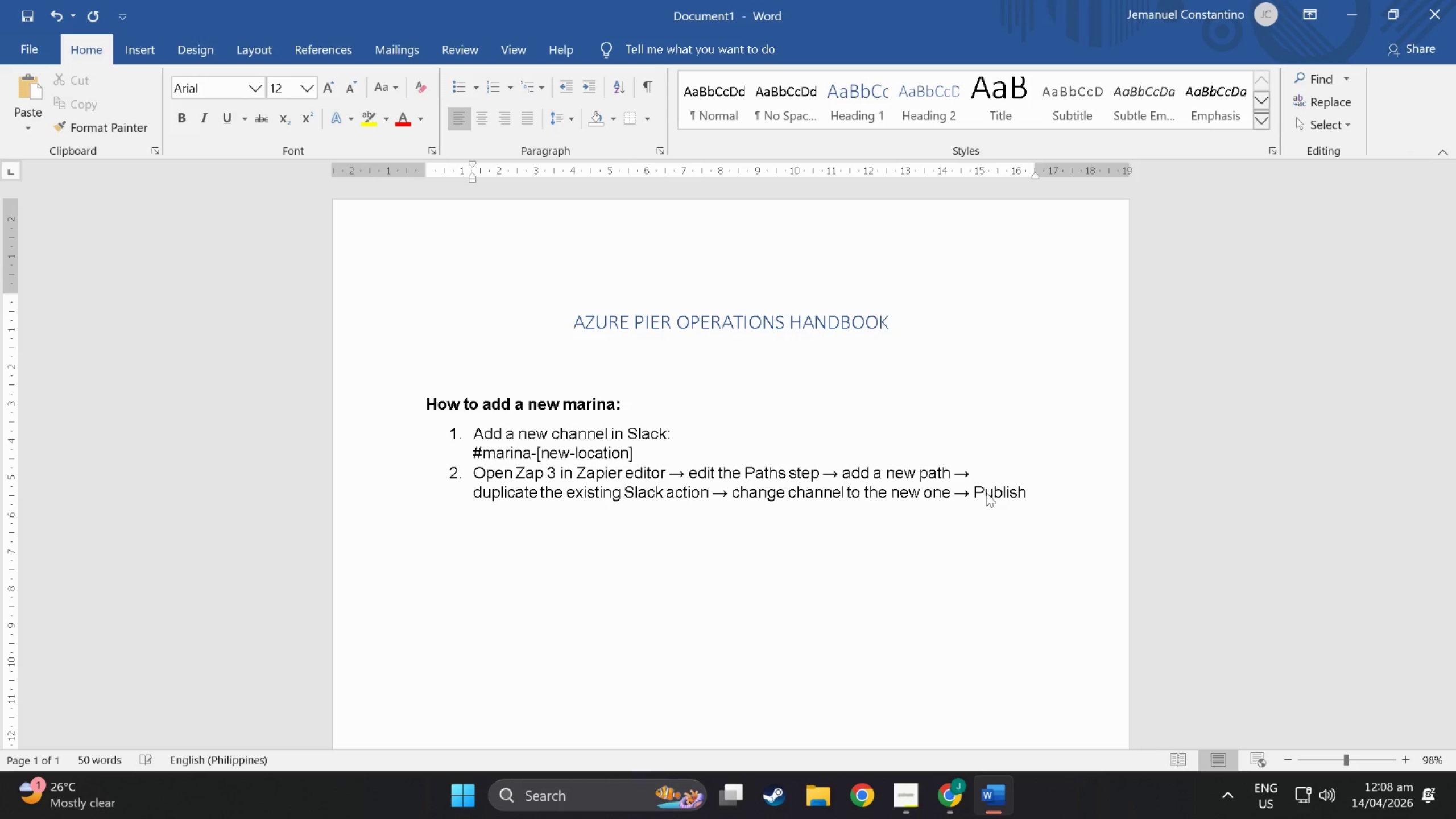 
key(Backspace)
 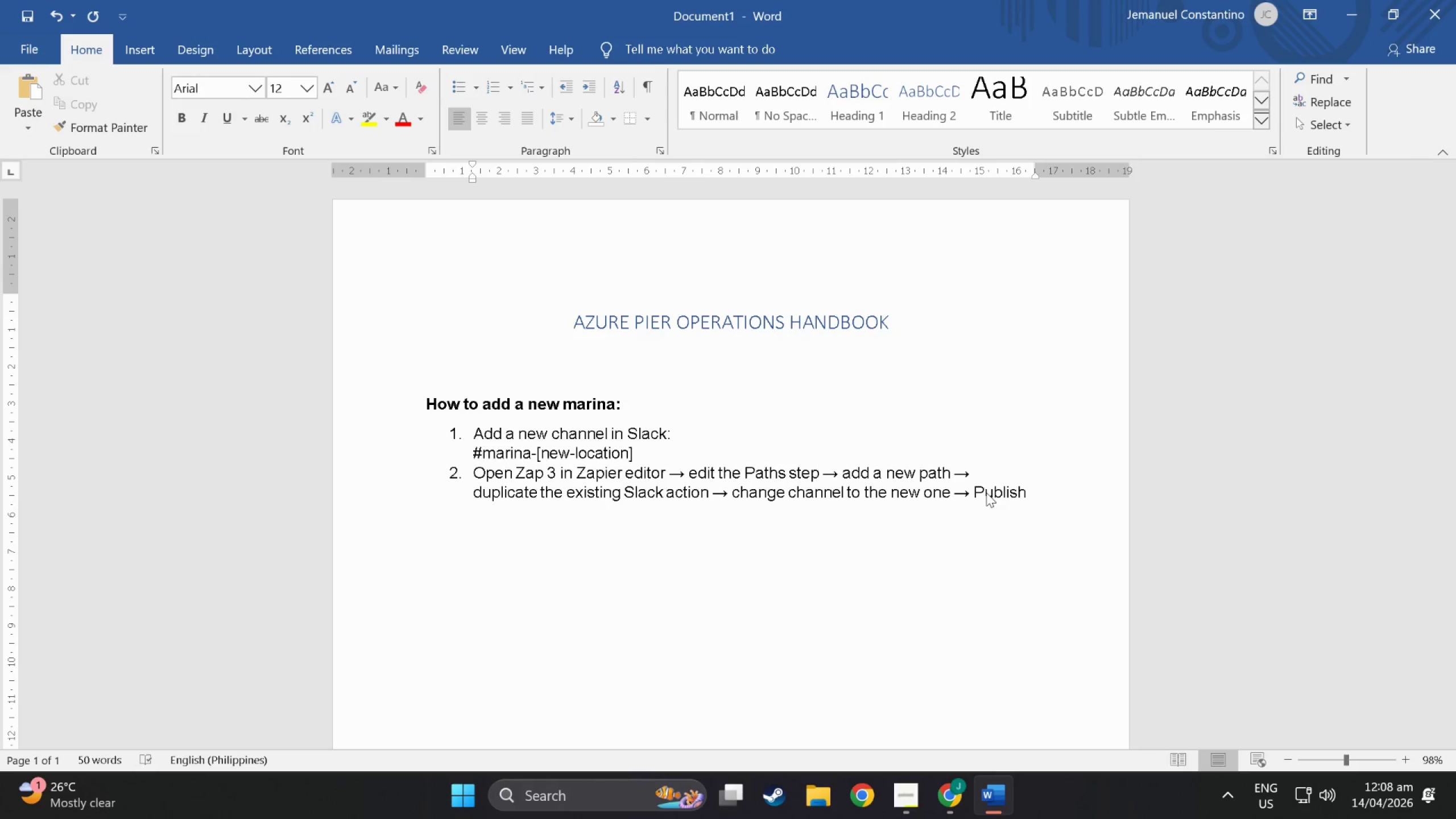 
key(Backspace)
 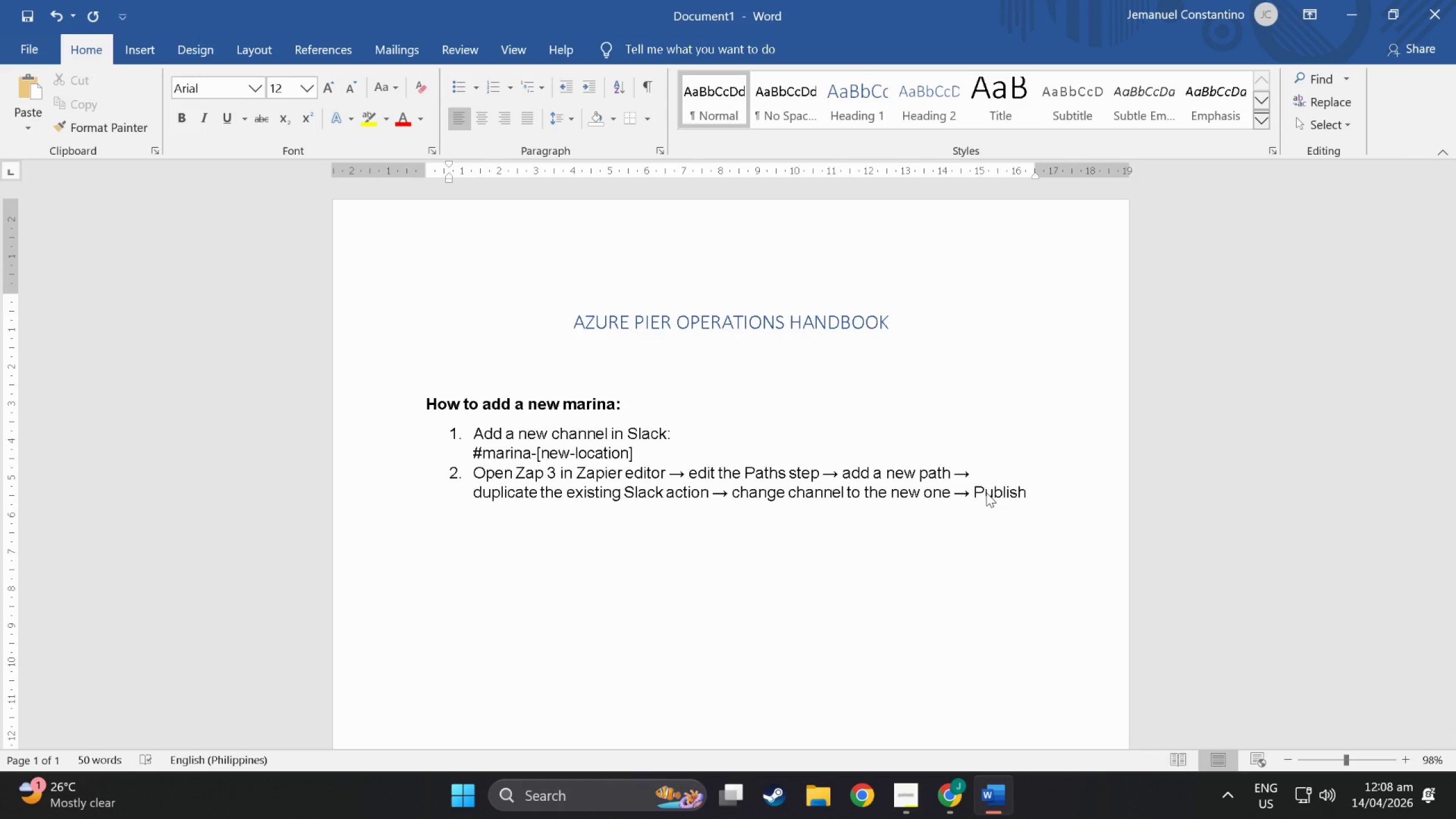 
key(Backspace)
 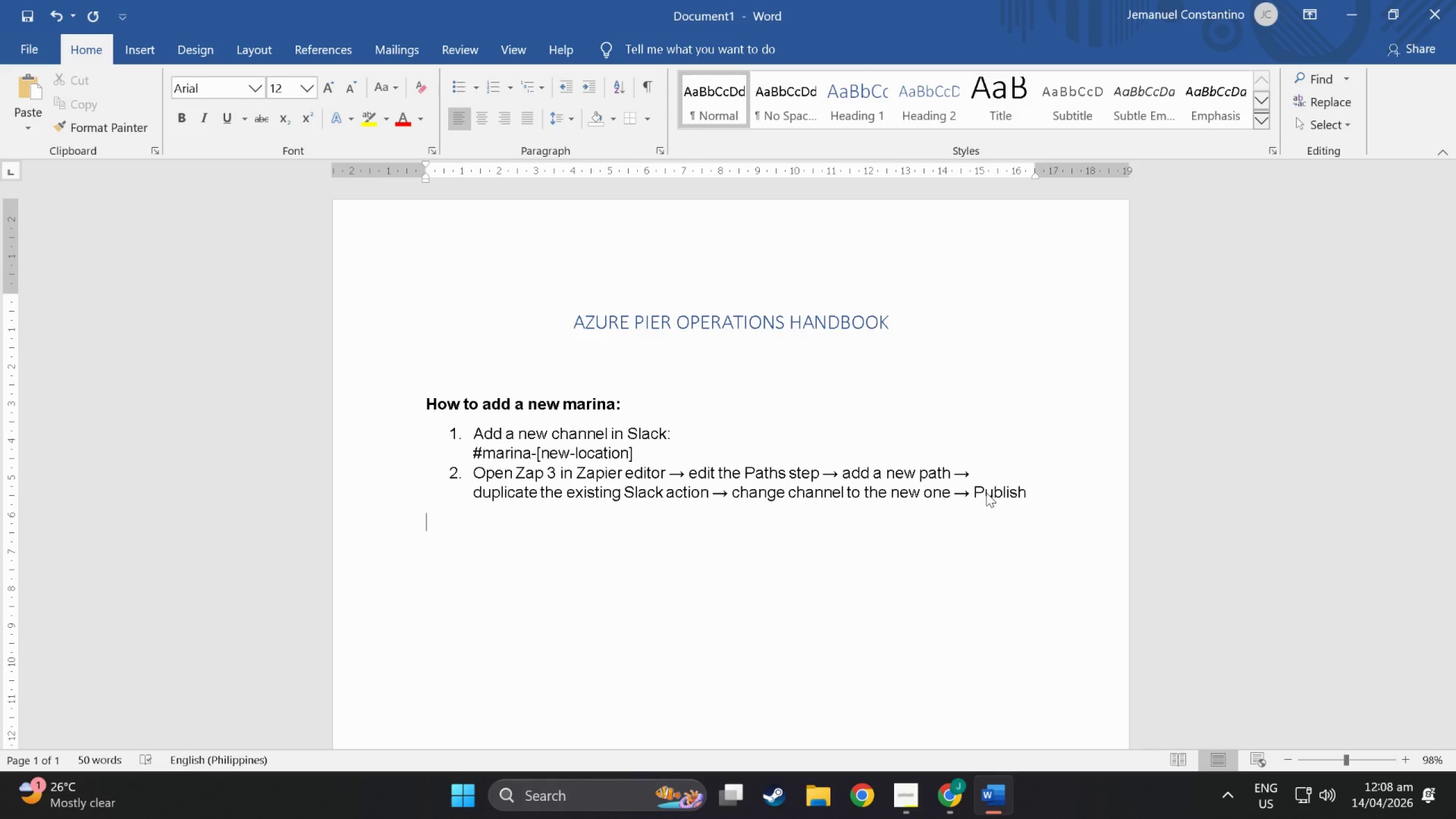 
key(Enter)
 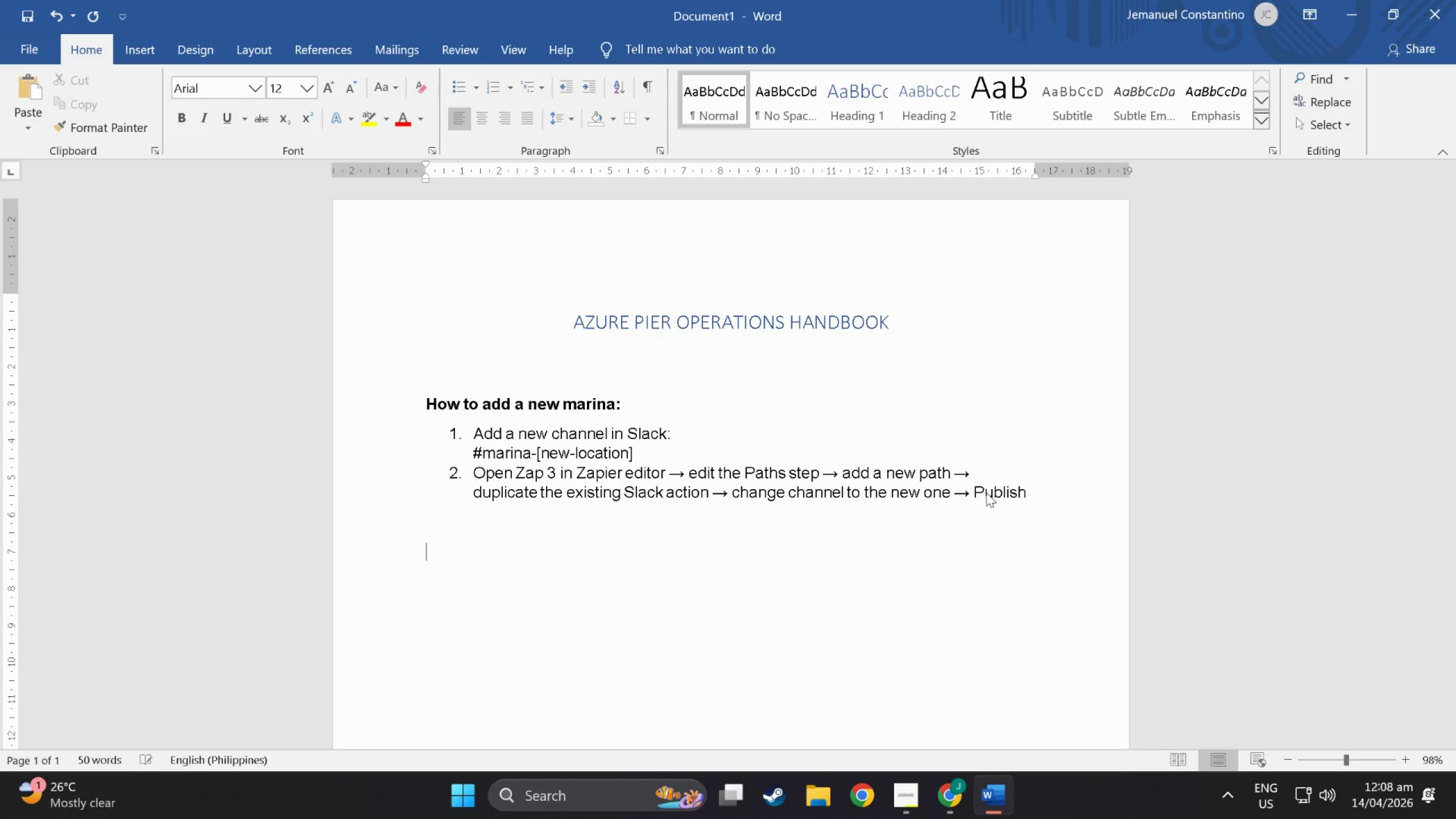 
type(How to add a new maintenance category:)
 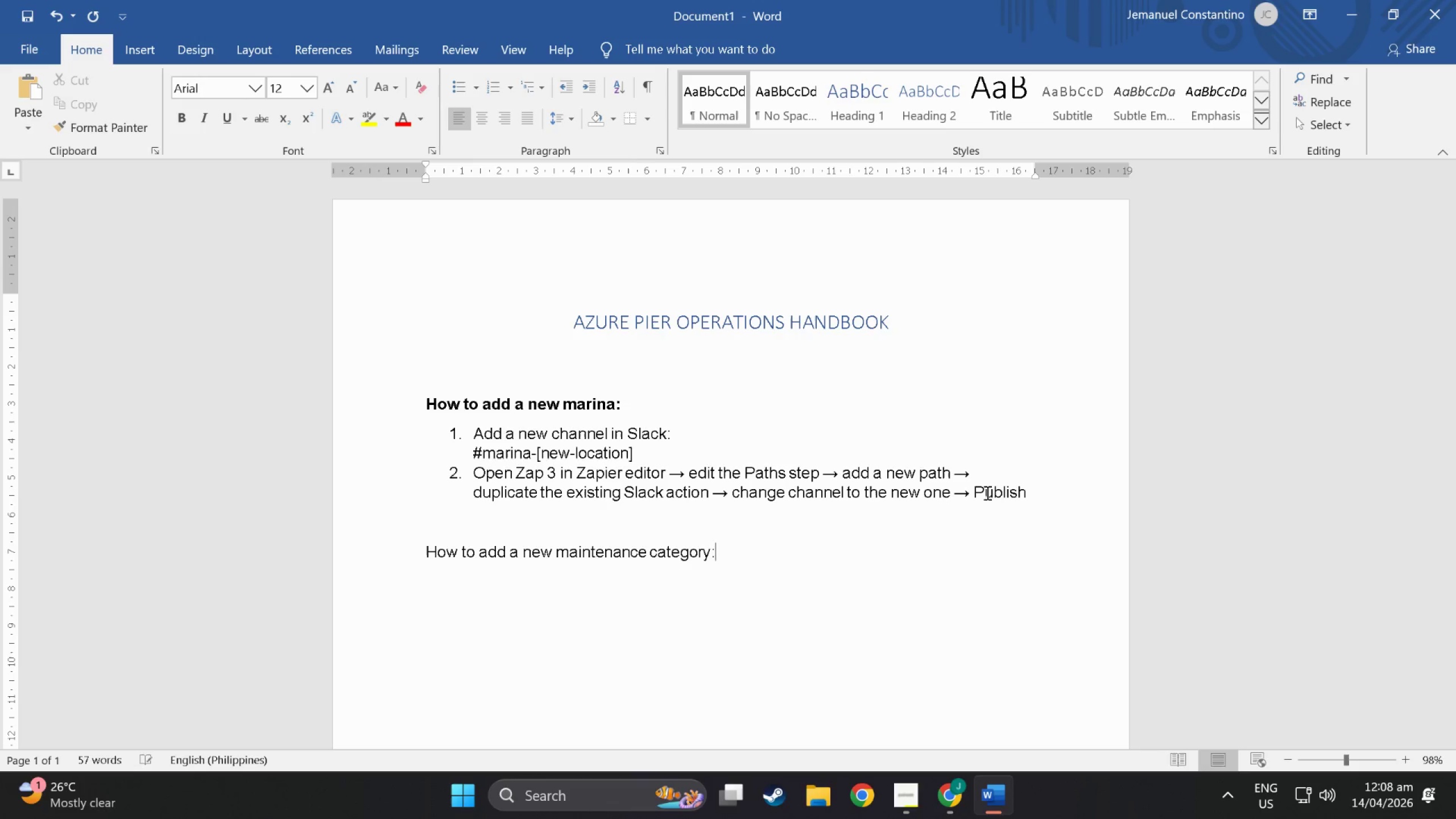 
left_click_drag(start_coordinate=[727, 551], to_coordinate=[423, 547])
 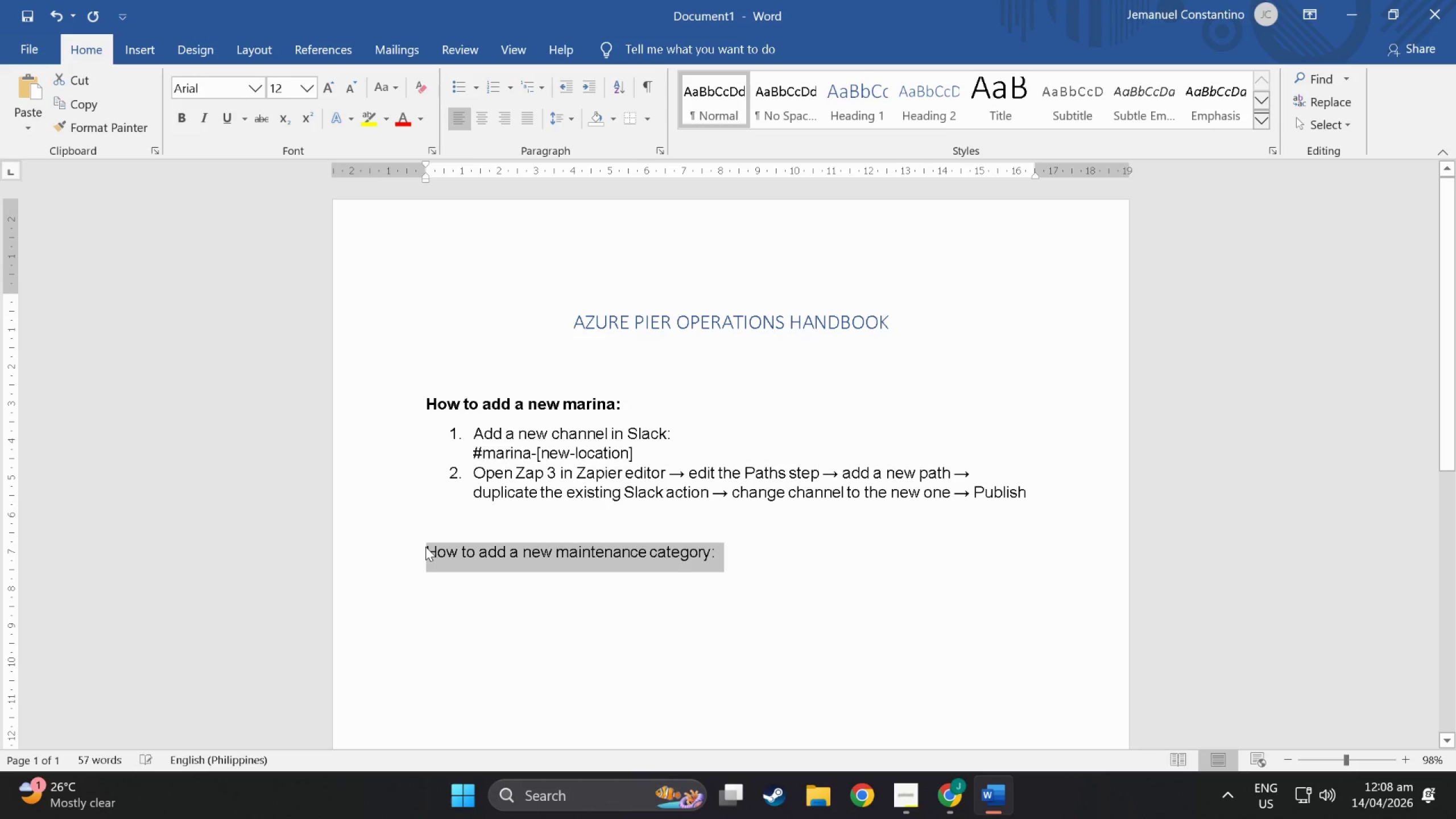 
key(Control+B)
 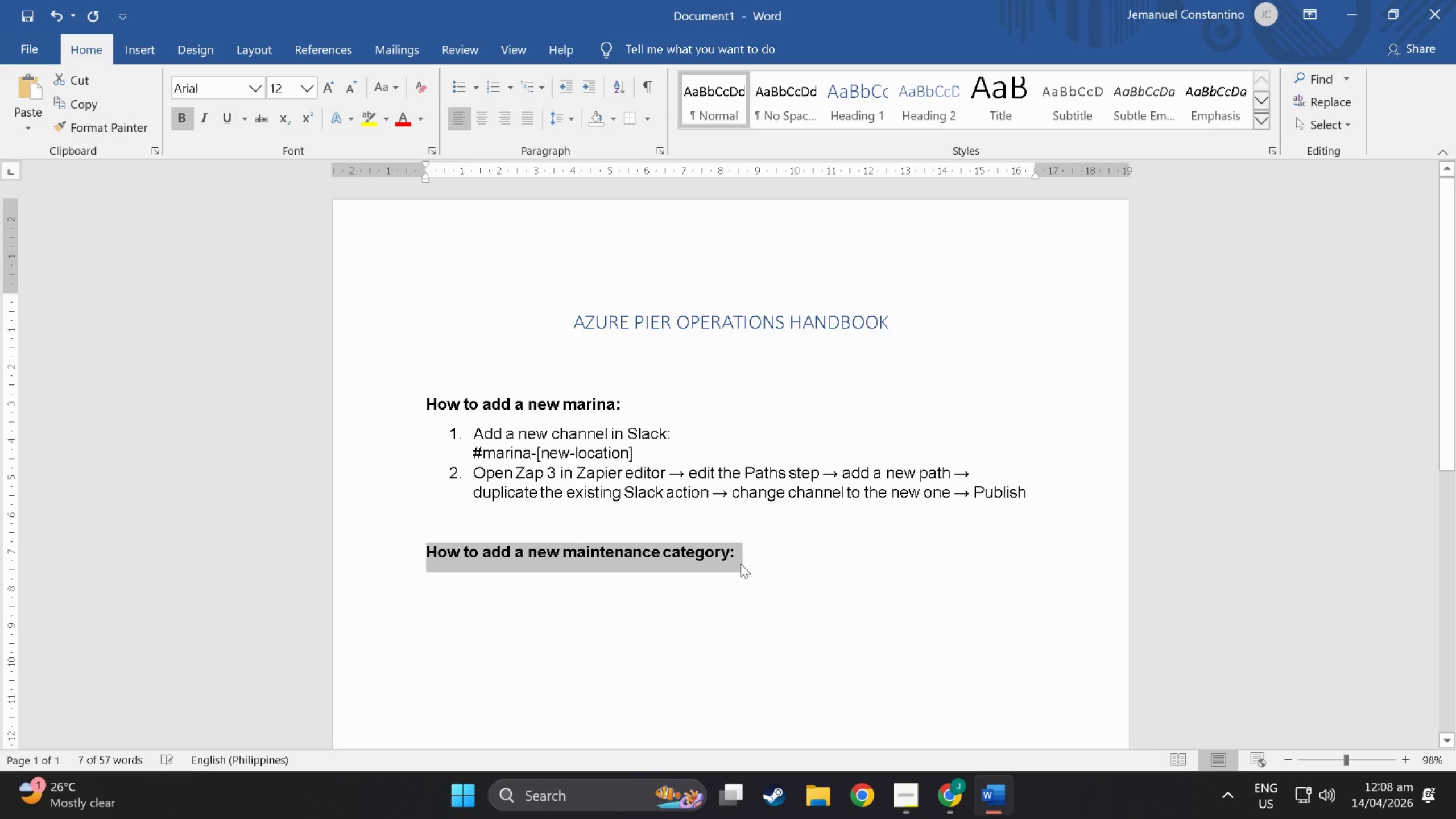 
left_click([741, 564])
 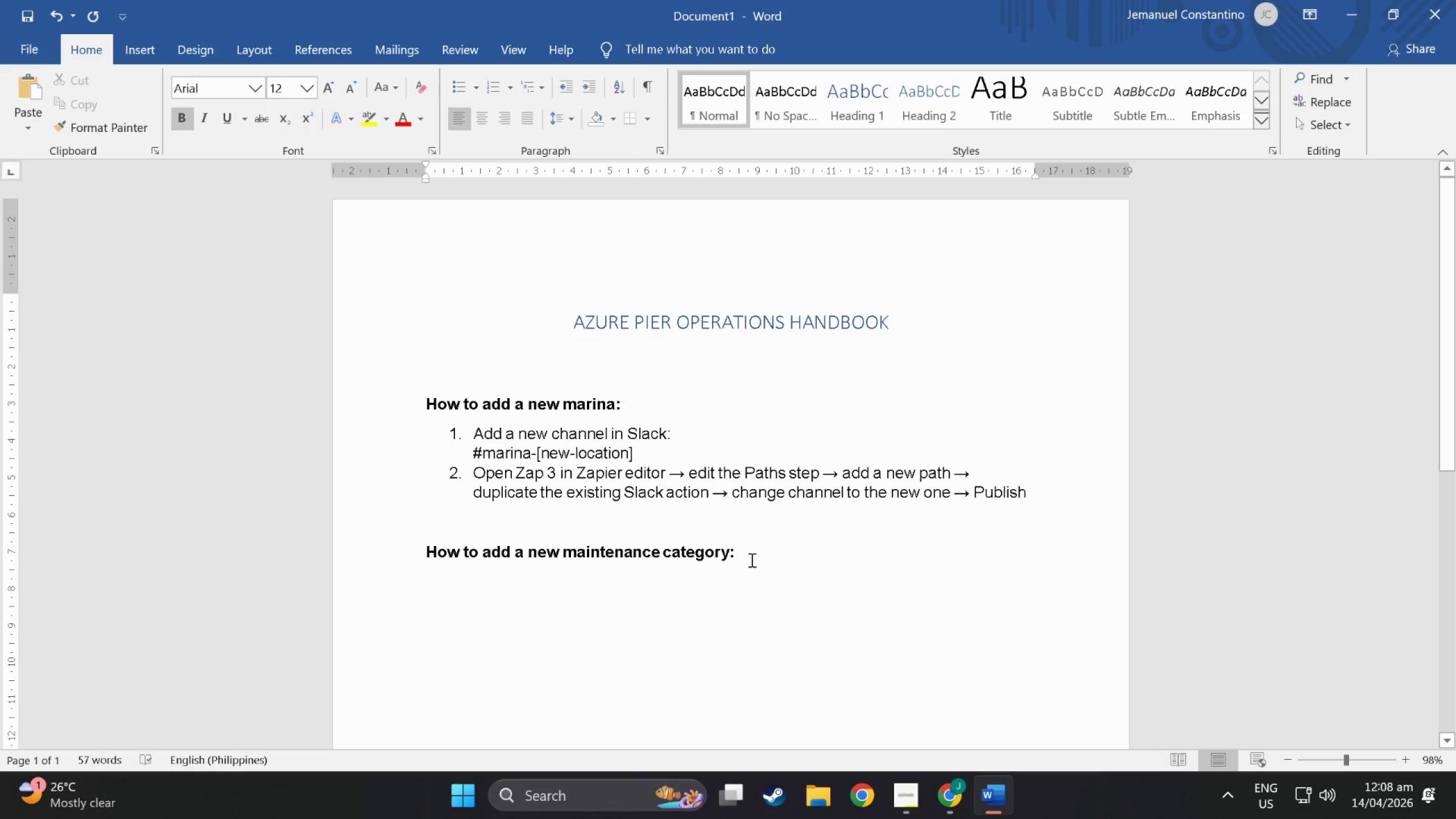 
key(NumpadEnter)
 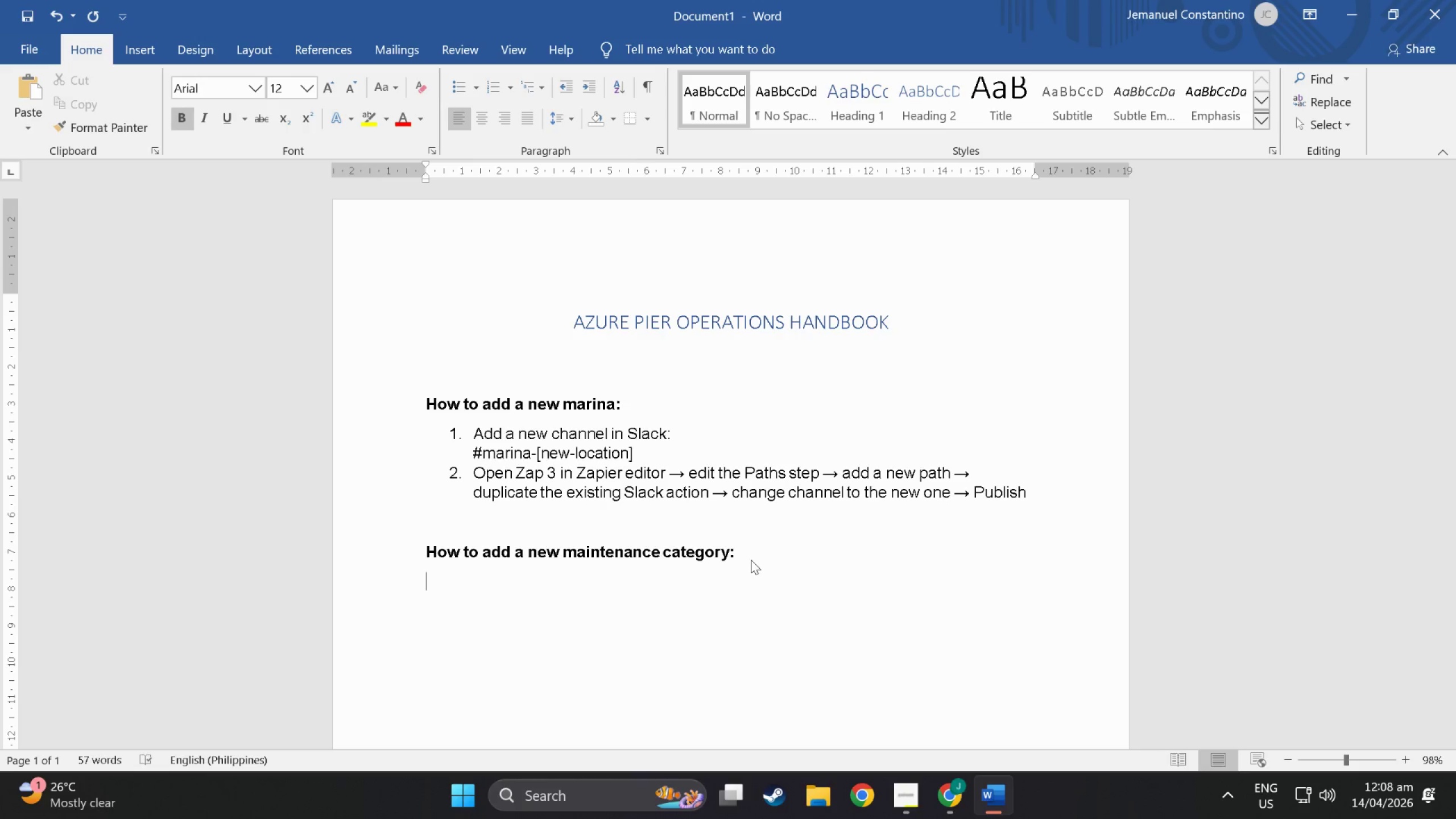 
wait(7.87)
 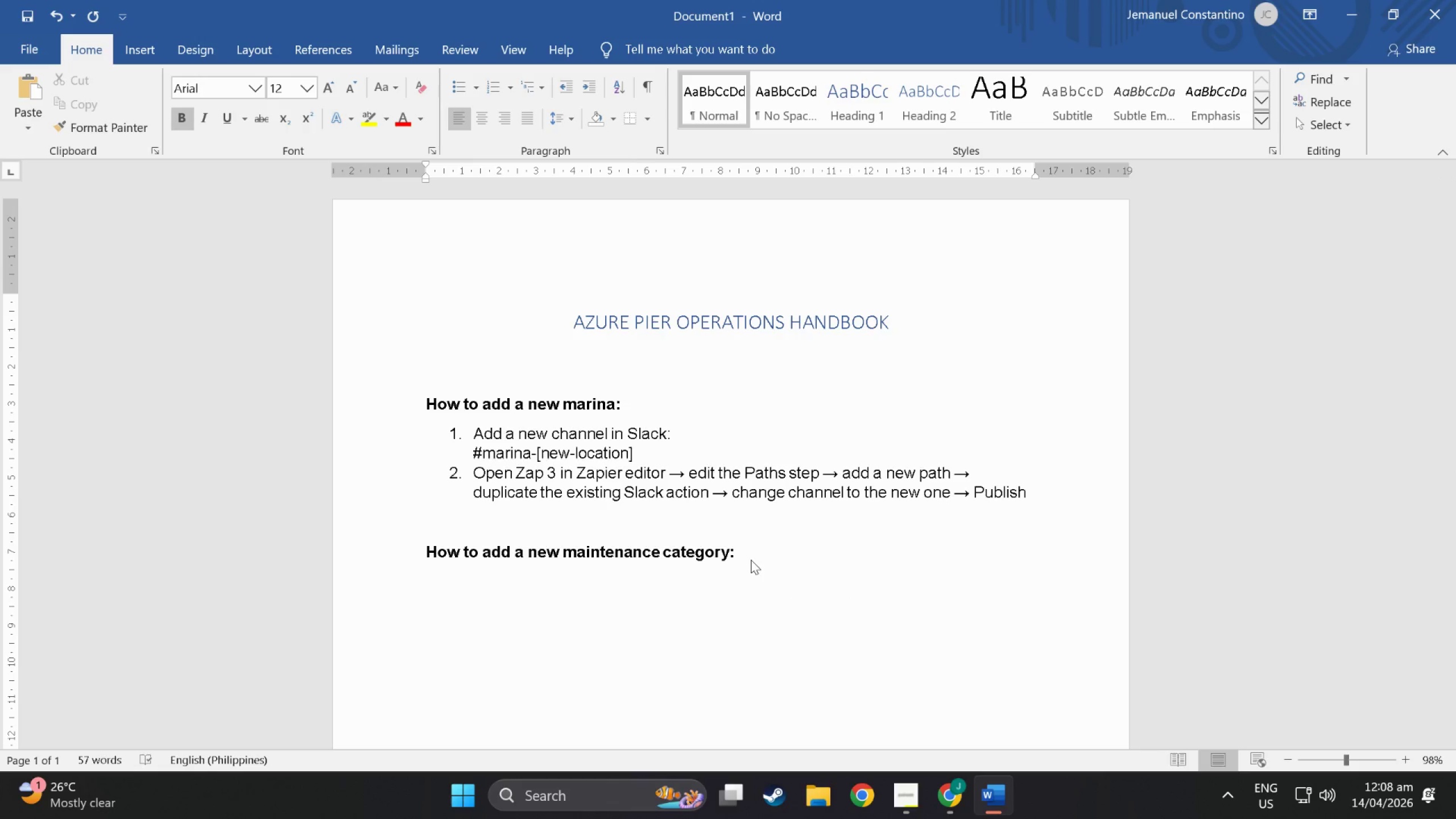 
key(1)
 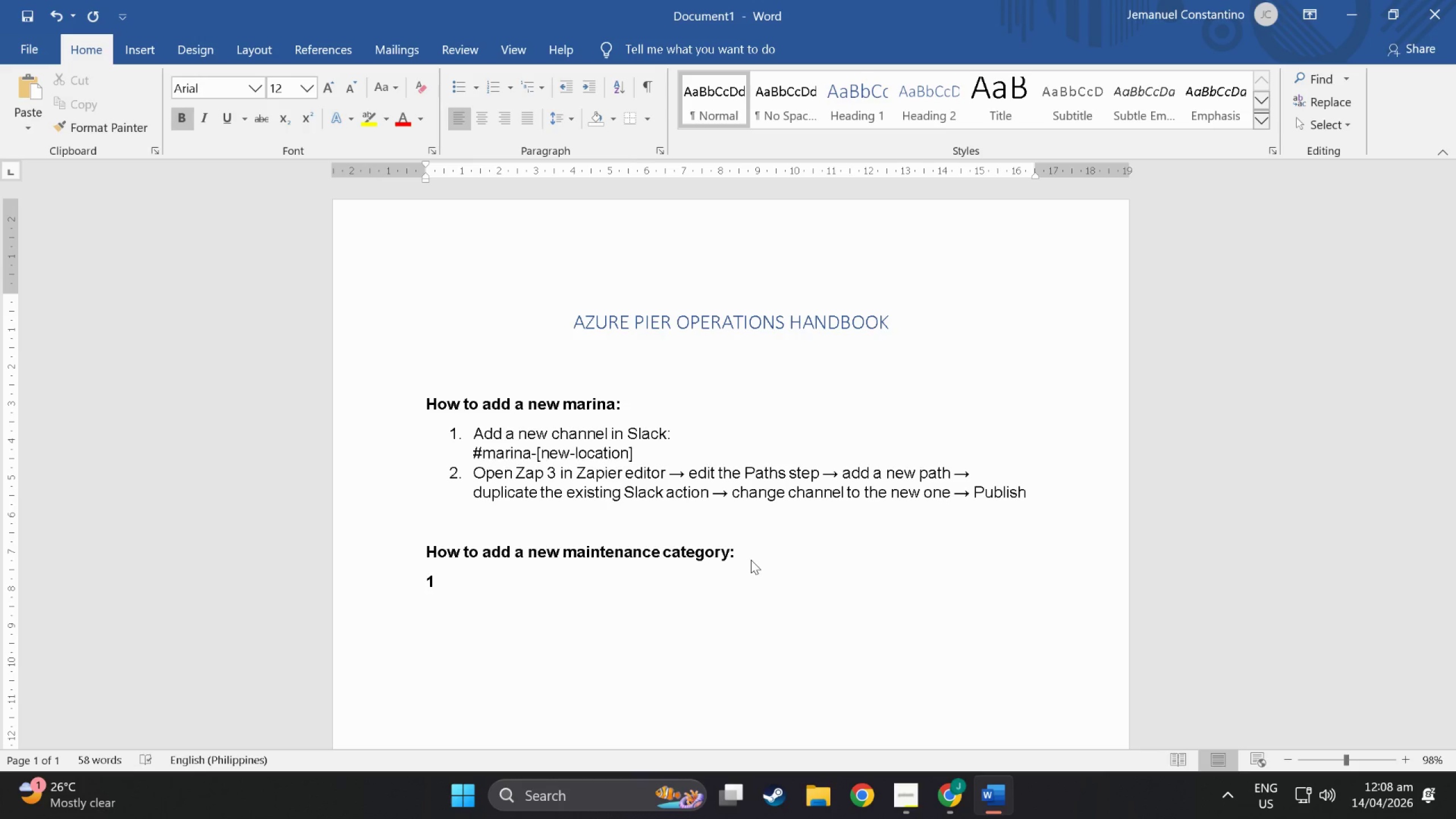 
key(Control+Backspace)
 